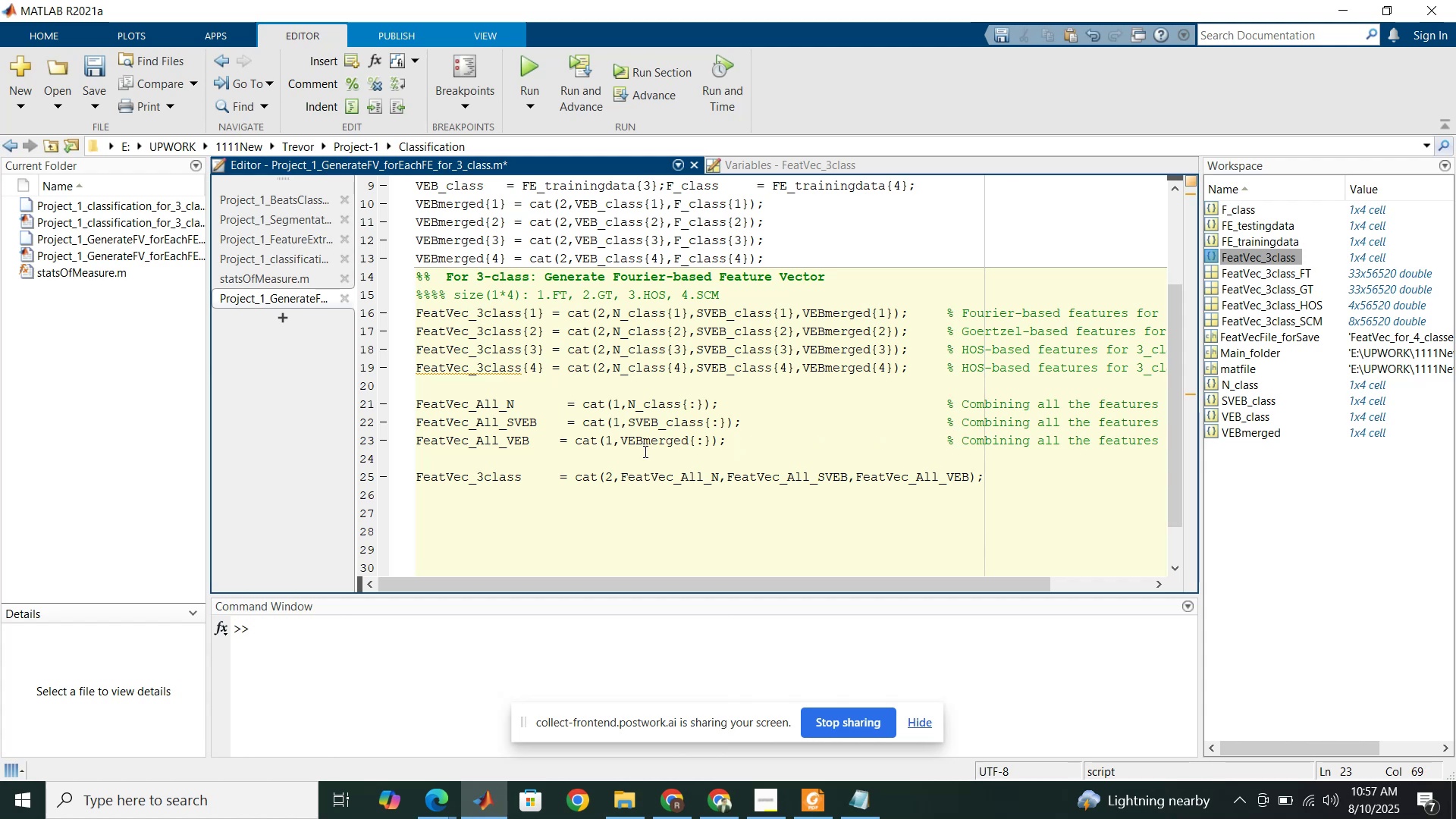 
wait(5.34)
 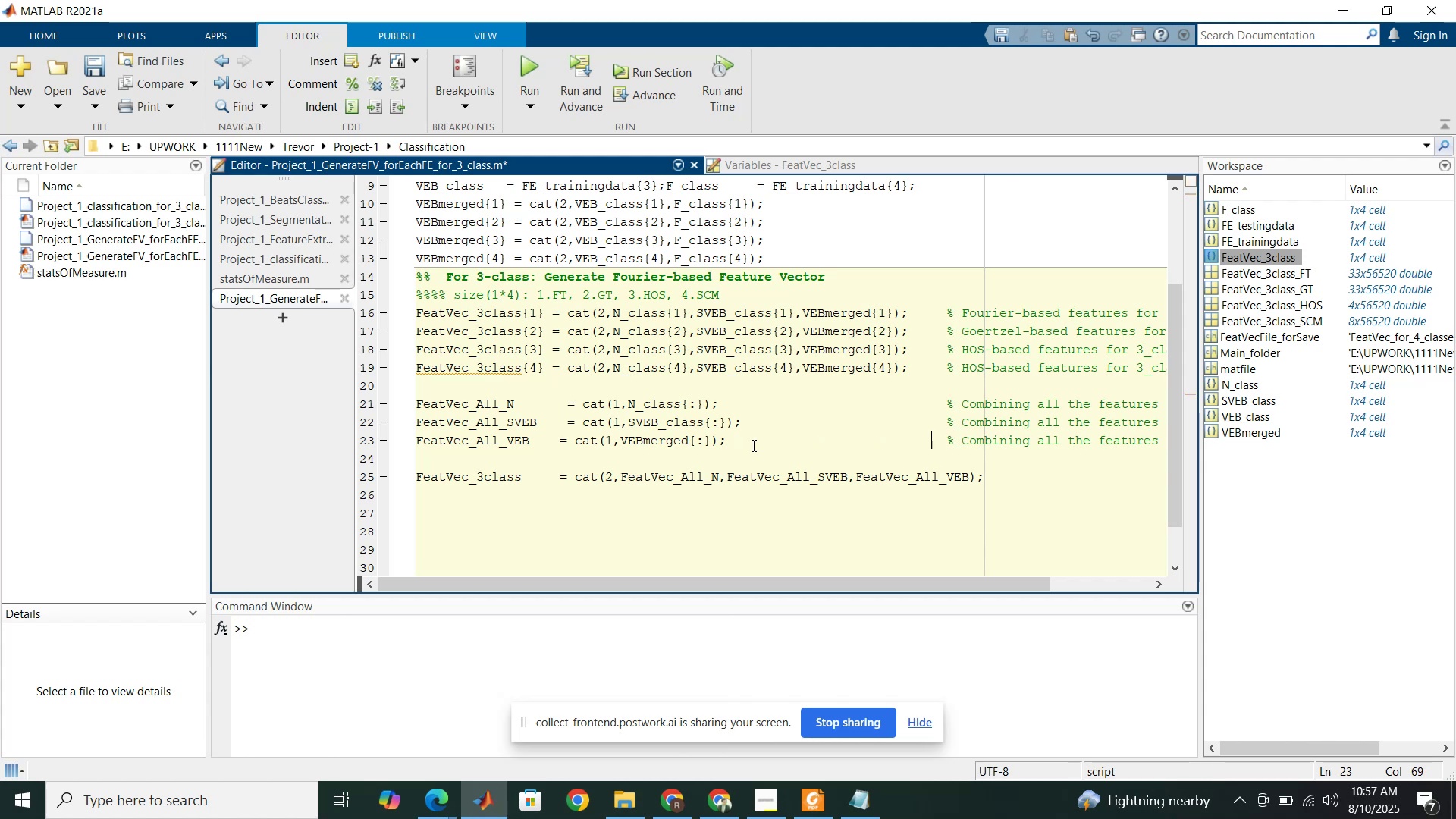 
left_click([530, 481])
 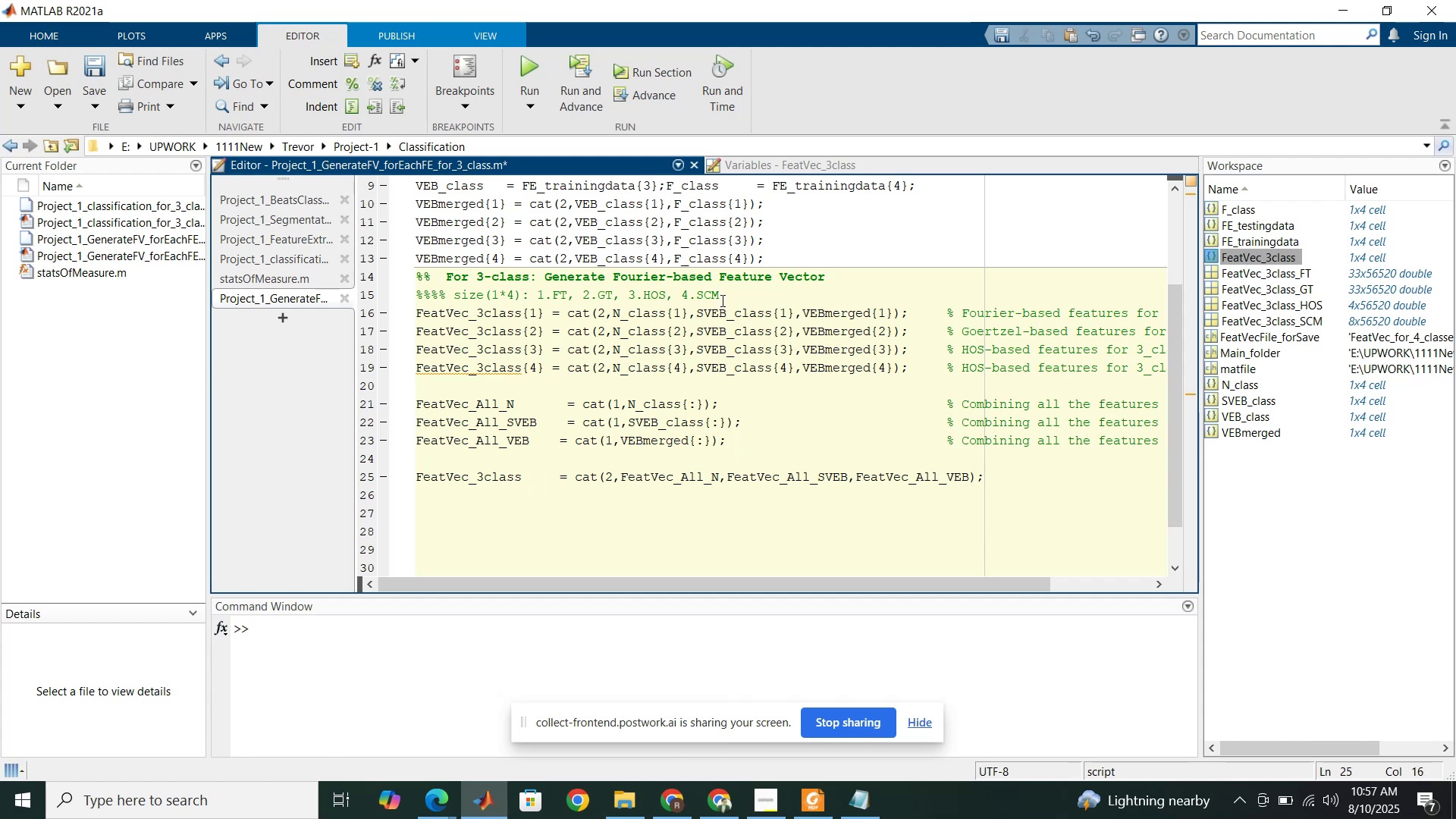 
left_click([730, 297])
 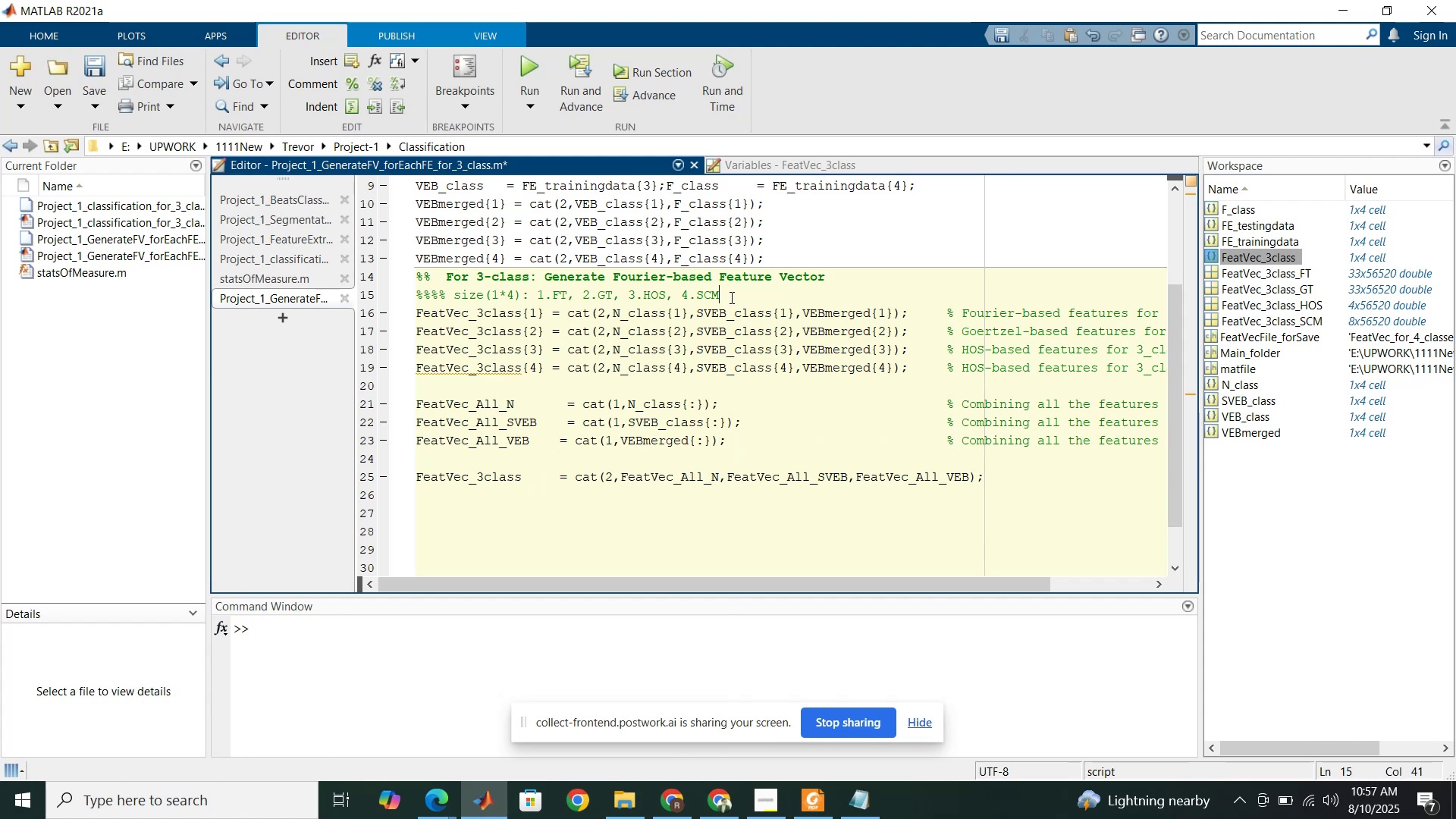 
key(Space)
 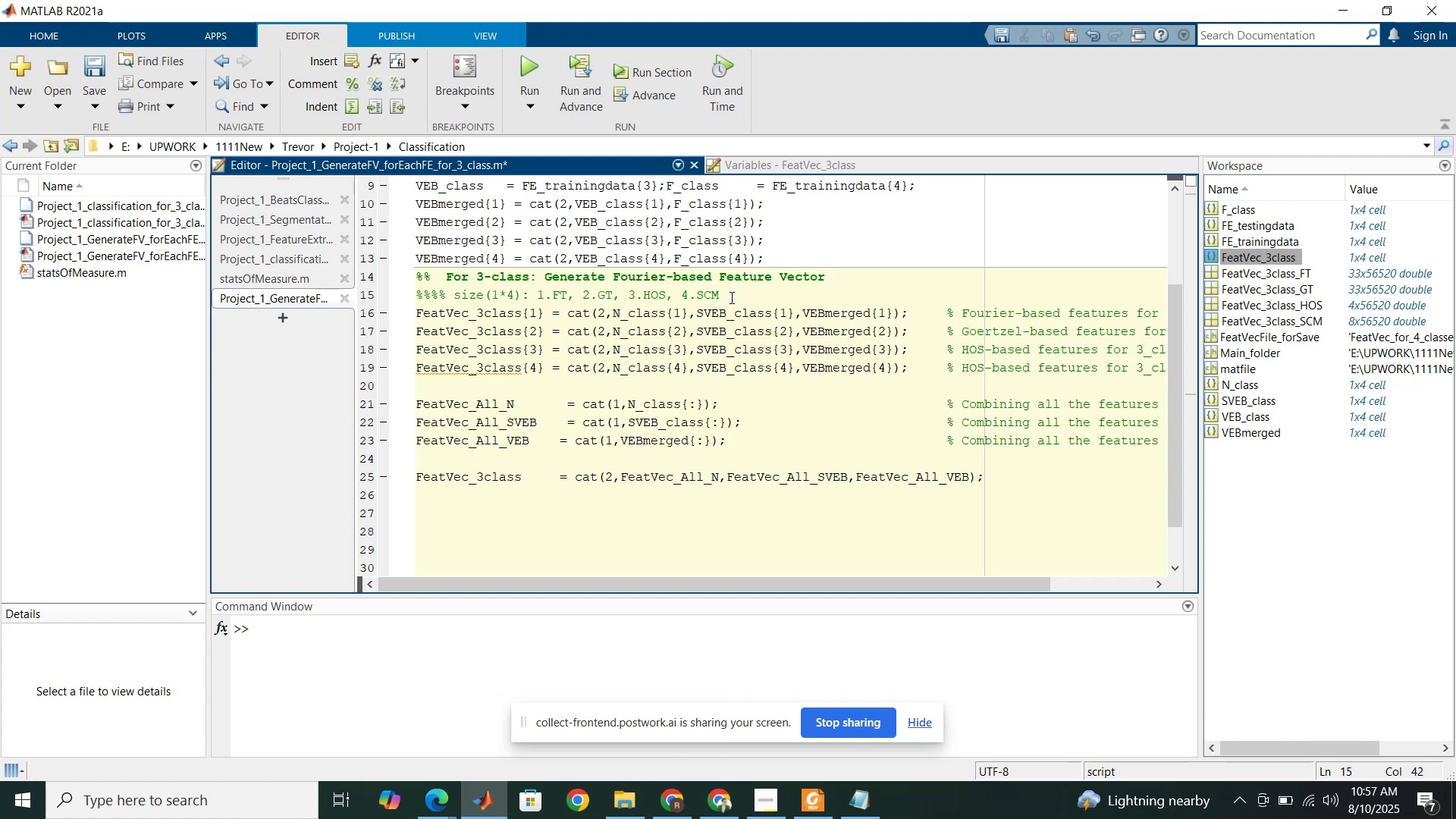 
key(5)
 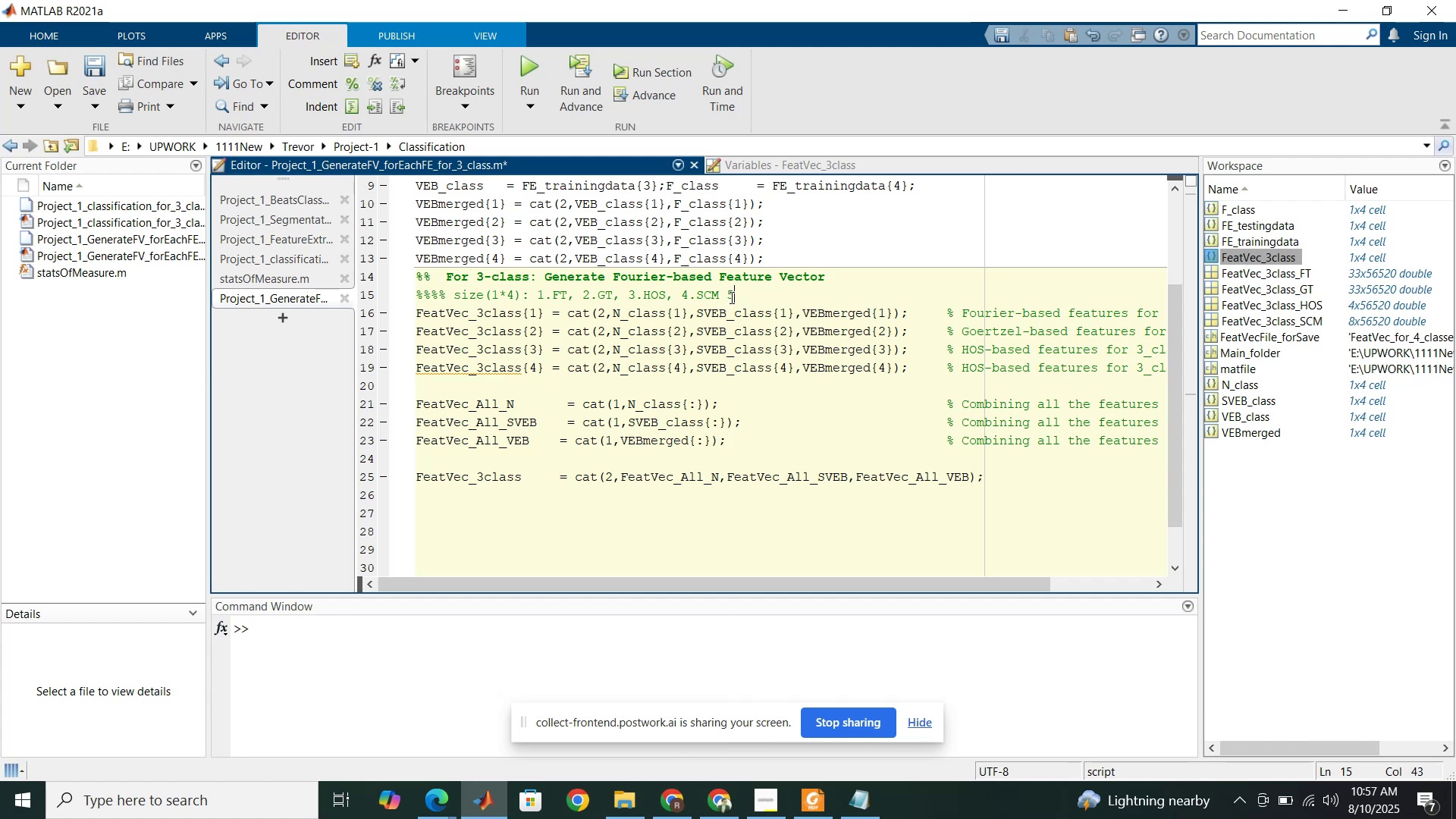 
key(Period)
 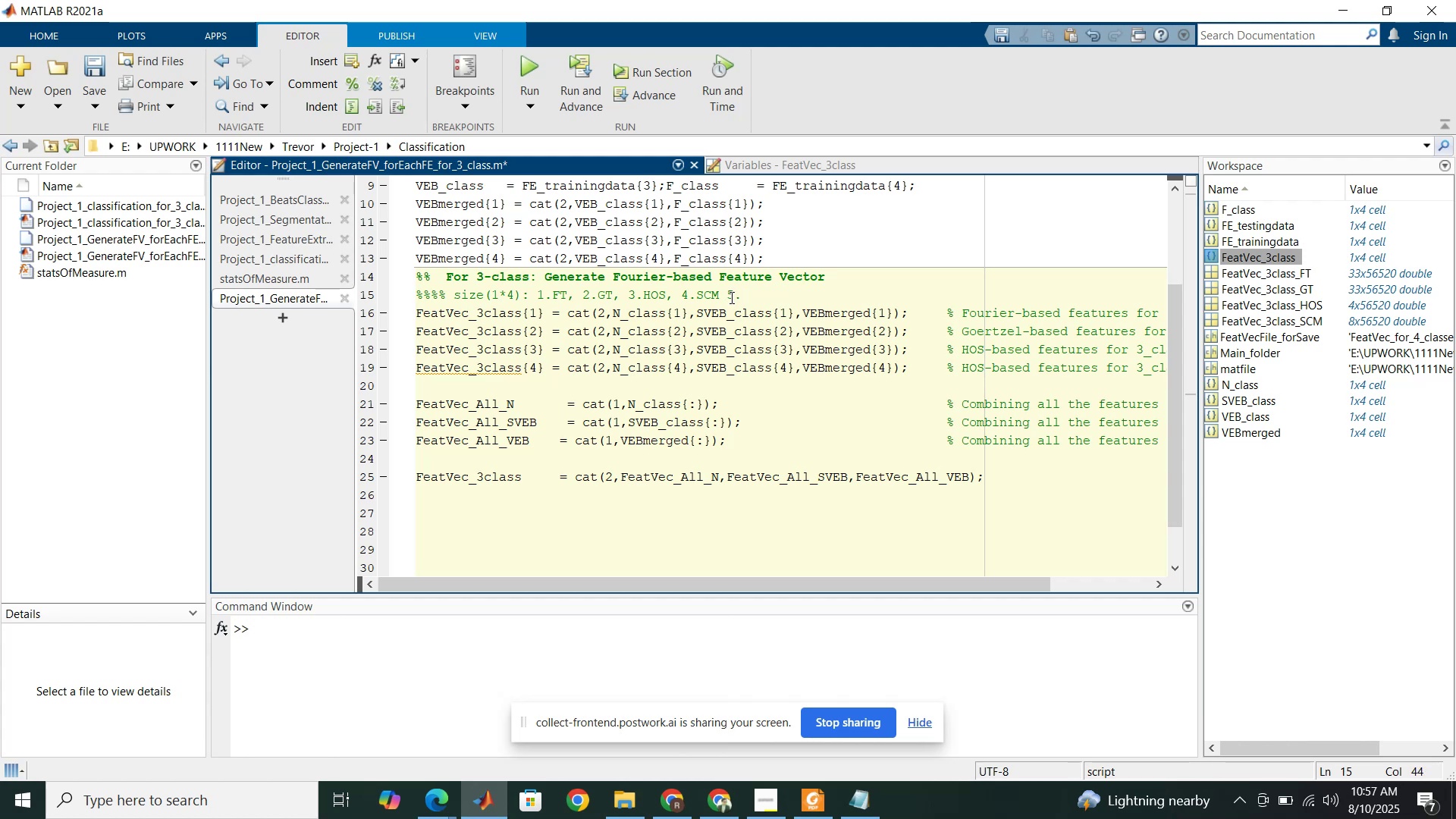 
hold_key(key=ShiftRight, duration=1.51)
 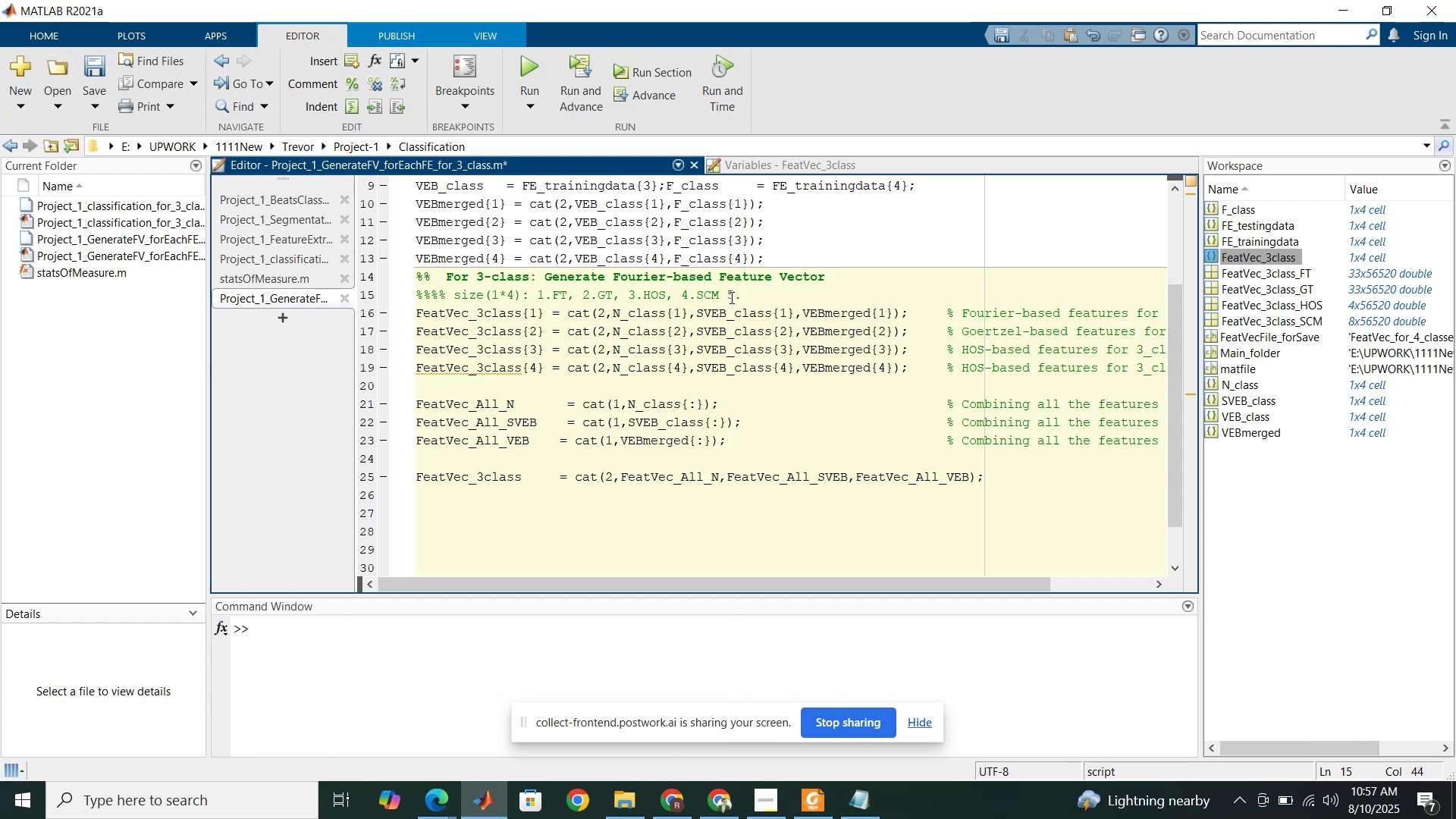 
hold_key(key=ShiftRight, duration=0.46)
 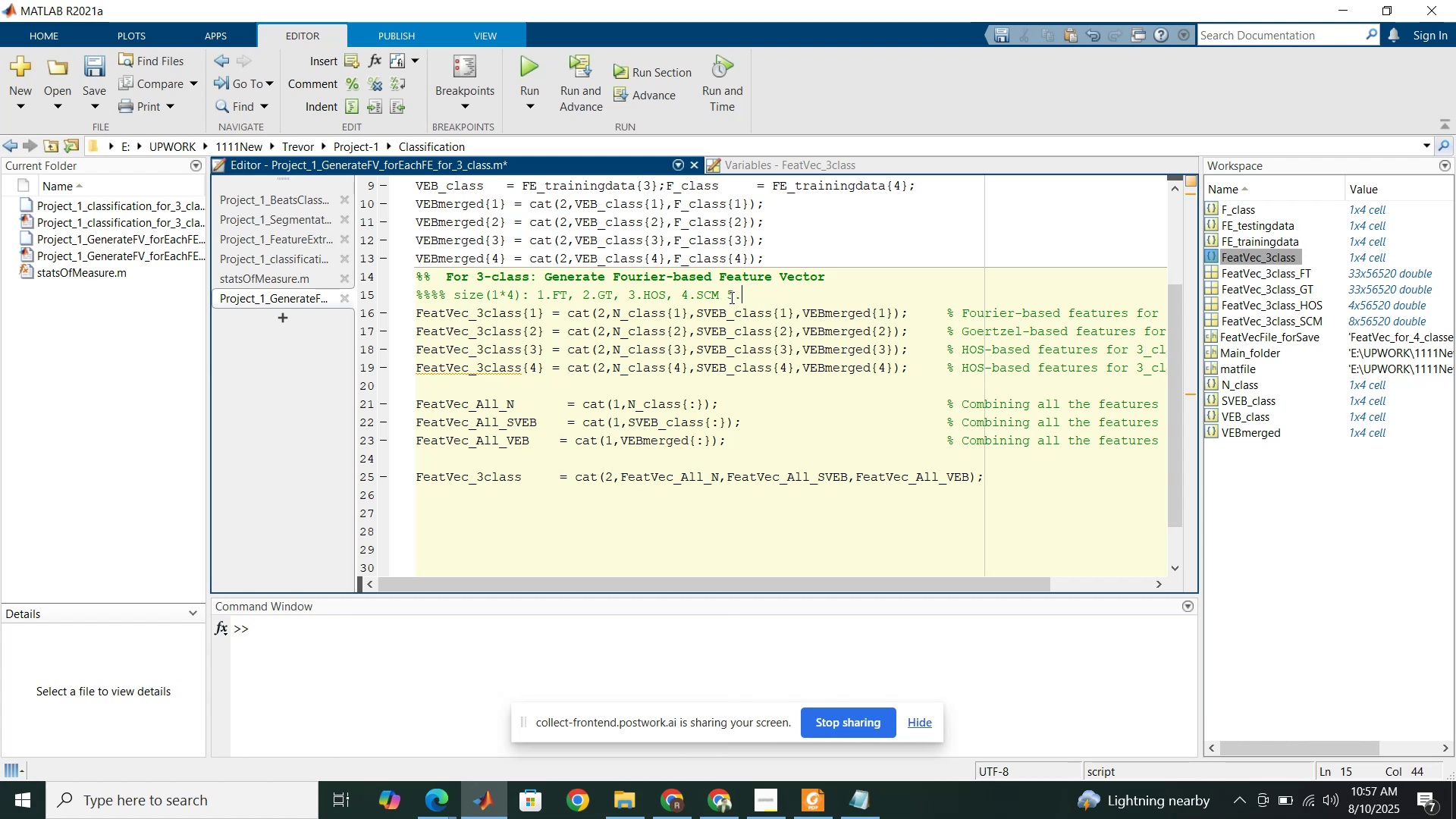 
type(Combined ALL)
 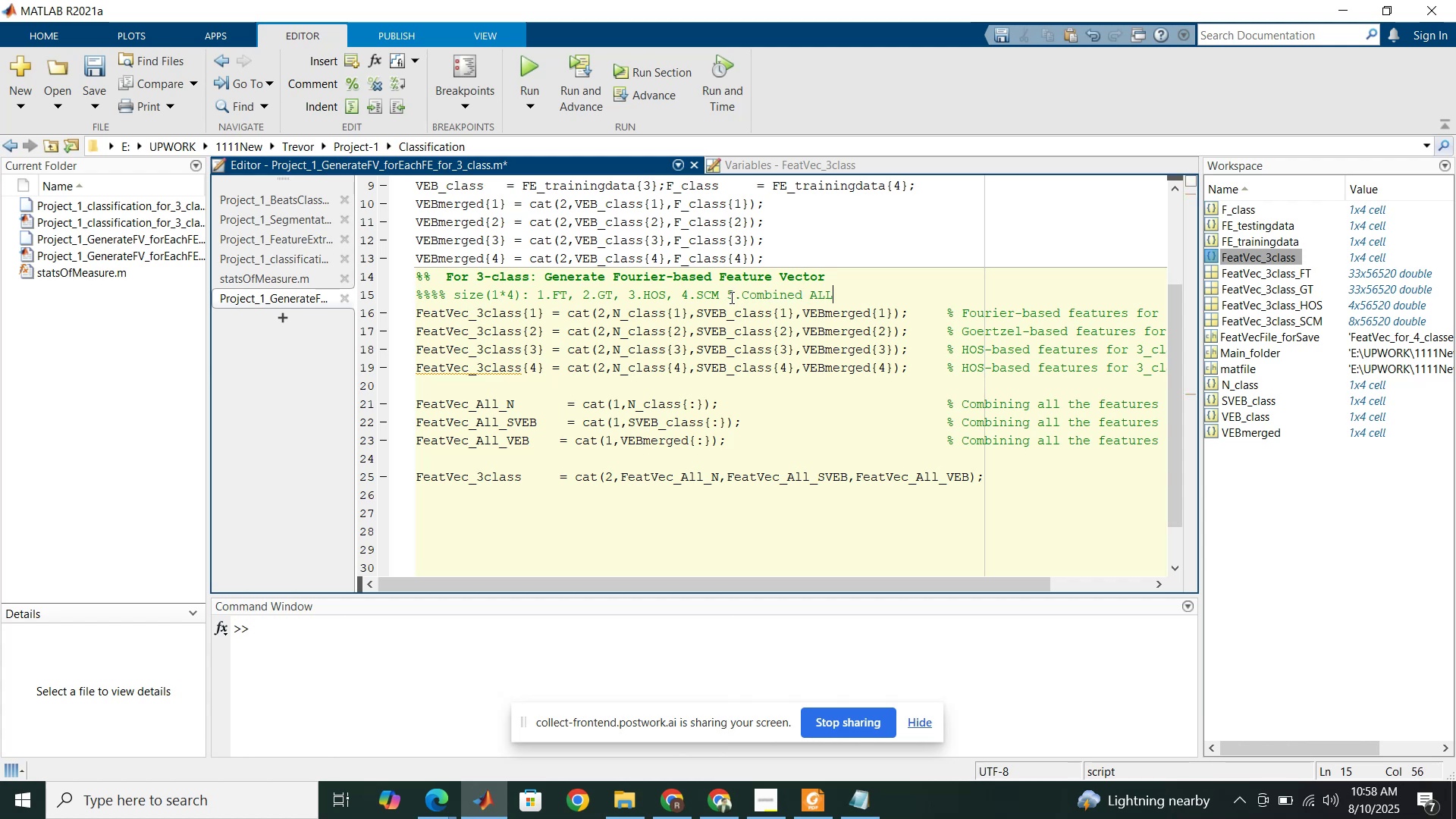 
left_click([528, 482])
 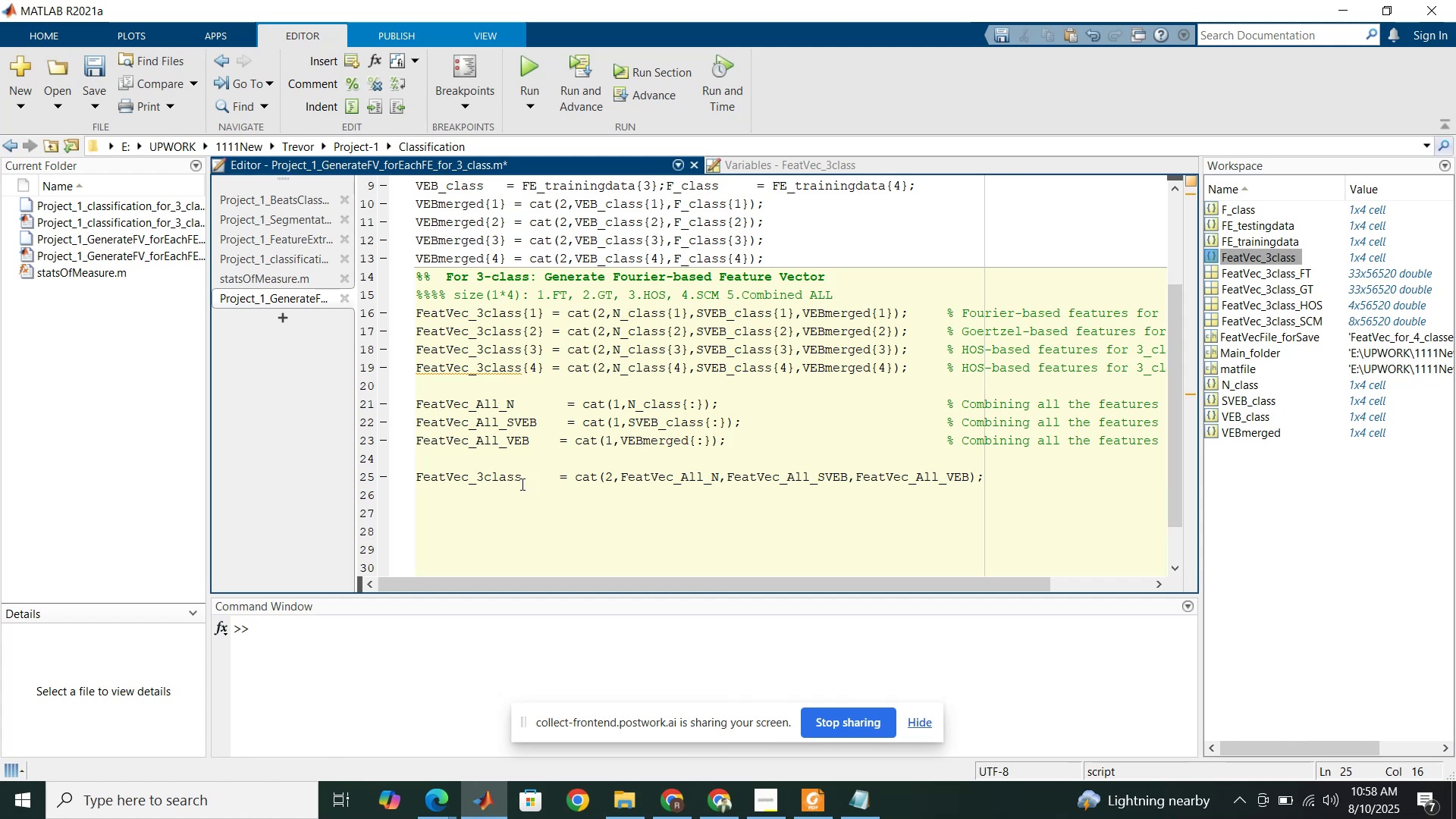 
left_click([521, 484])
 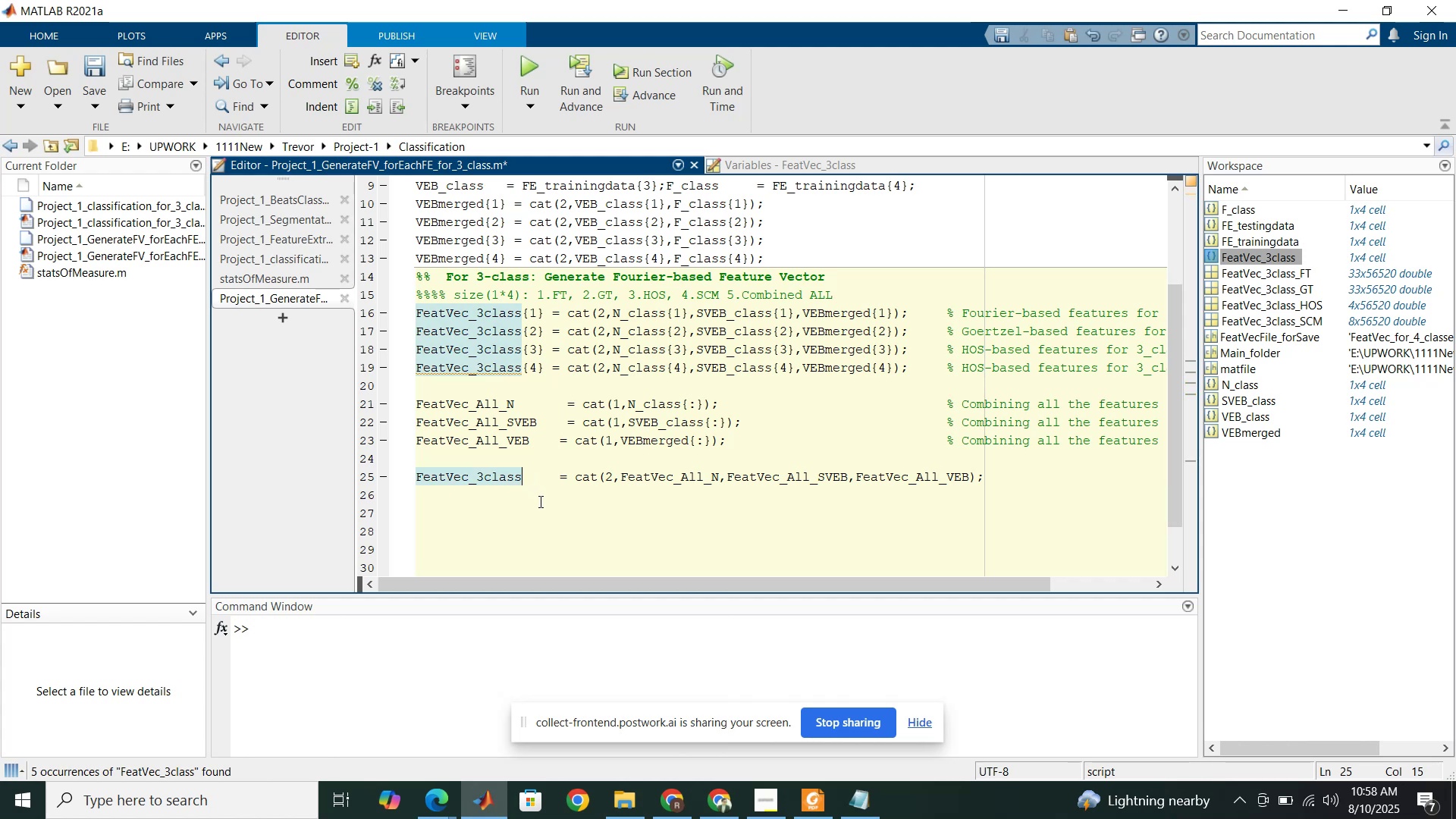 
key(Shift+BracketLeft)
 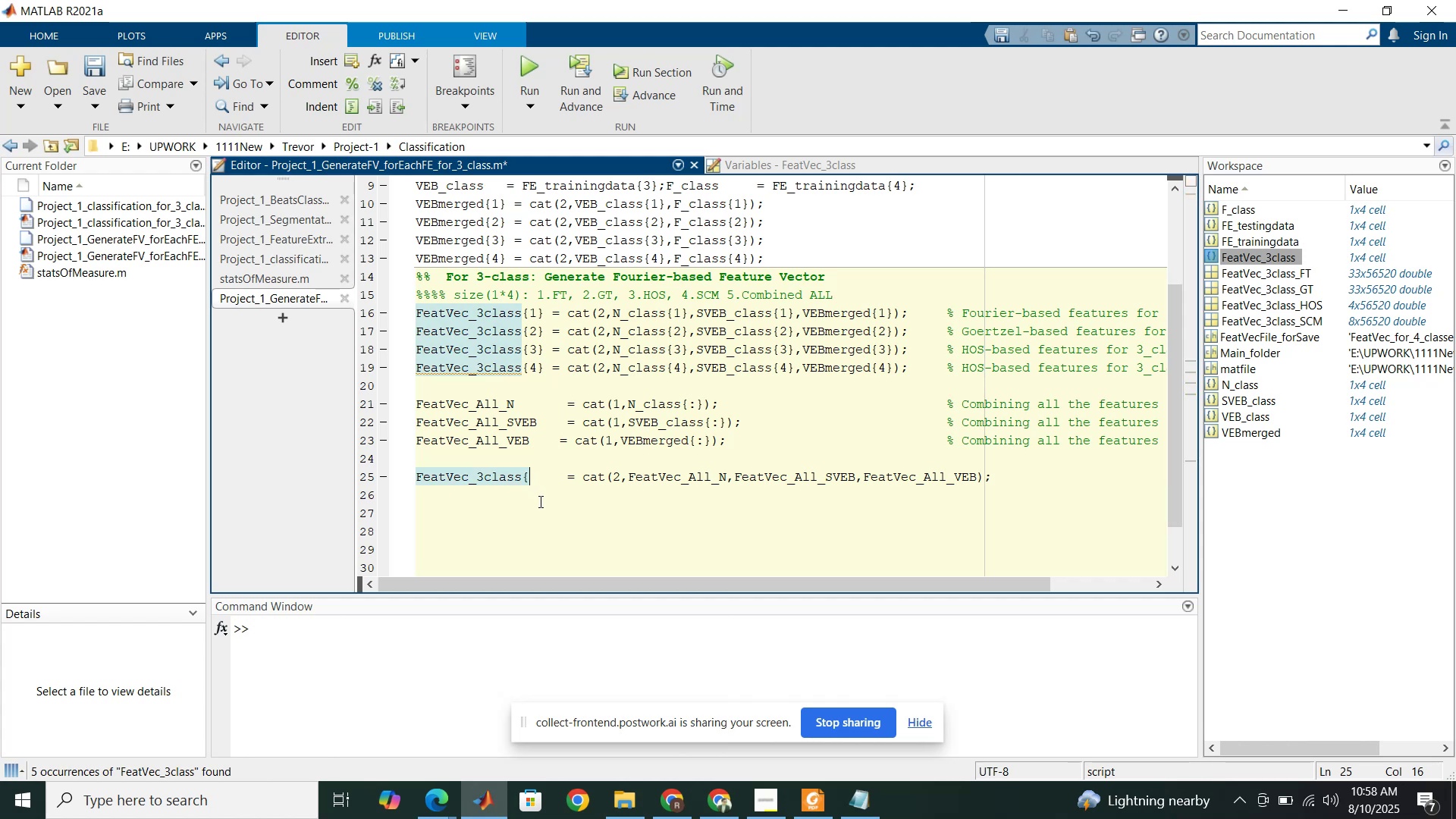 
key(Shift+BracketRight)
 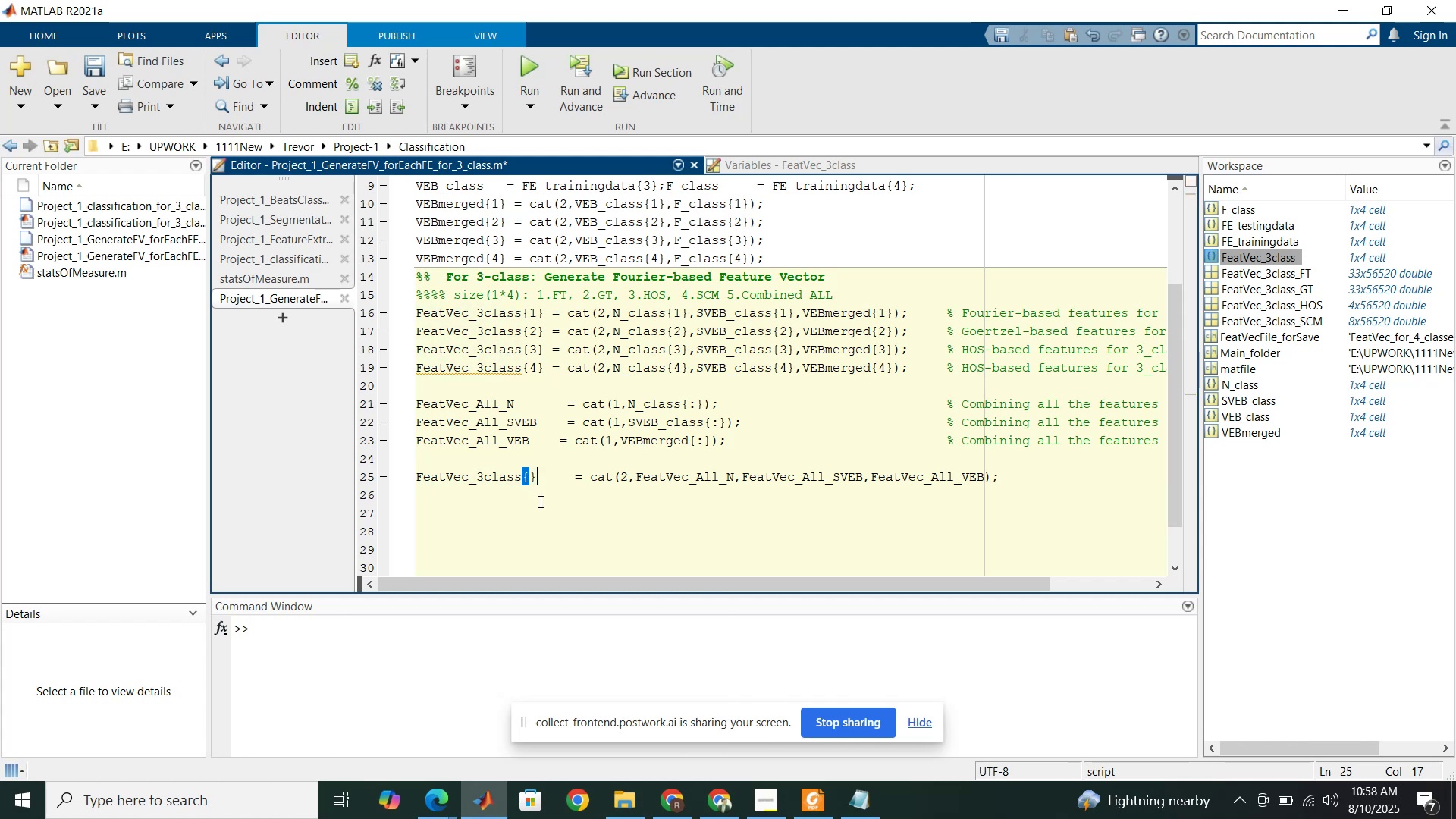 
key(ArrowLeft)
 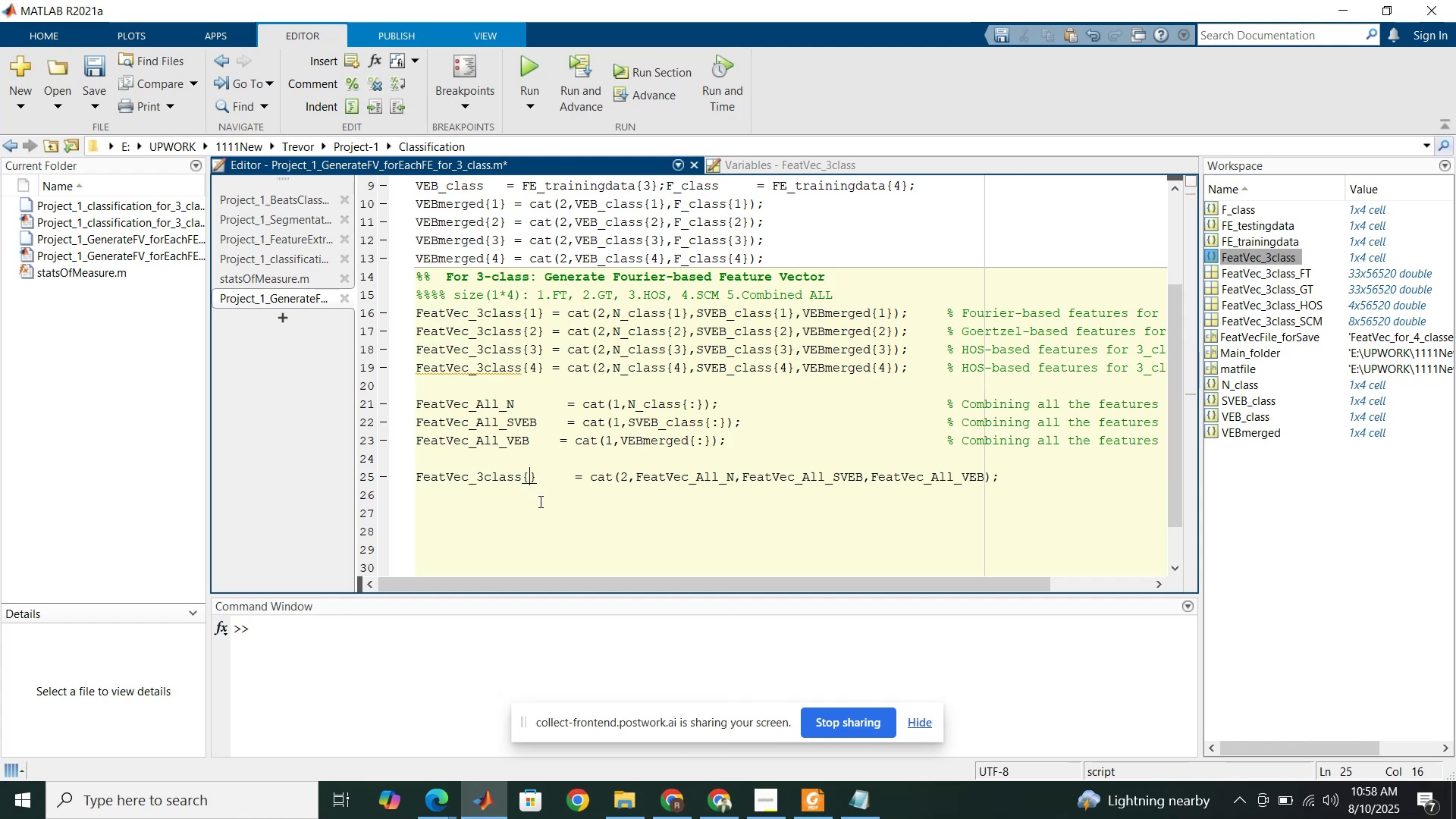 
key(5)
 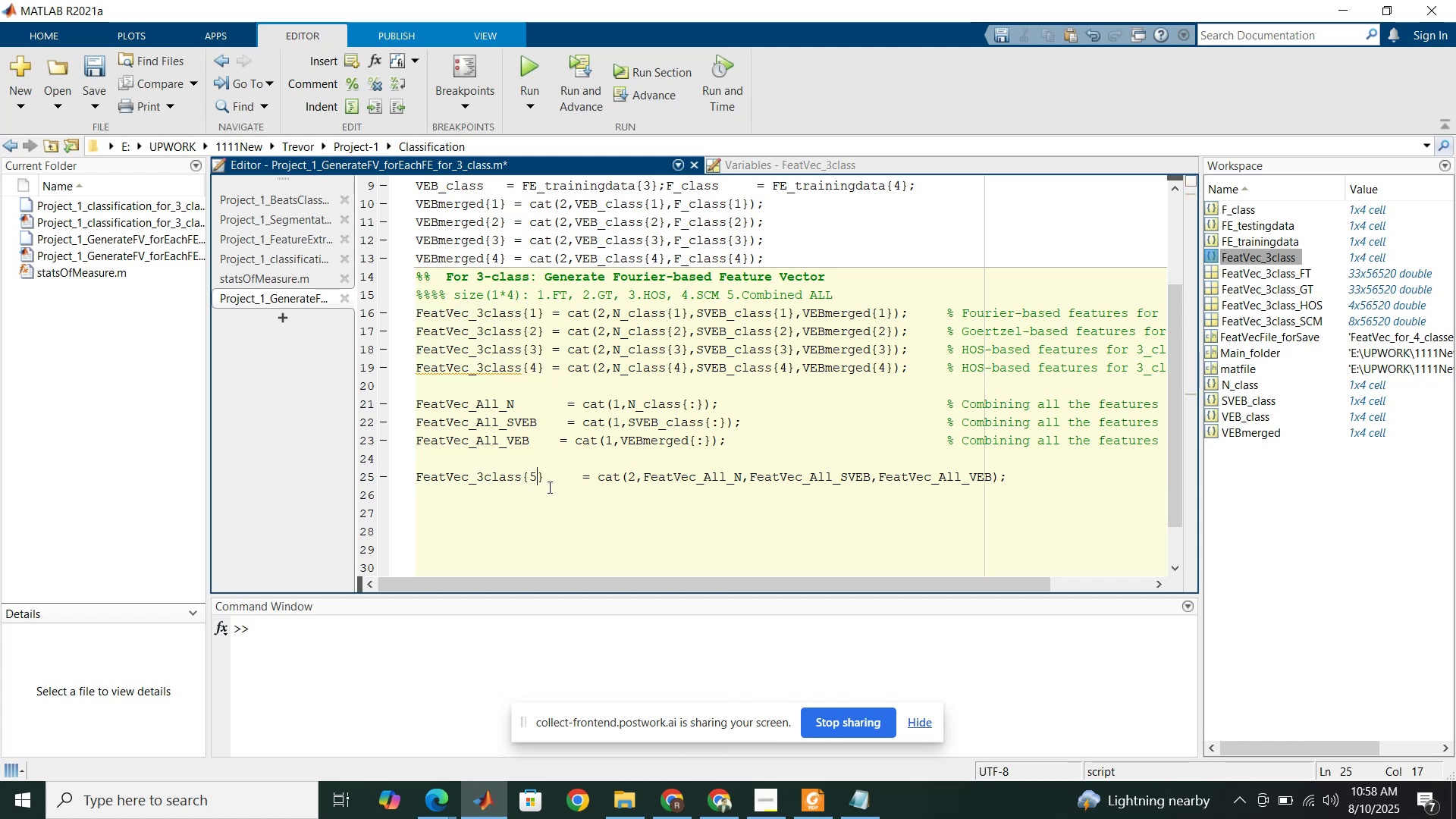 
scroll: coordinate [549, 486], scroll_direction: up, amount: 7.0
 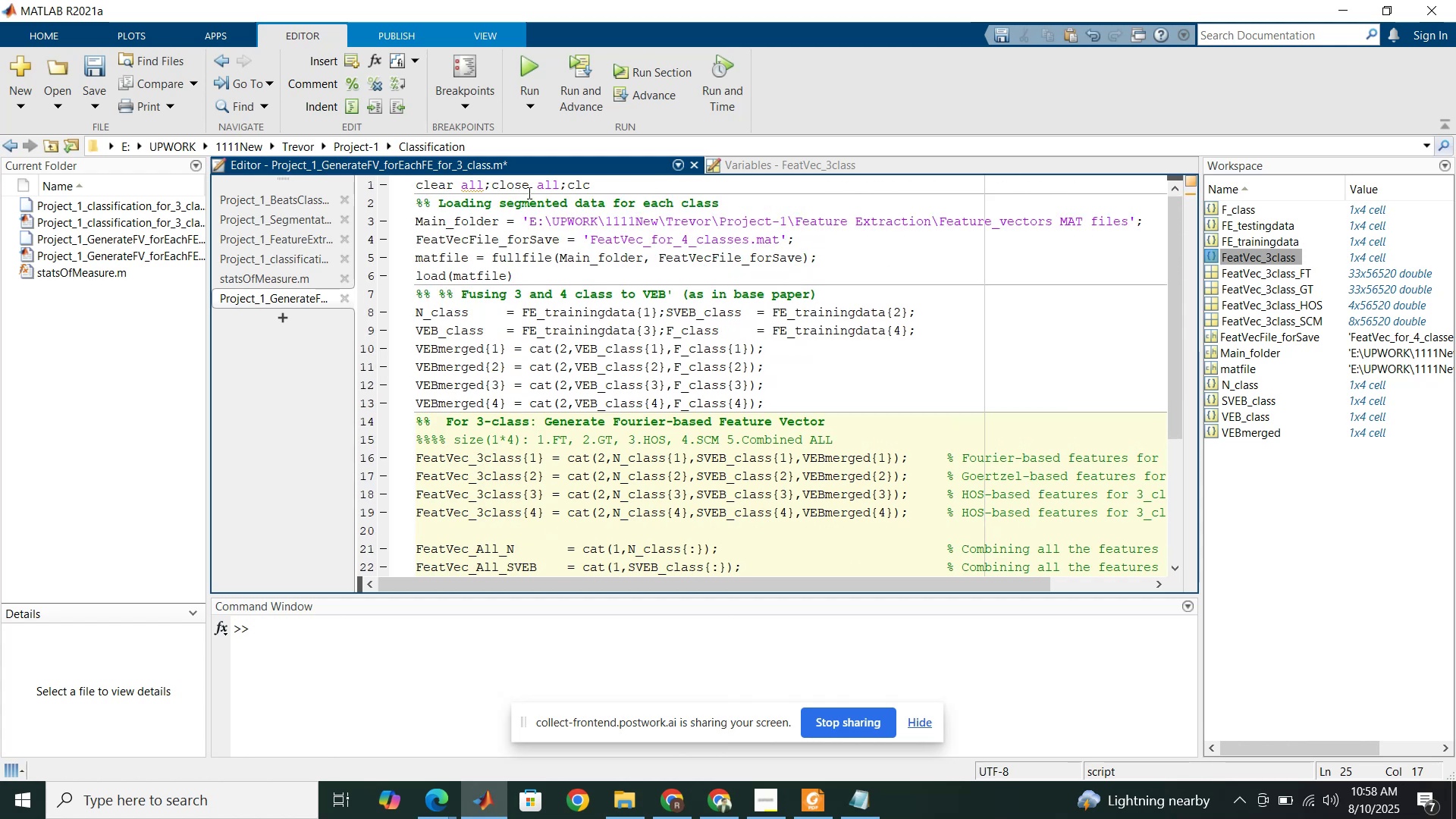 
left_click([529, 192])
 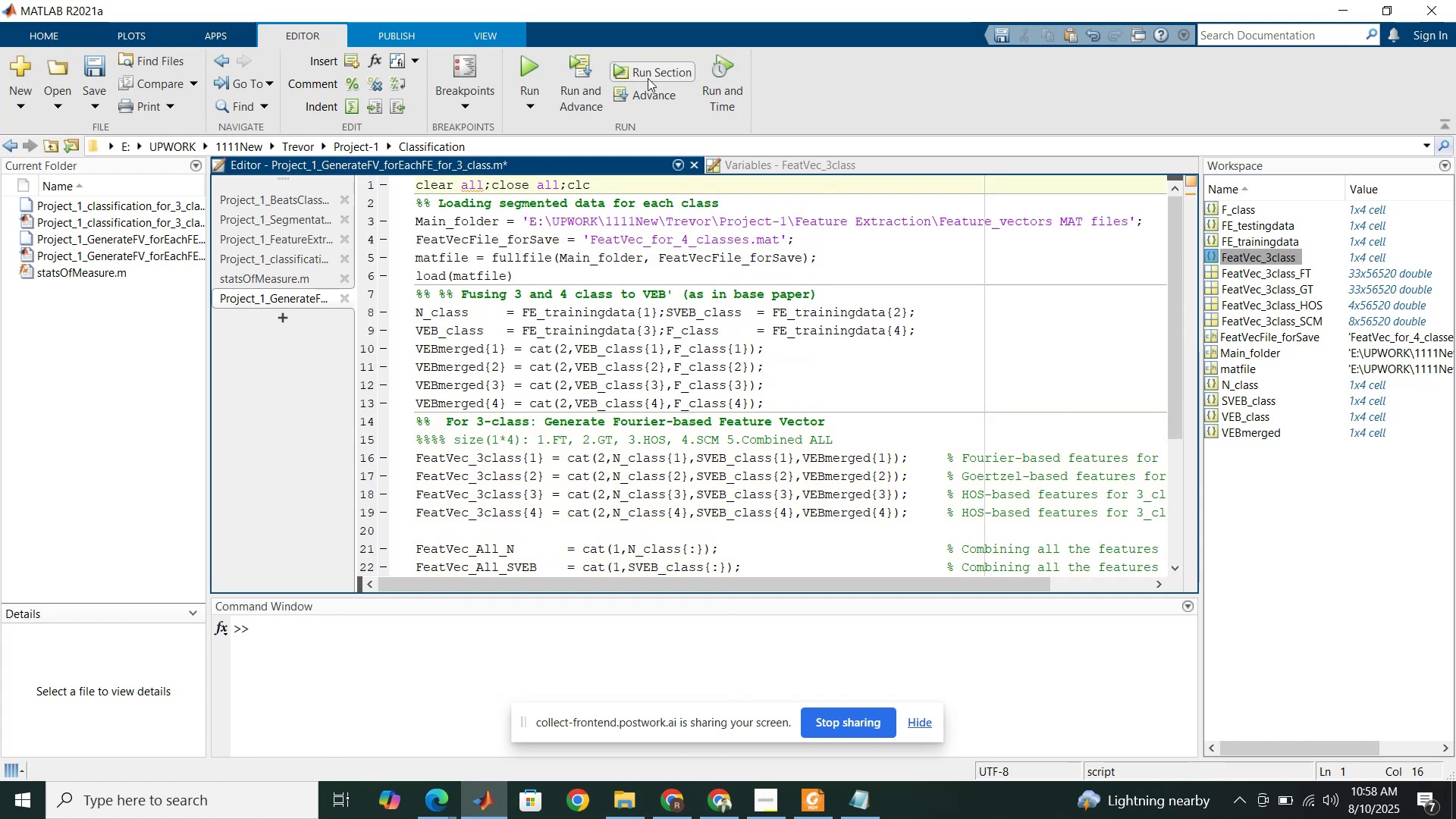 
left_click([648, 78])
 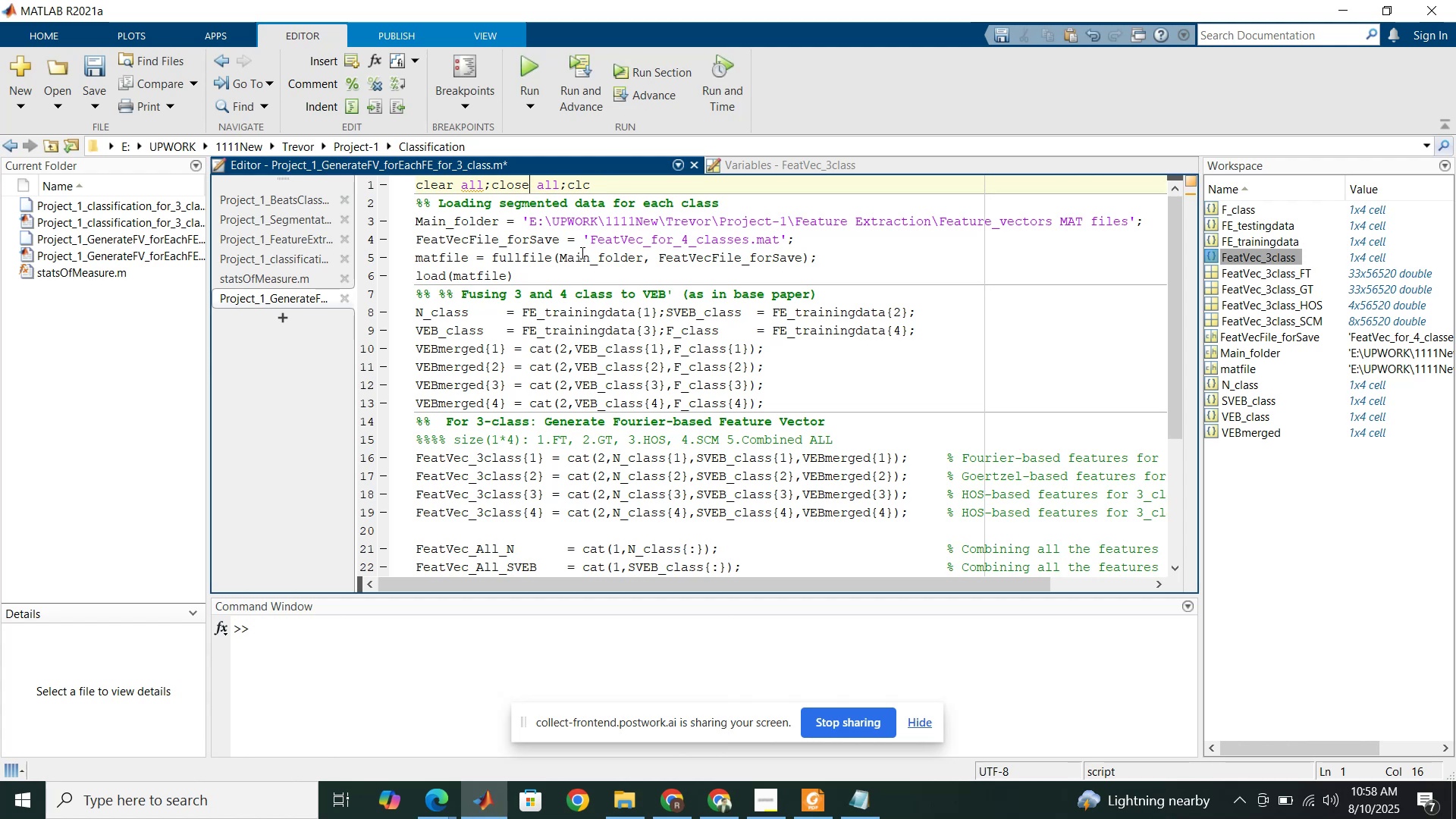 
left_click([581, 253])
 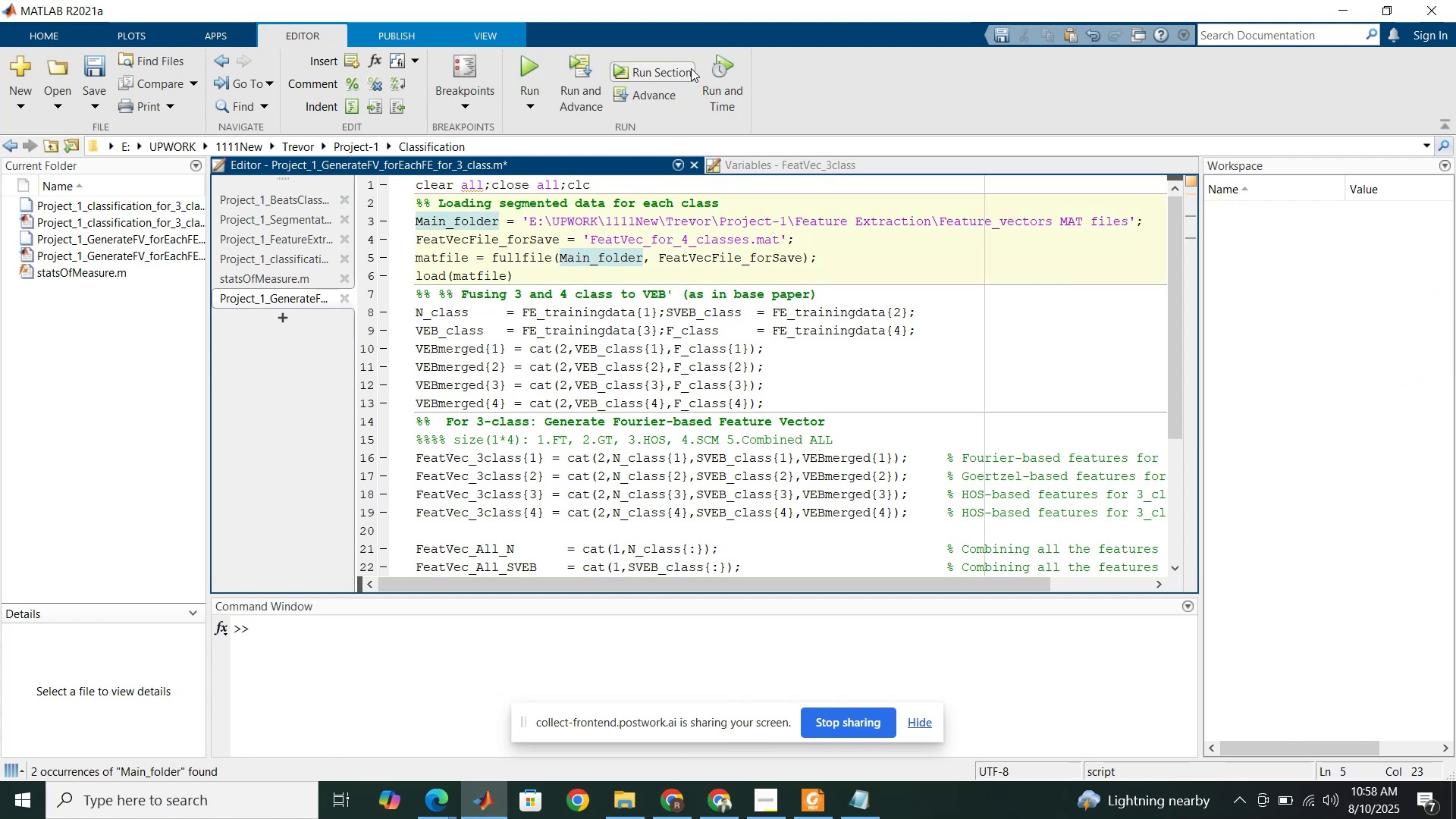 
left_click([685, 64])
 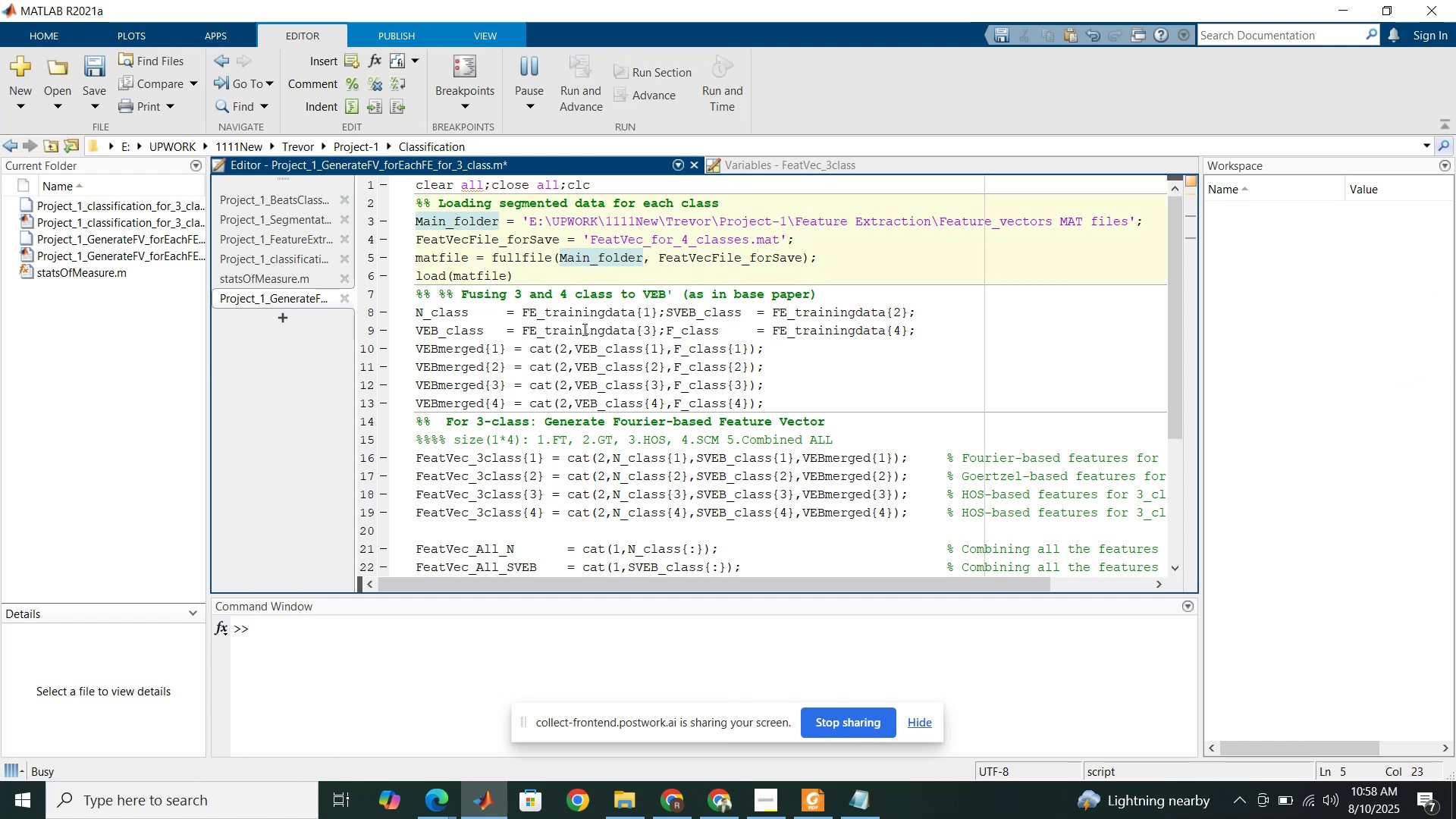 
left_click([583, 329])
 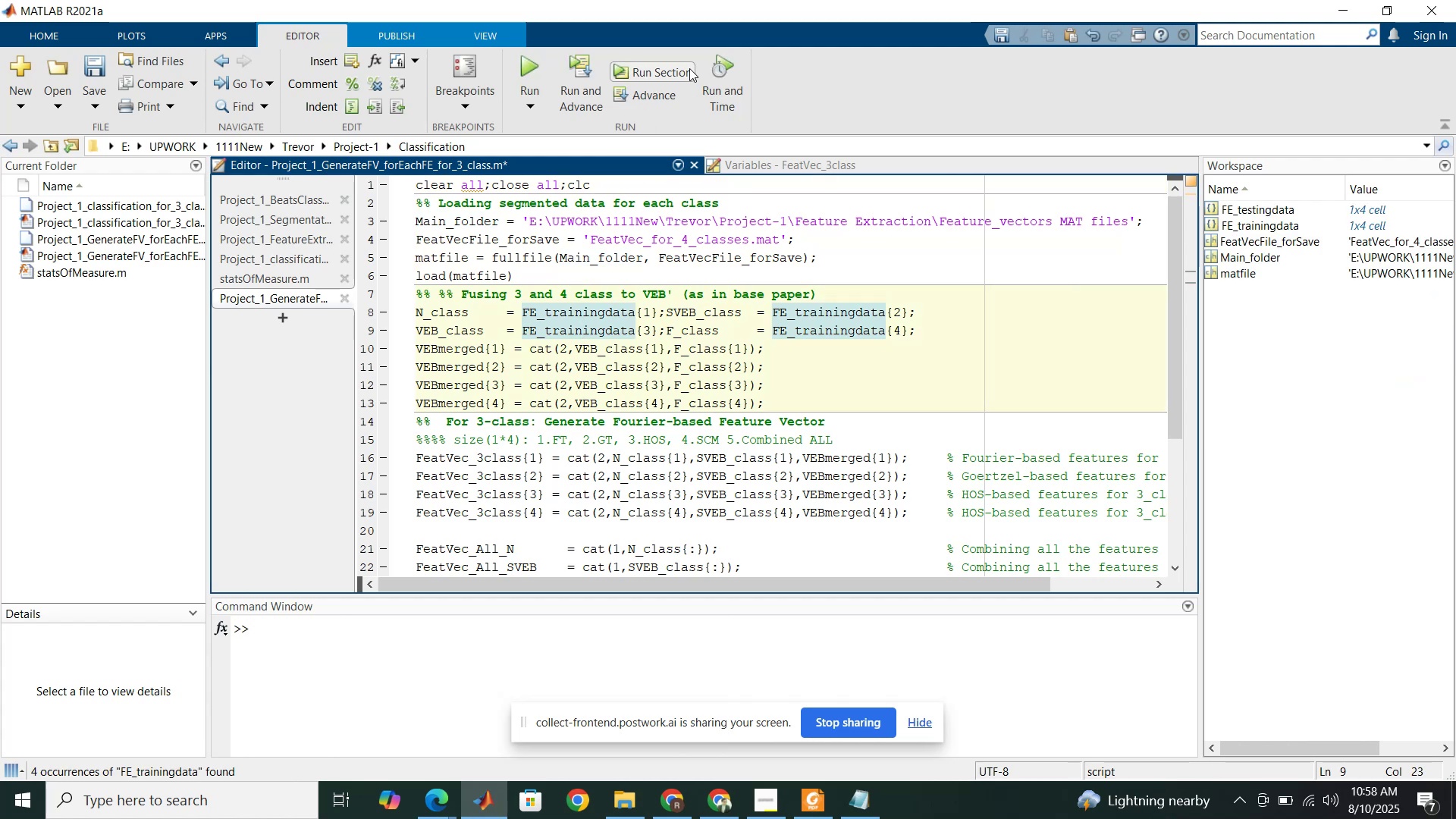 
left_click([687, 66])
 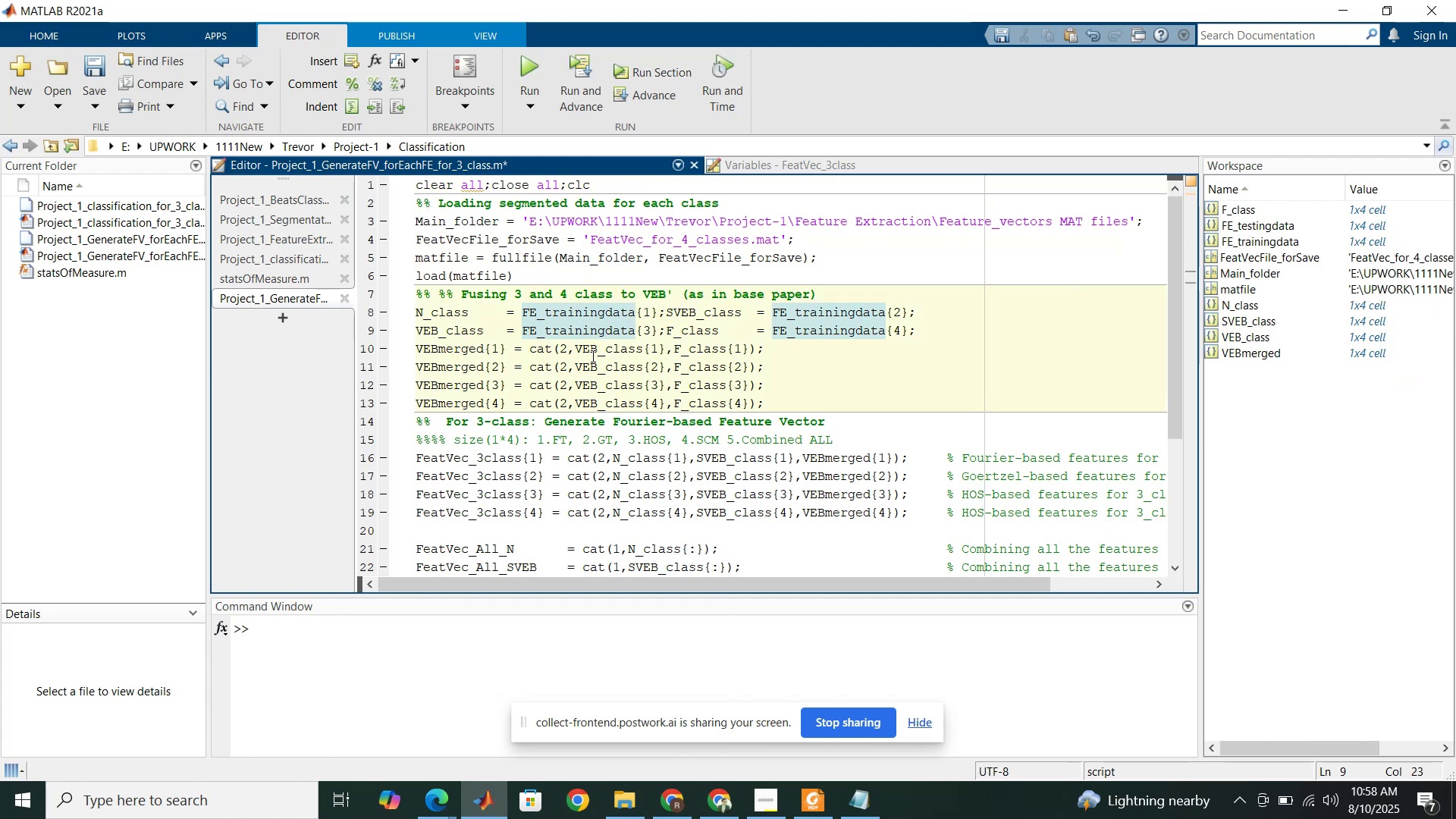 
scroll: coordinate [592, 356], scroll_direction: down, amount: 2.0
 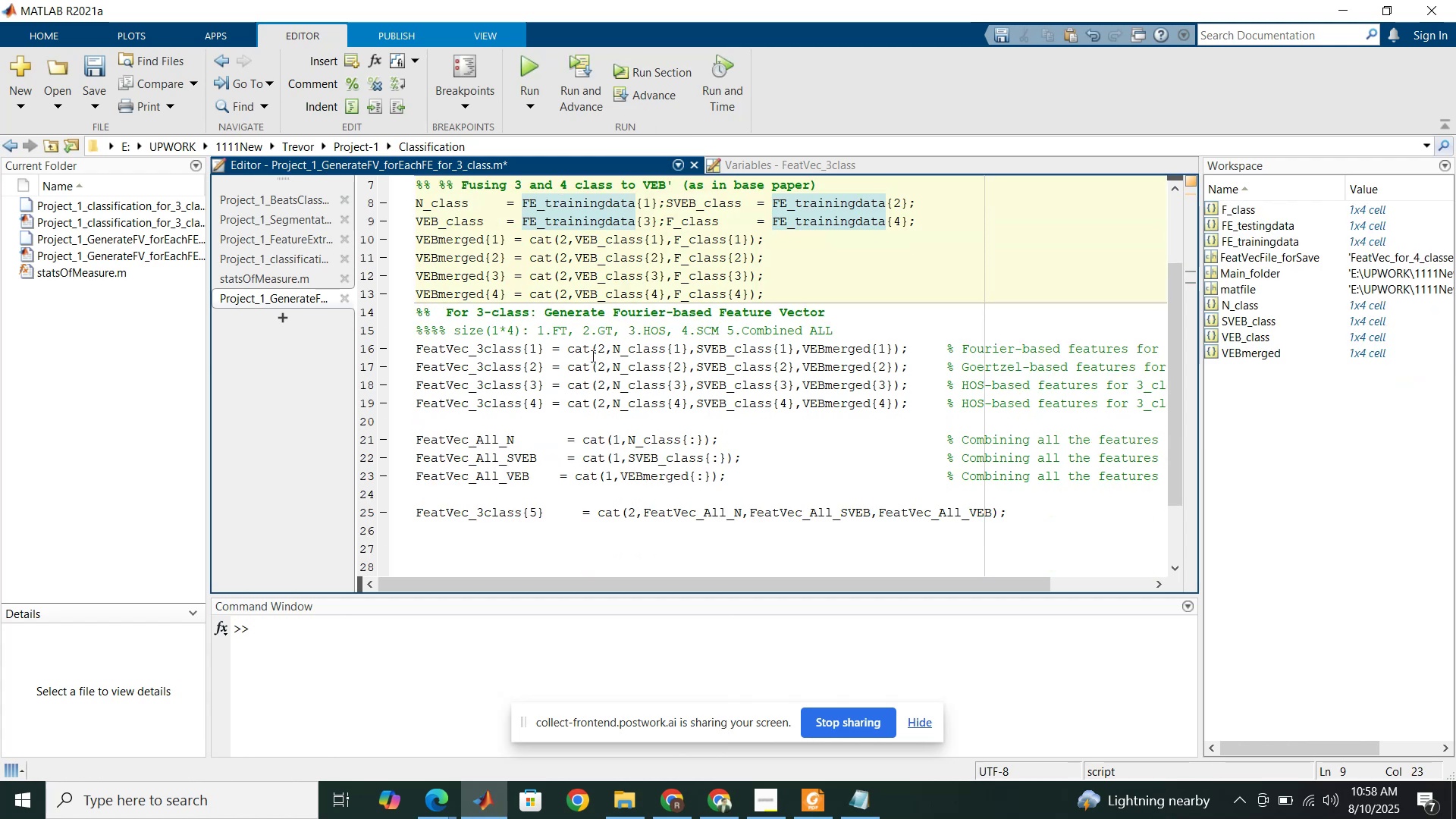 
left_click([592, 356])
 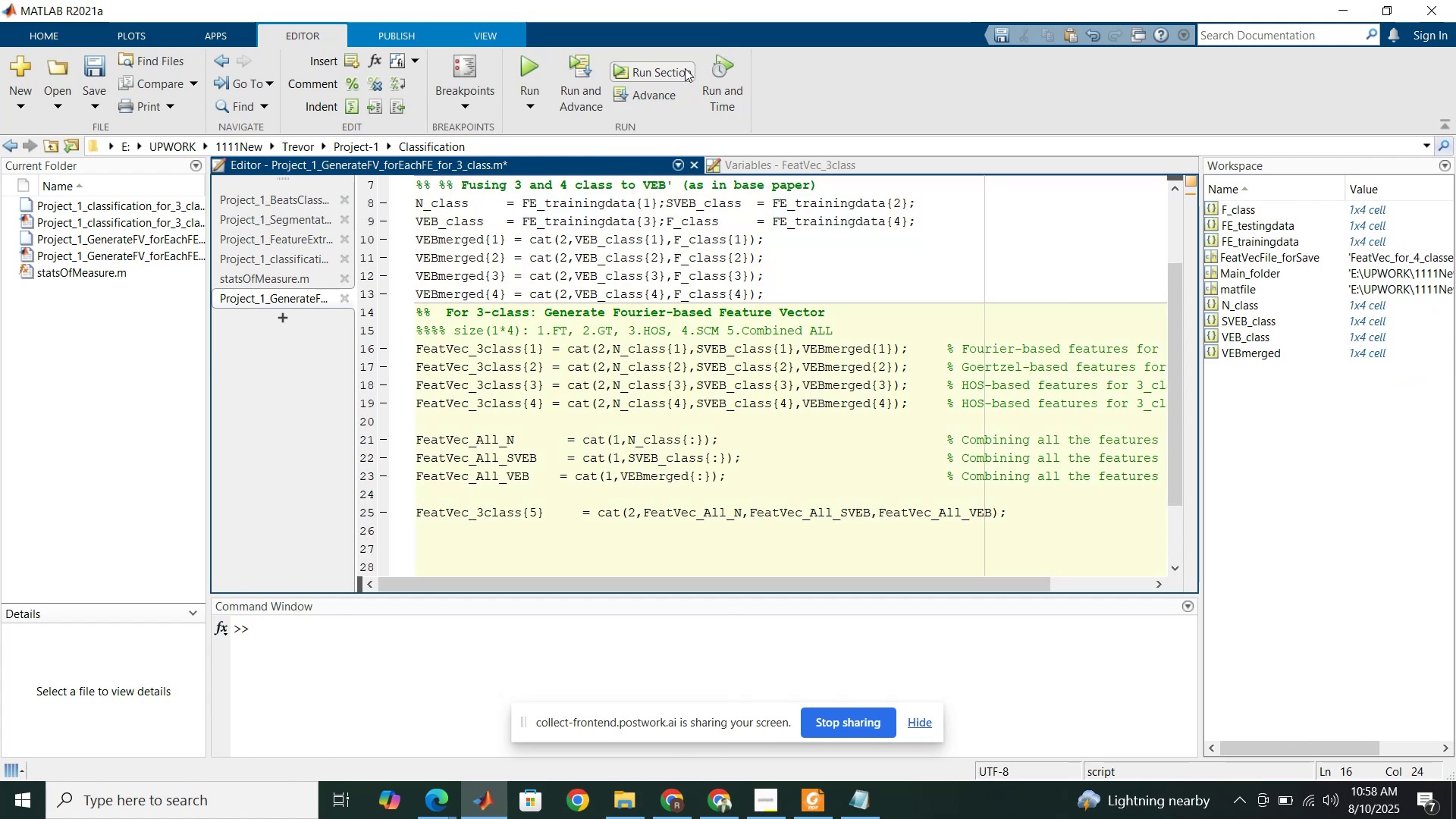 
left_click([685, 68])
 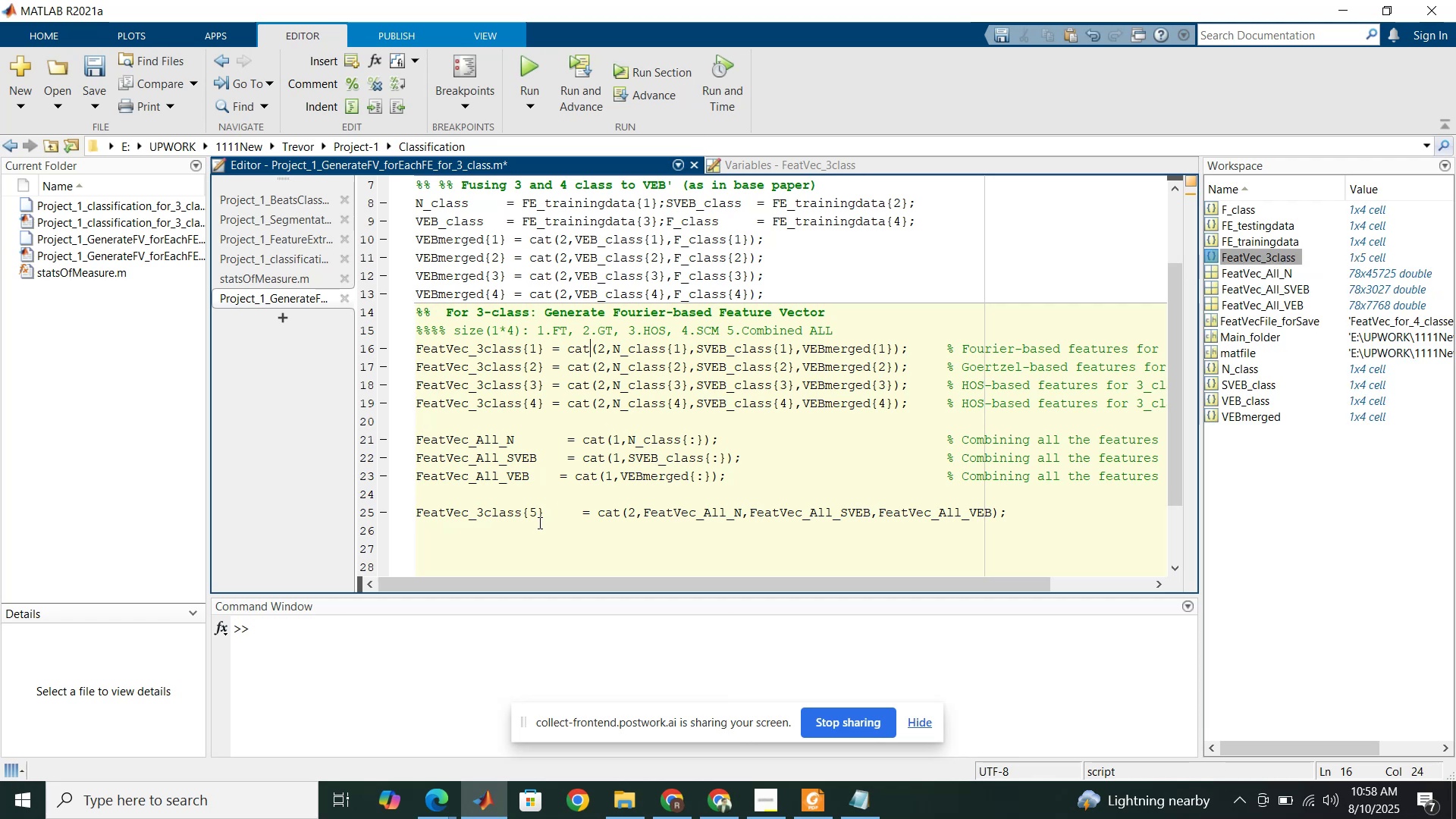 
left_click([525, 540])
 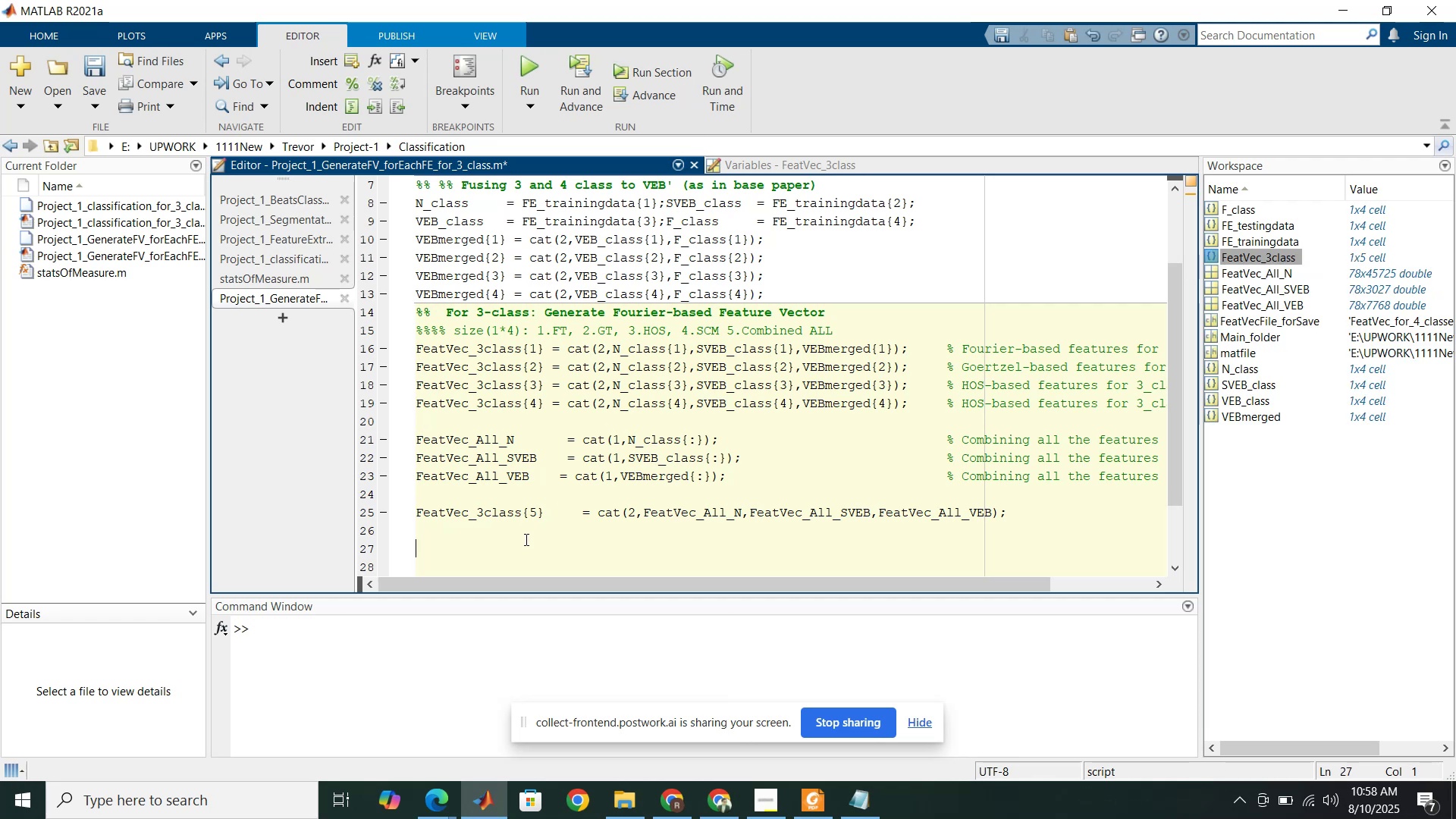 
wait(11.86)
 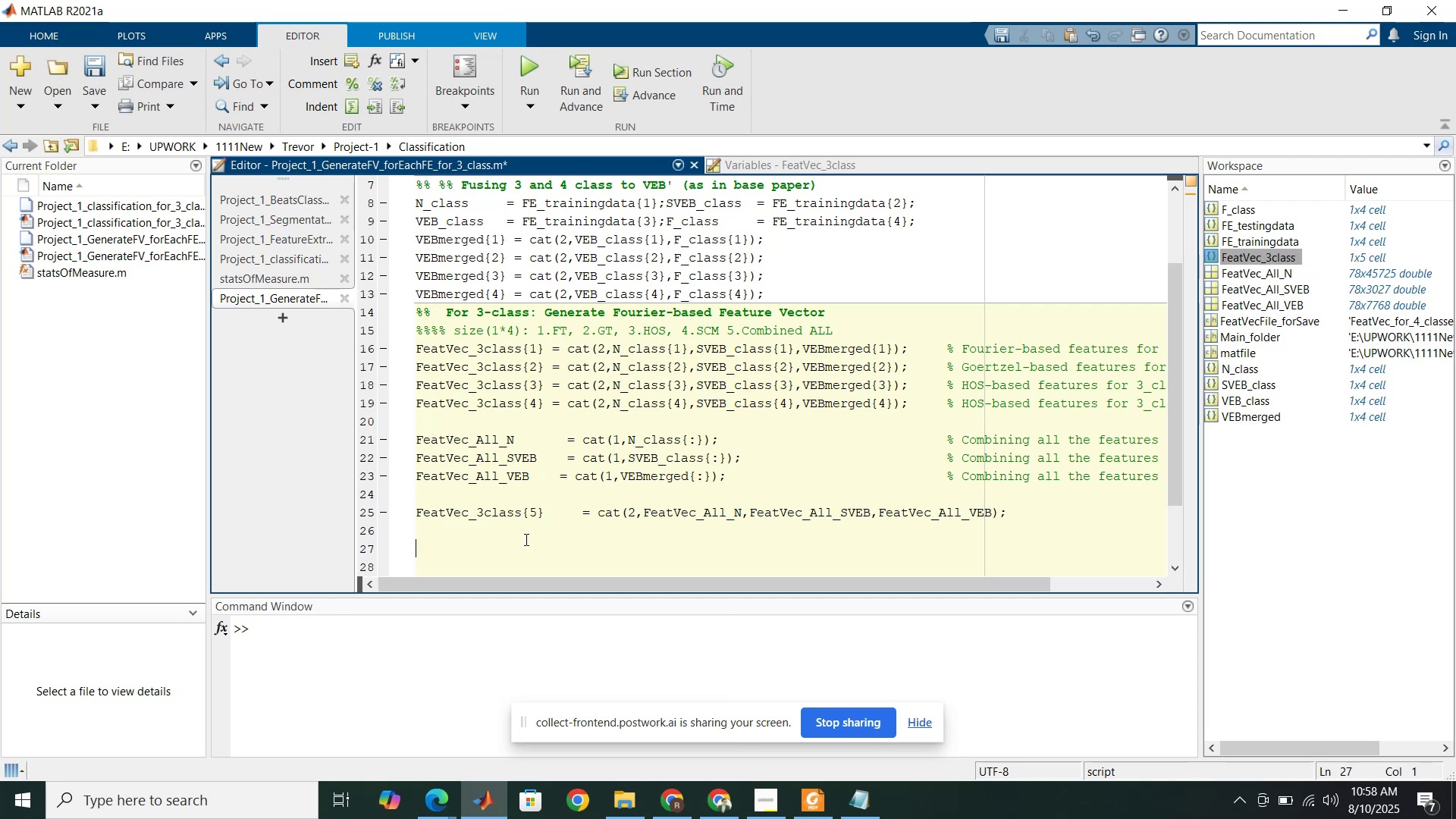 
right_click([133, 339])
 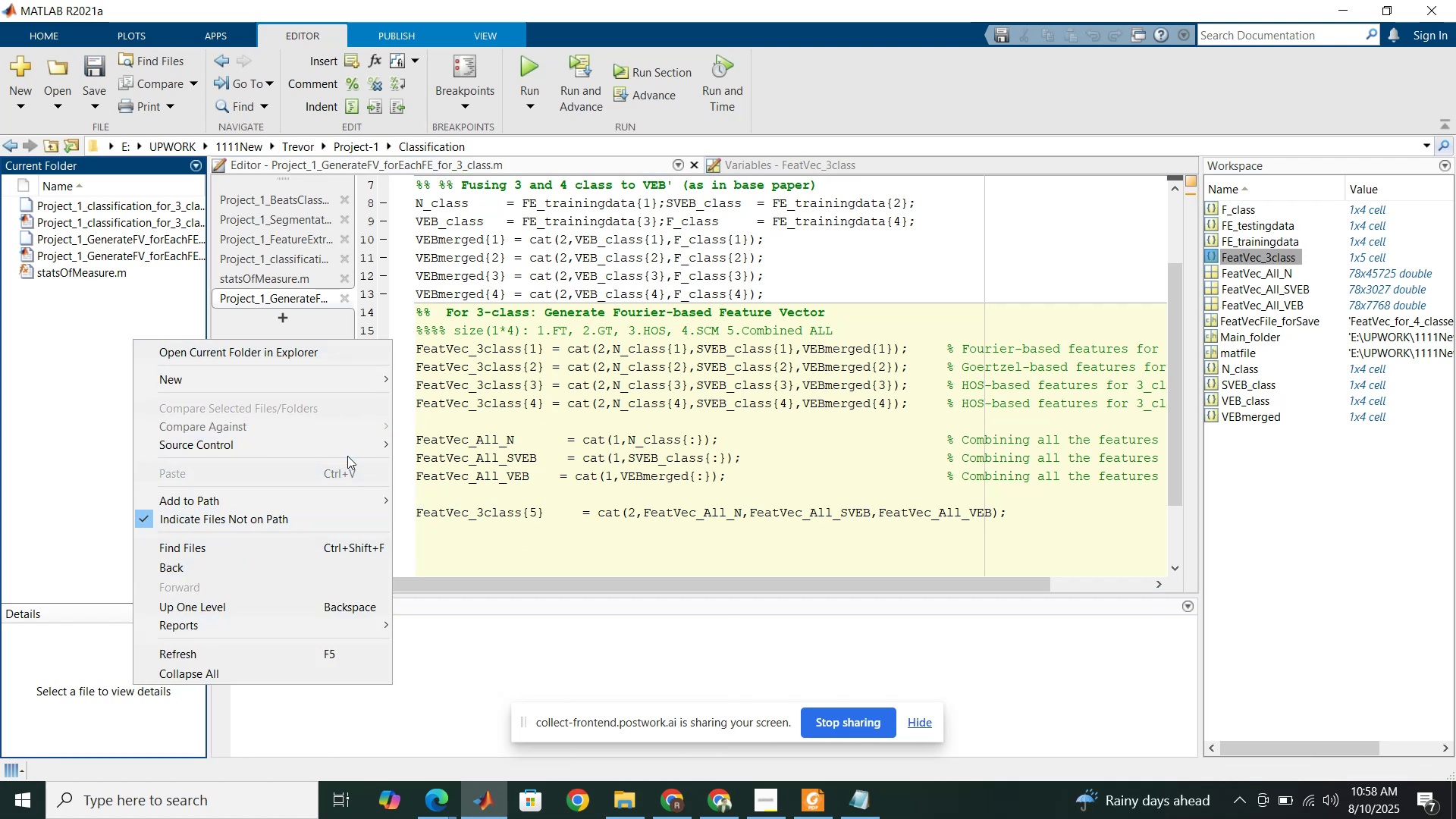 
left_click([431, 378])
 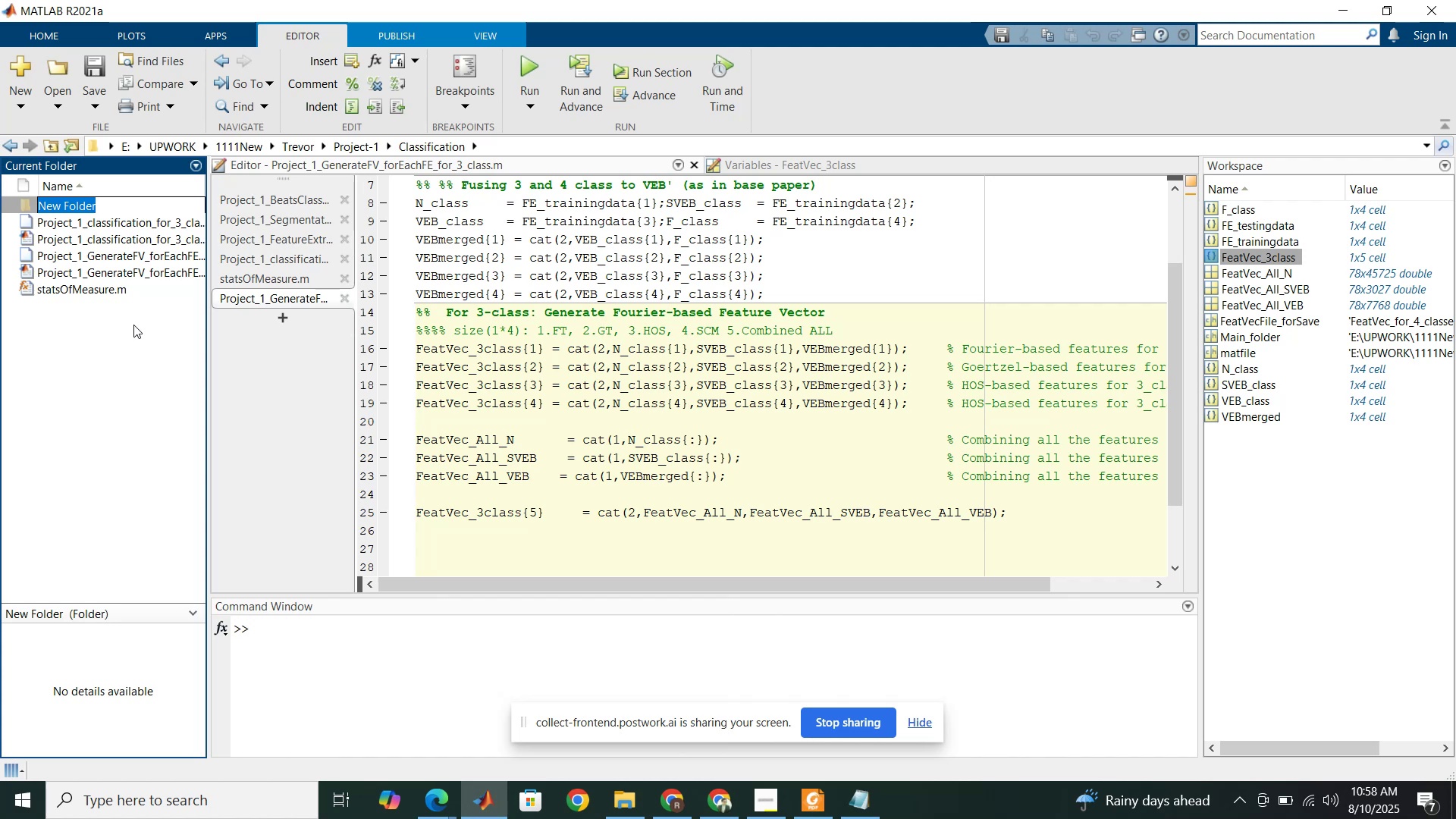 
type(Feature Vector )
 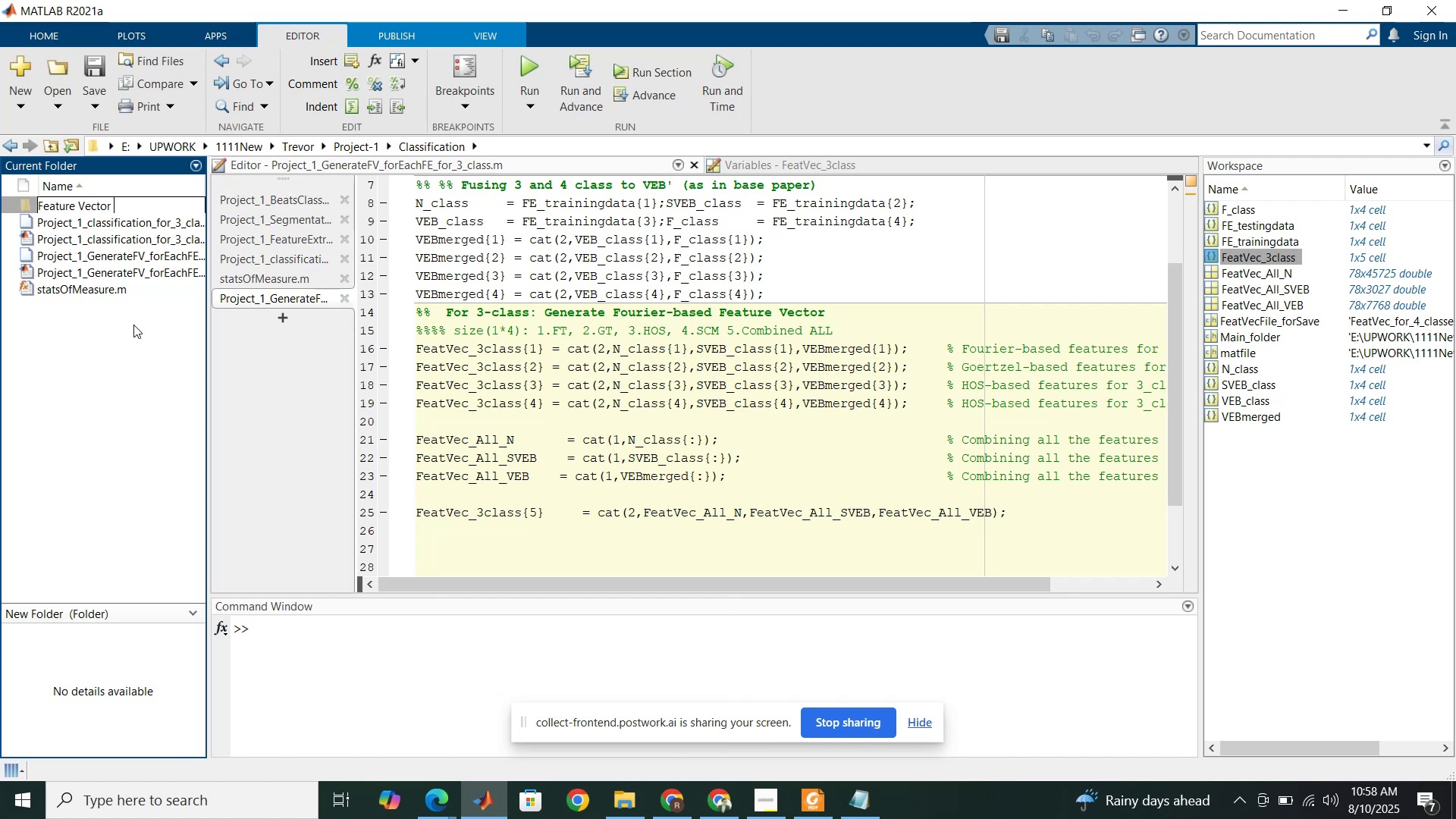 
hold_key(key=Backspace, duration=0.77)
 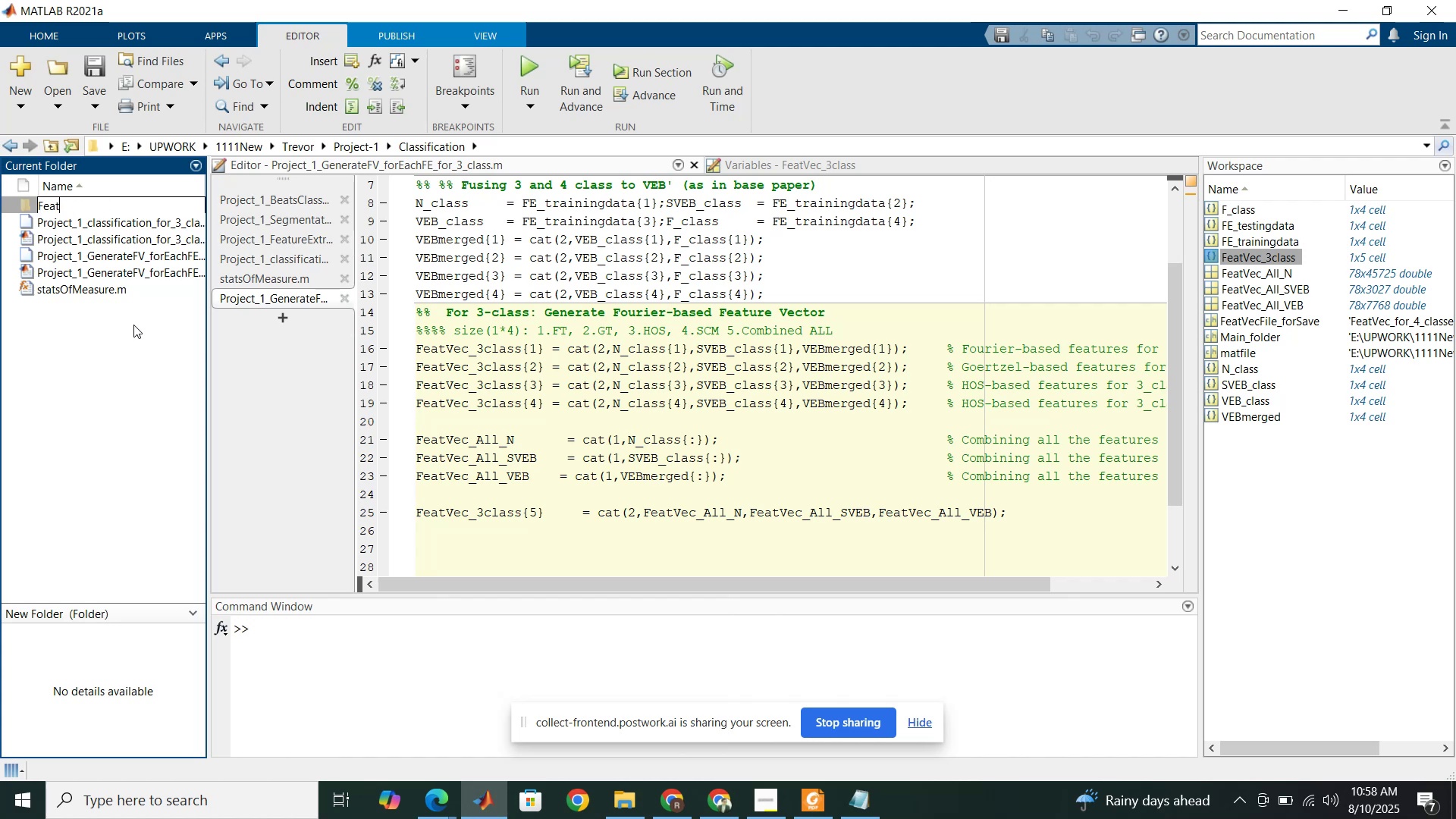 
key(Backspace)
key(Backspace)
key(Backspace)
type(V for )
 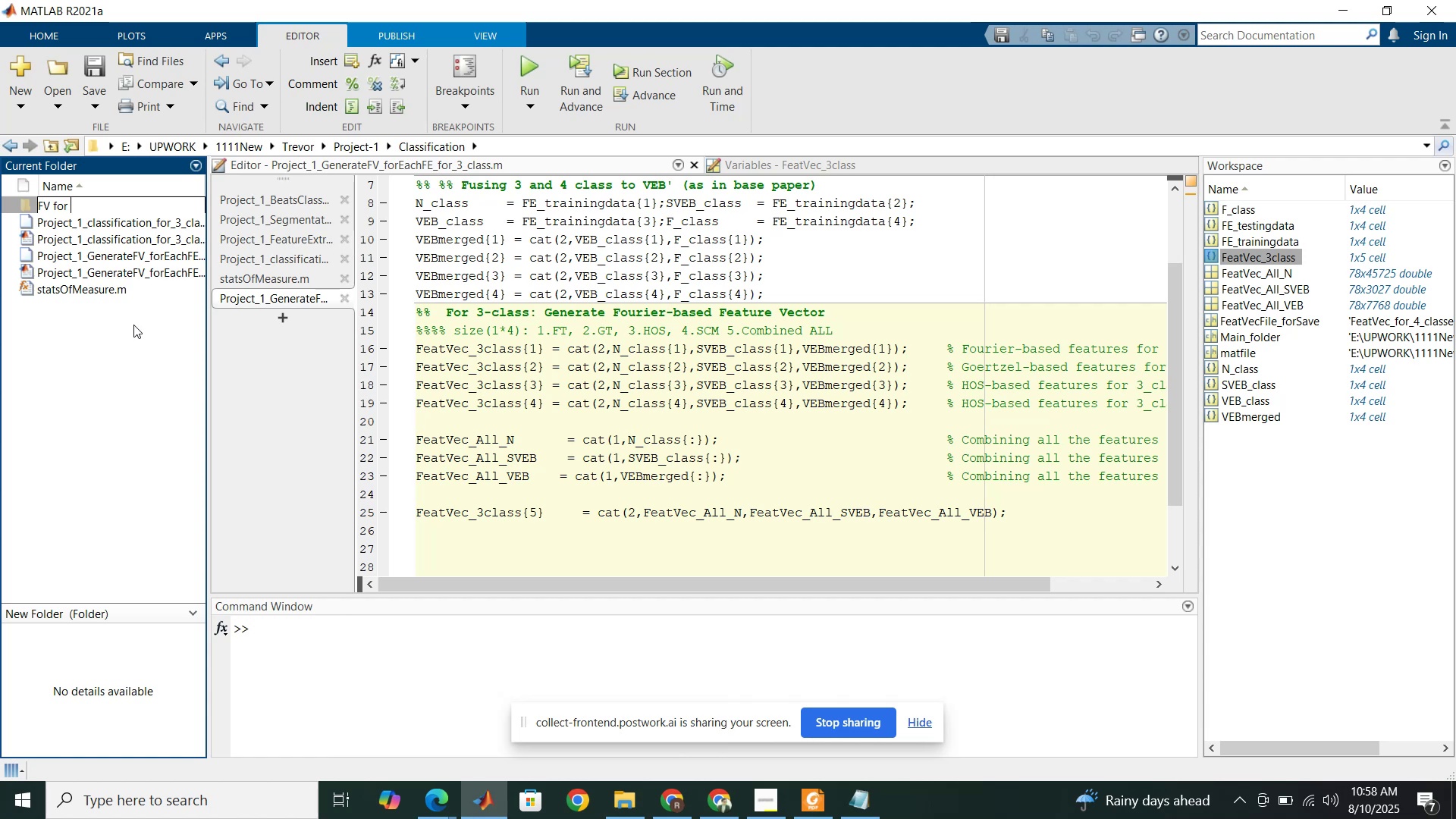 
type(3_class )
 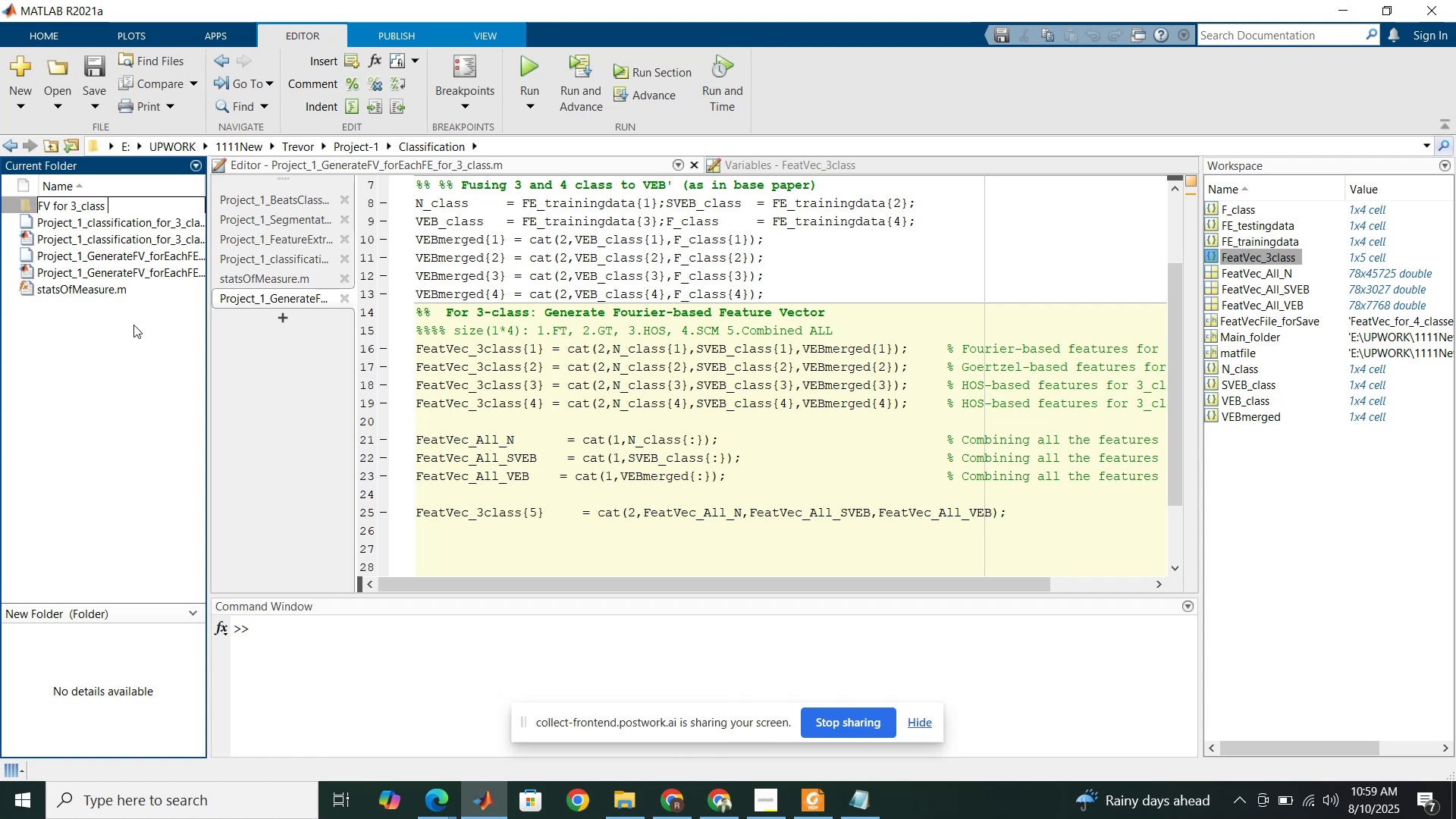 
type(of each FE techniqu)
key(Backspace)
key(Backspace)
 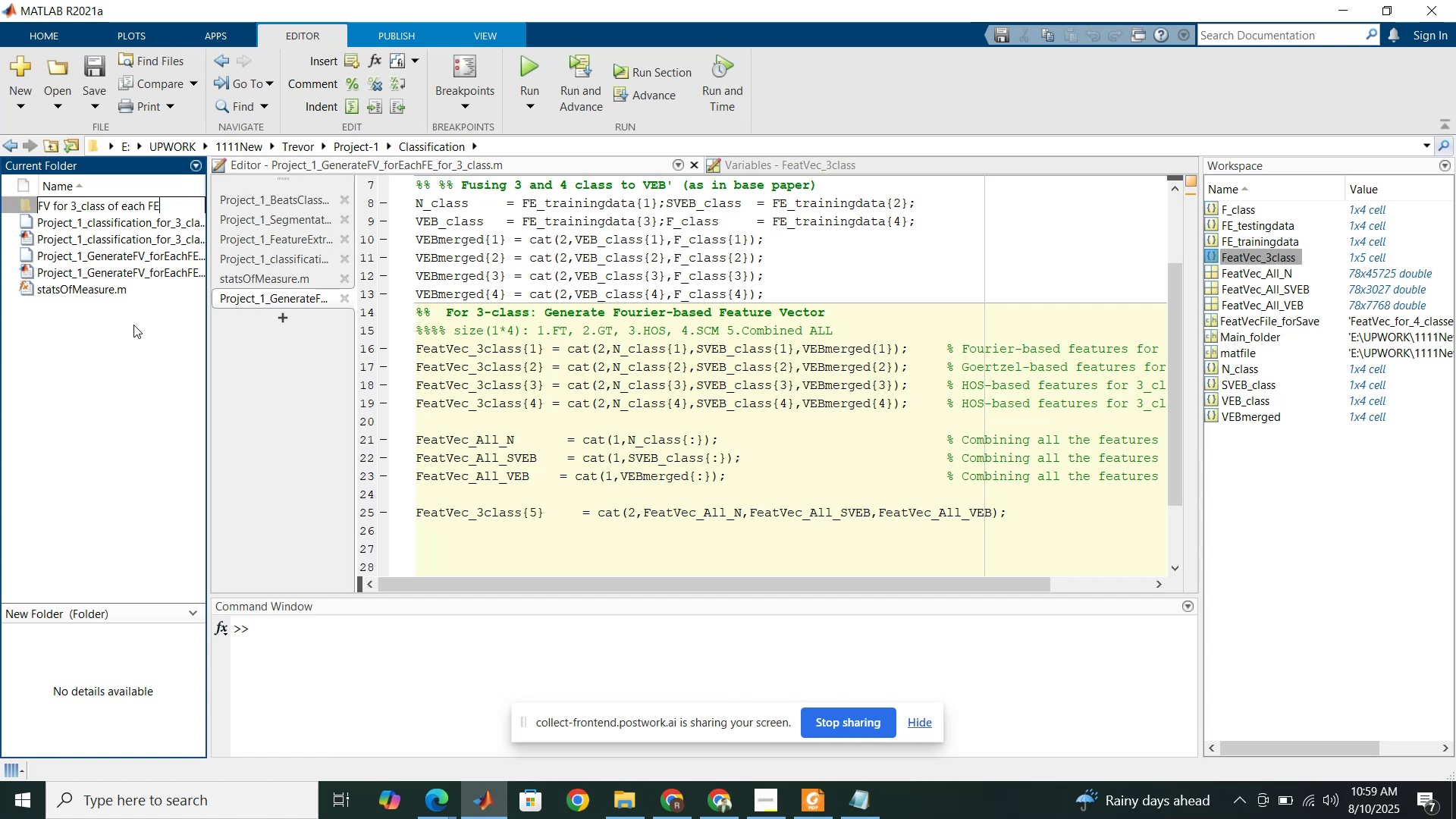 
left_click([133, 325])
 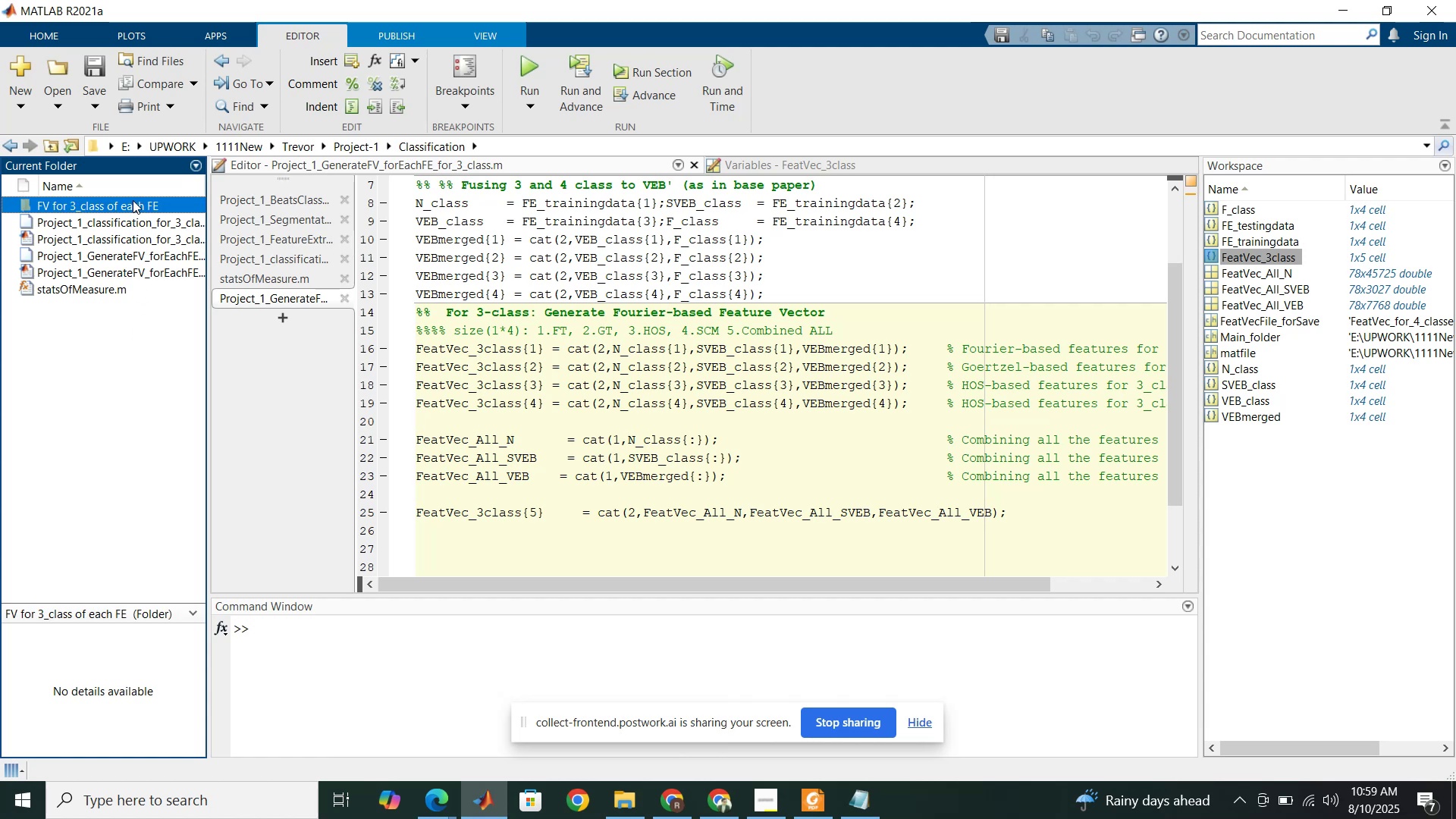 
double_click([133, 200])
 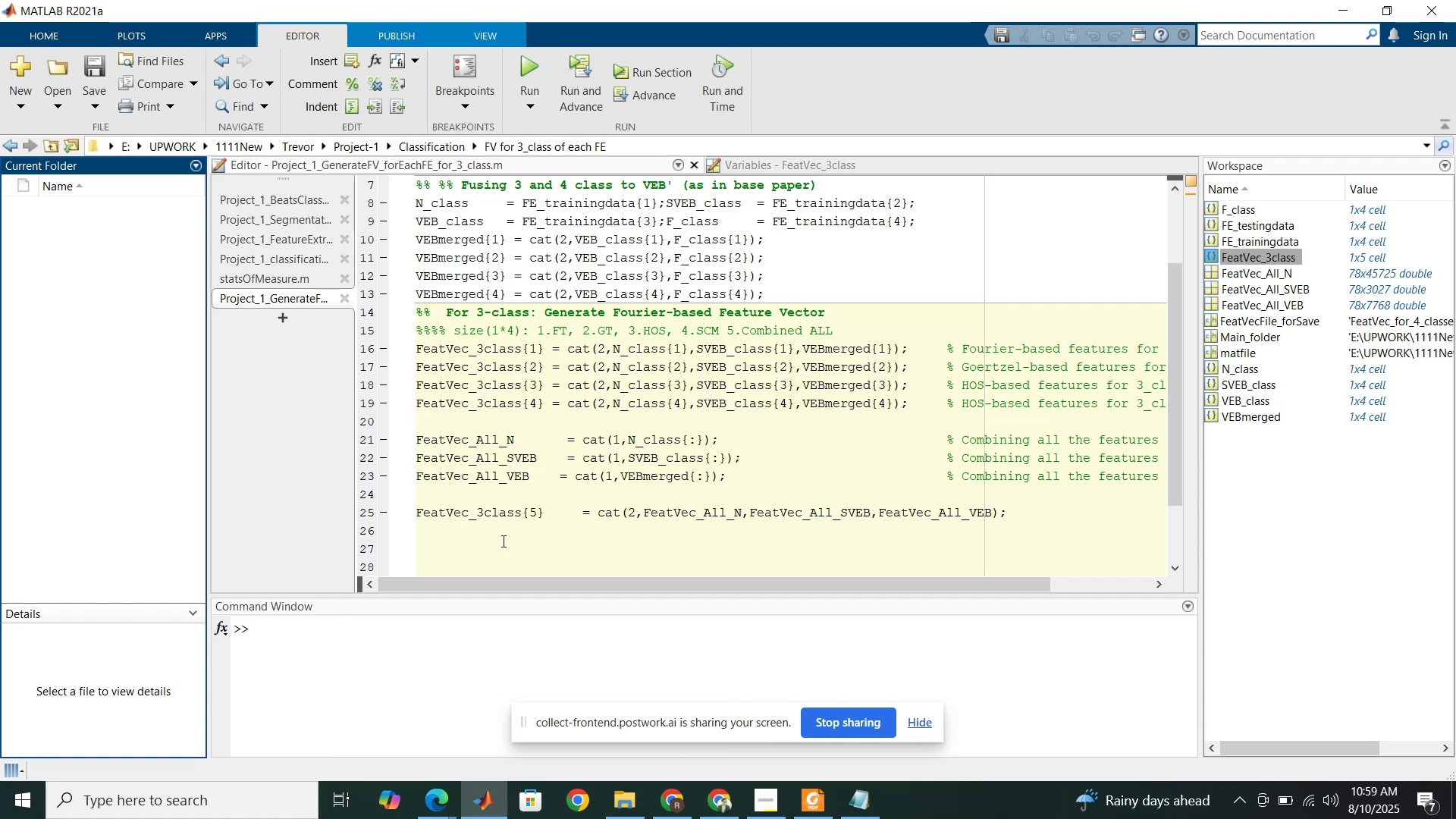 
left_click([485, 530])
 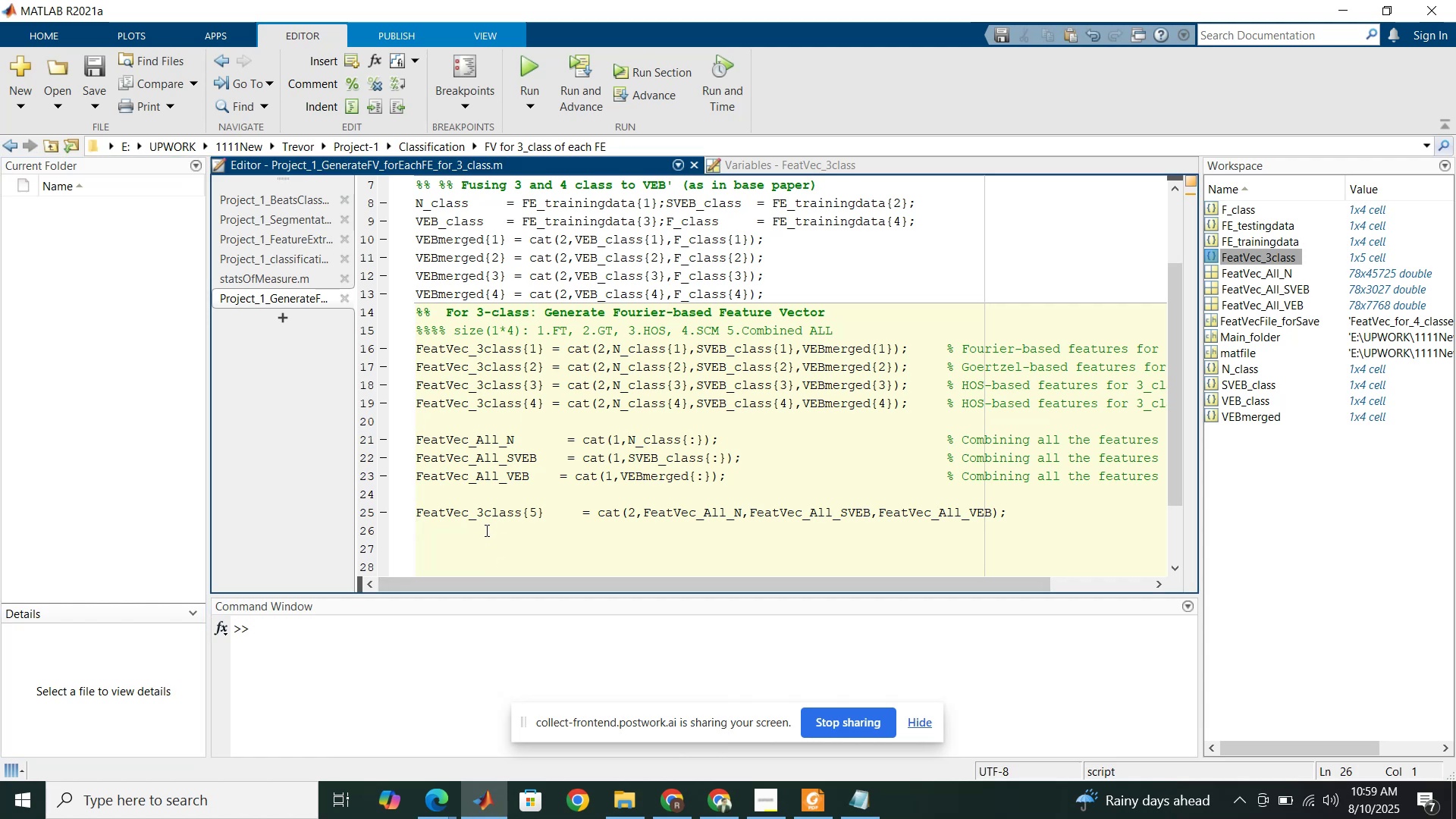 
type(%%)
 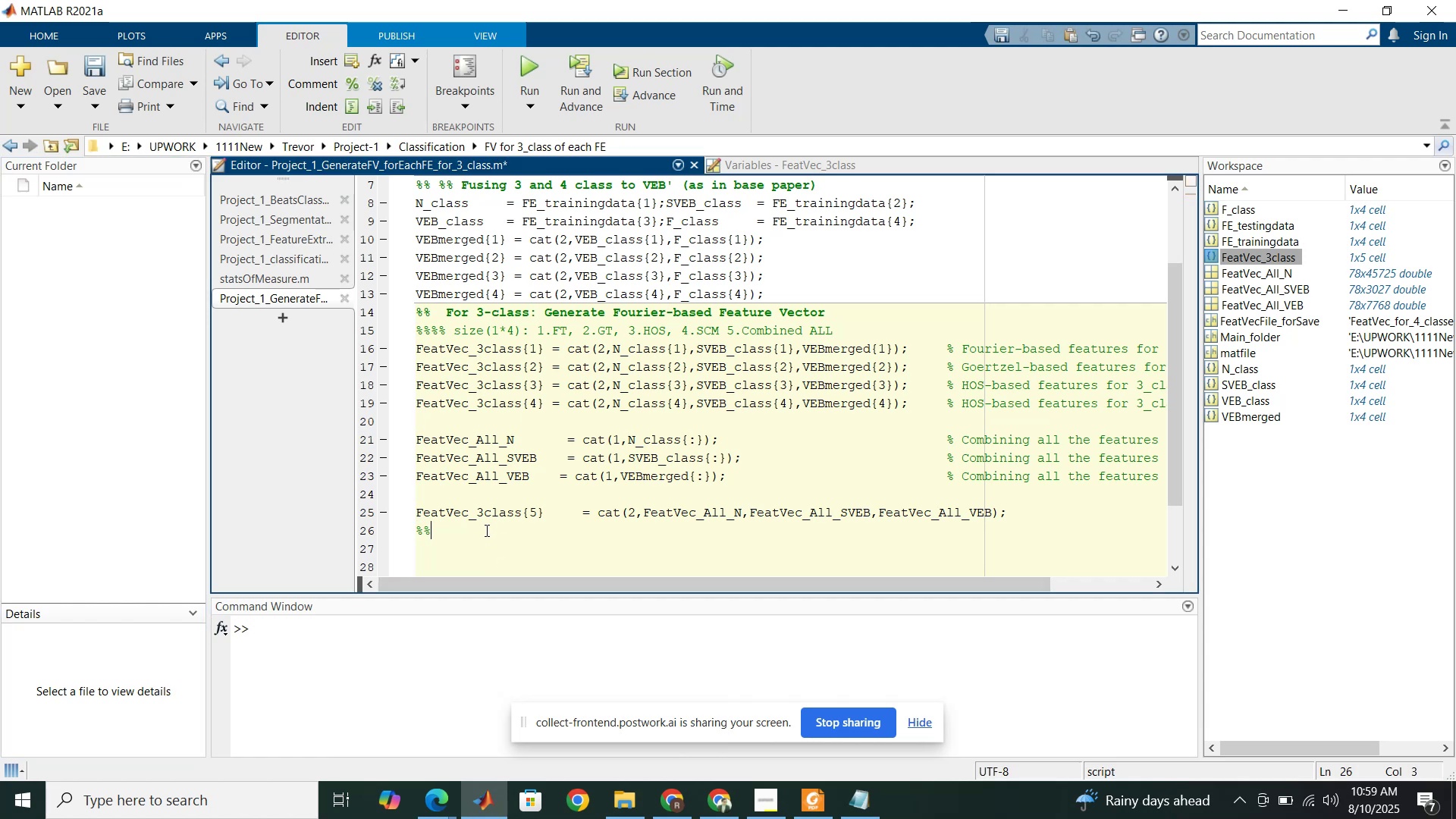 
key(Enter)
 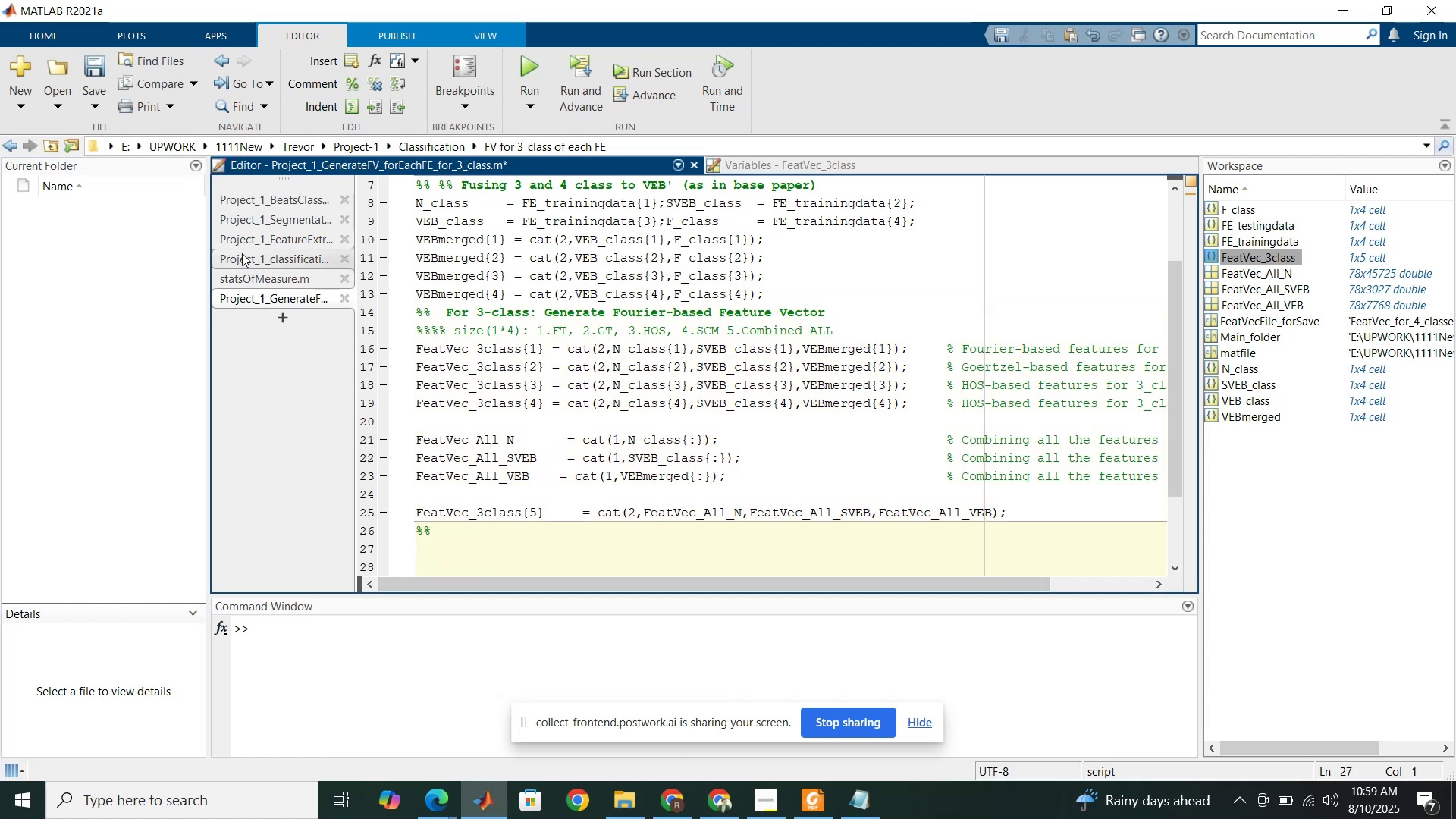 
left_click([242, 253])
 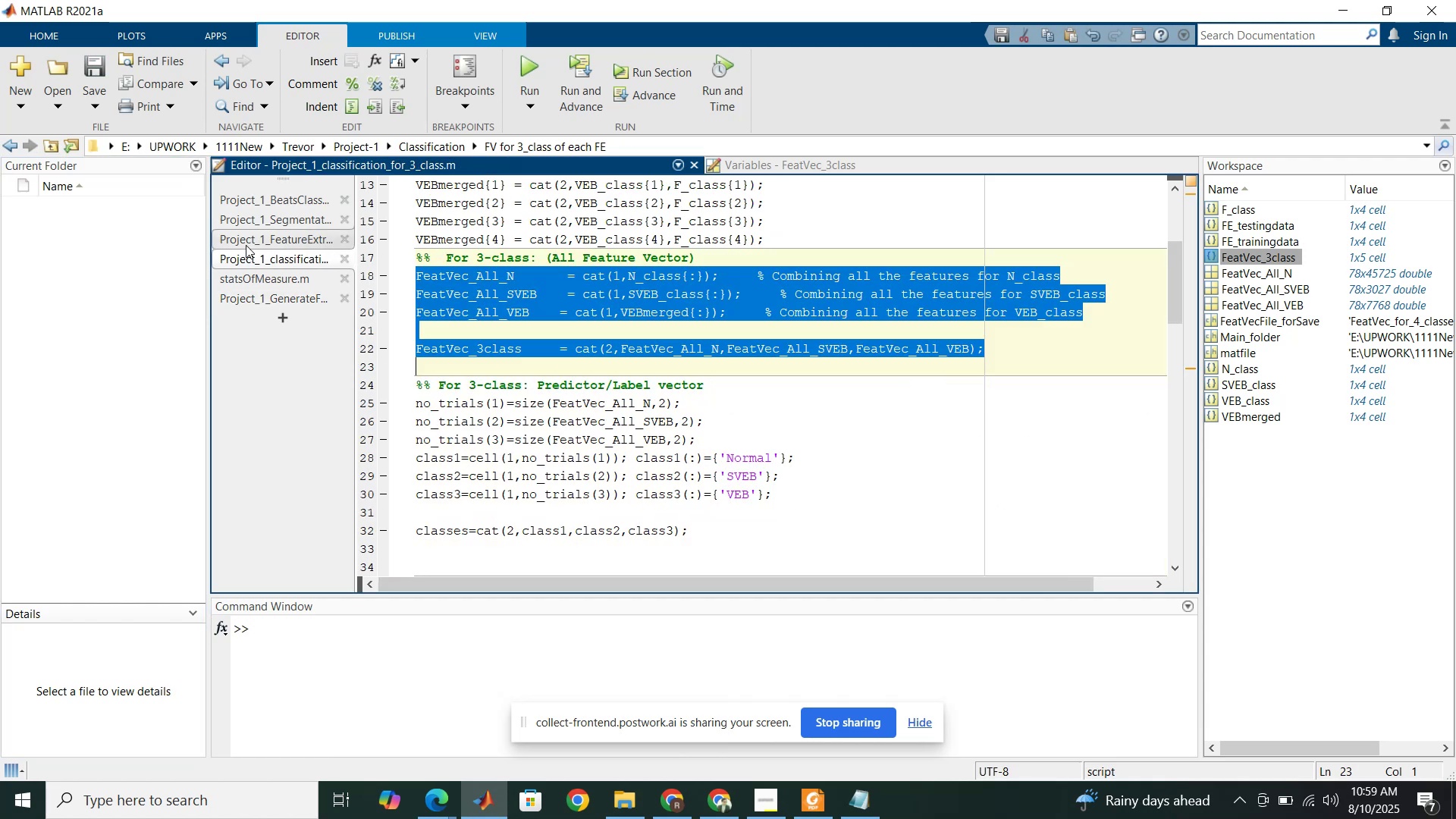 
left_click([246, 243])
 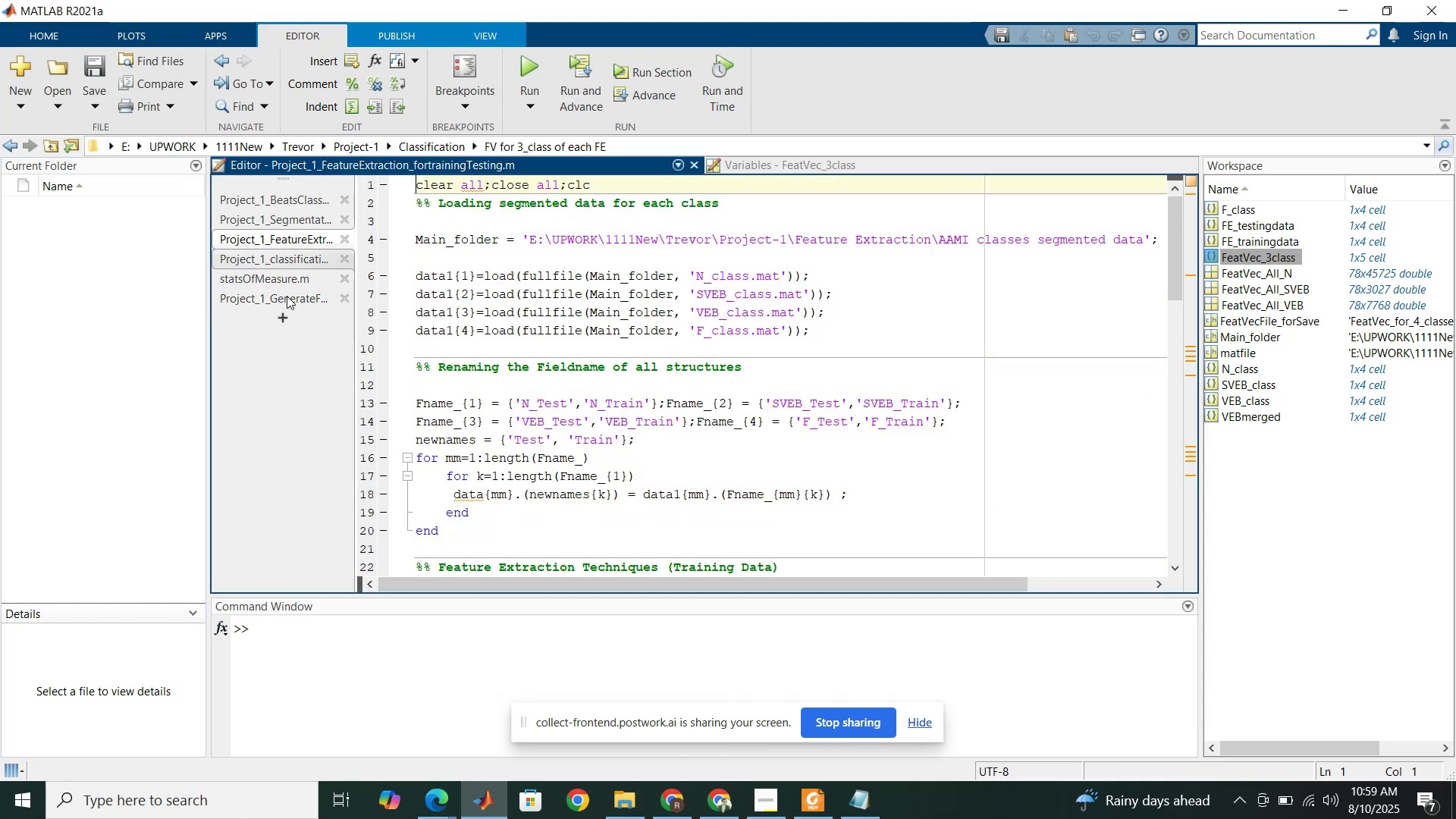 
scroll: coordinate [463, 394], scroll_direction: down, amount: 27.0
 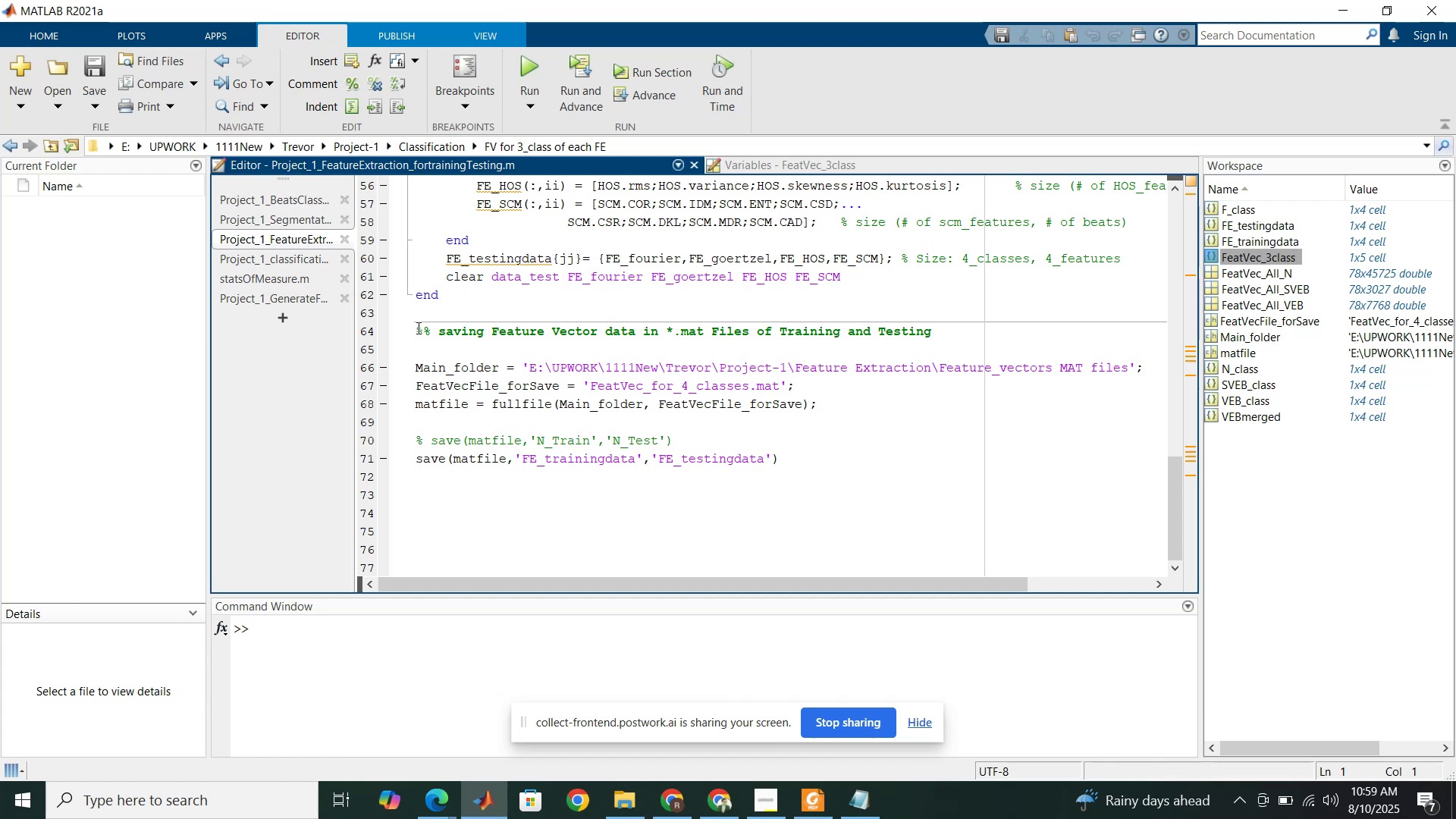 
left_click_drag(start_coordinate=[417, 328], to_coordinate=[799, 479])
 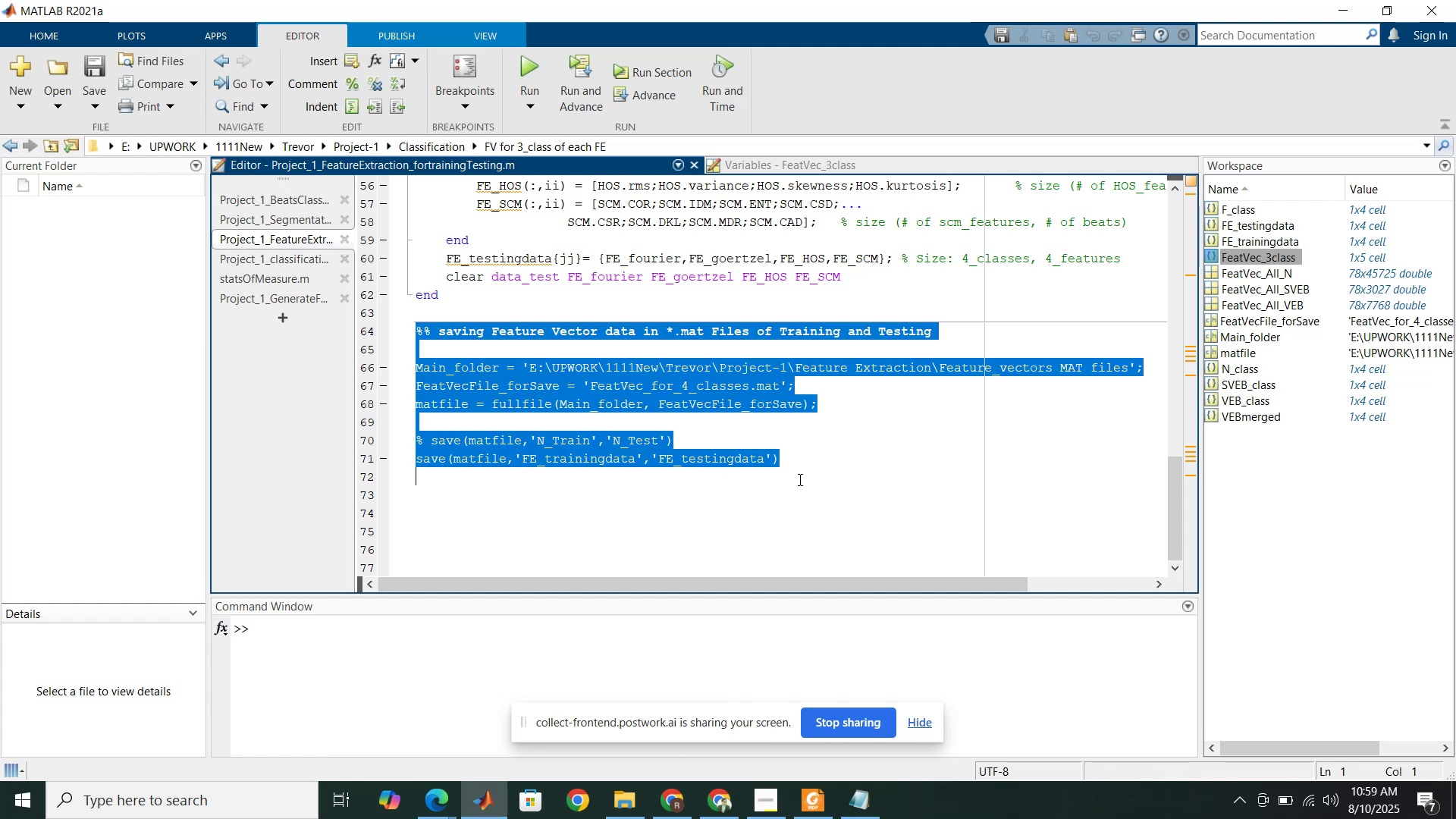 
key(Control+C)
 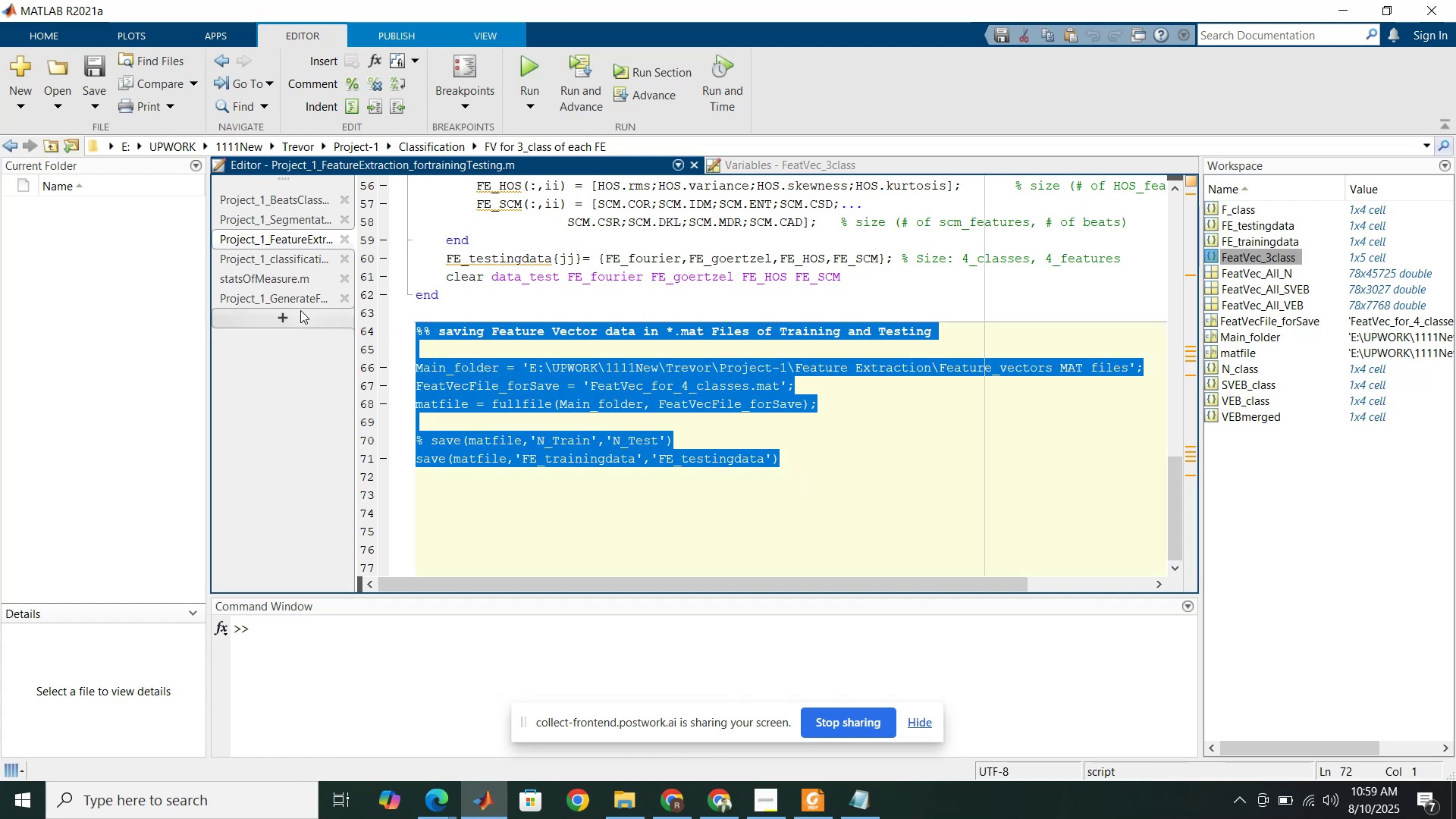 
left_click([297, 298])
 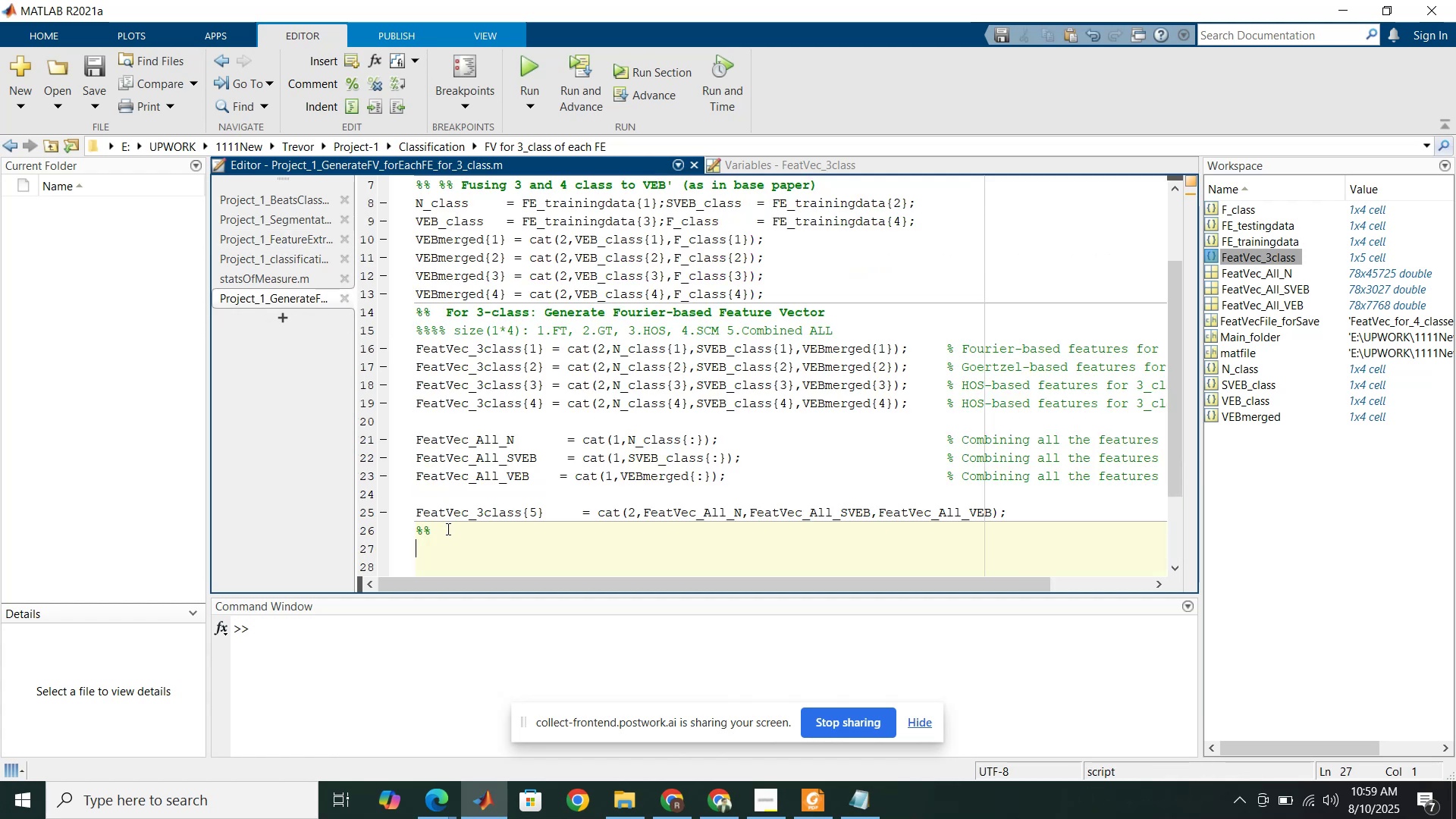 
key(Control+V)
 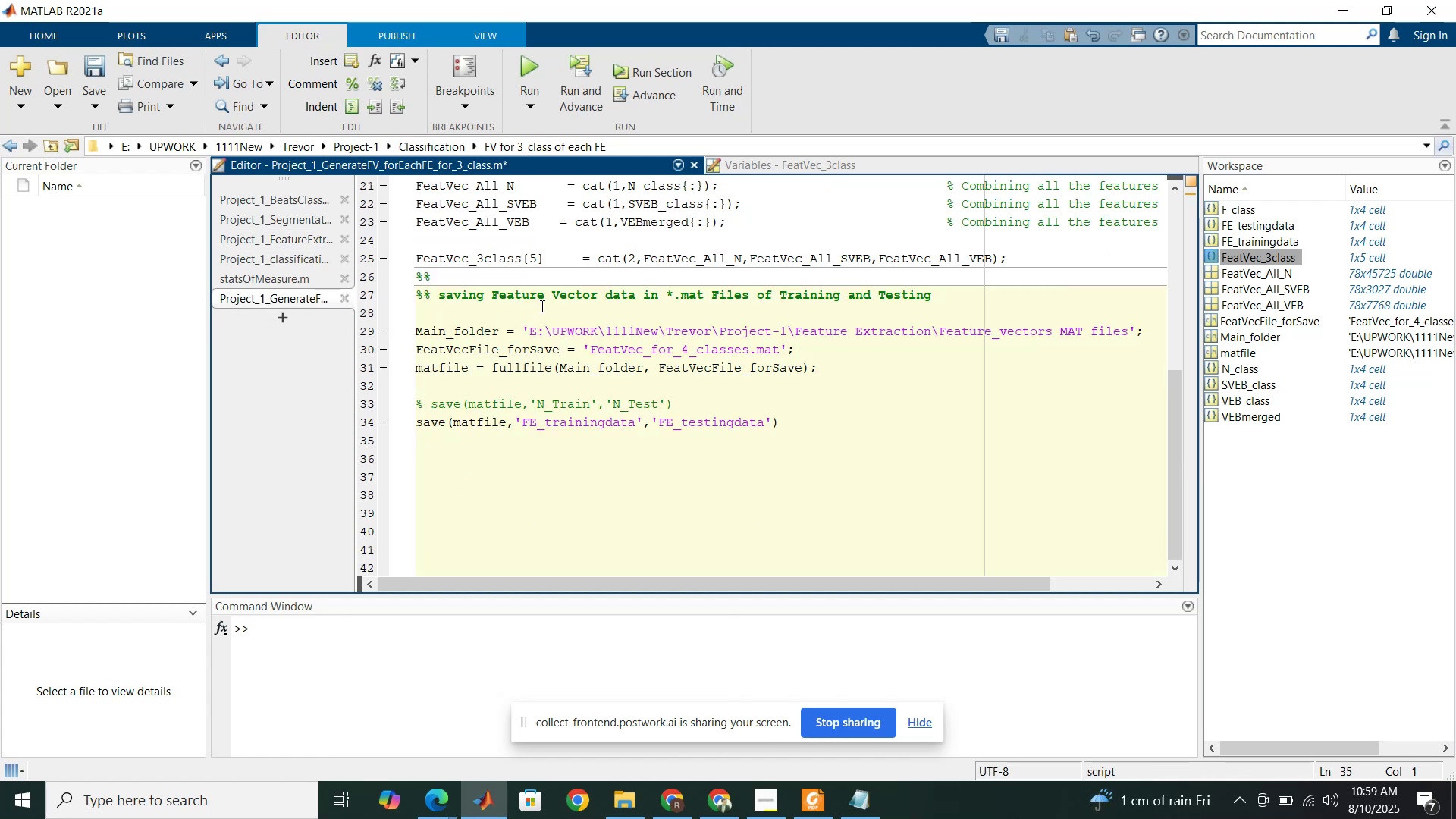 
left_click([535, 311])
 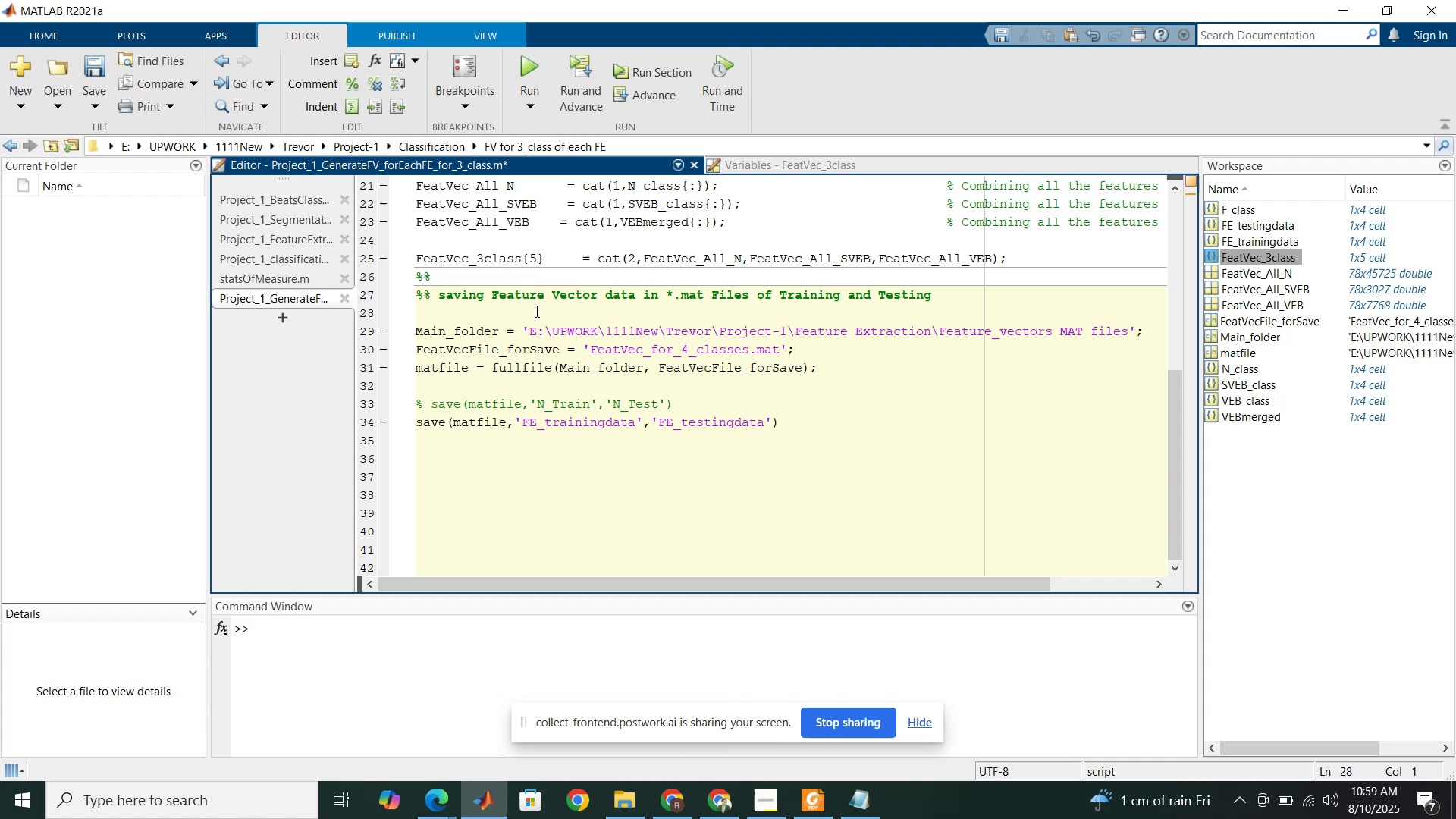 
key(Delete)
 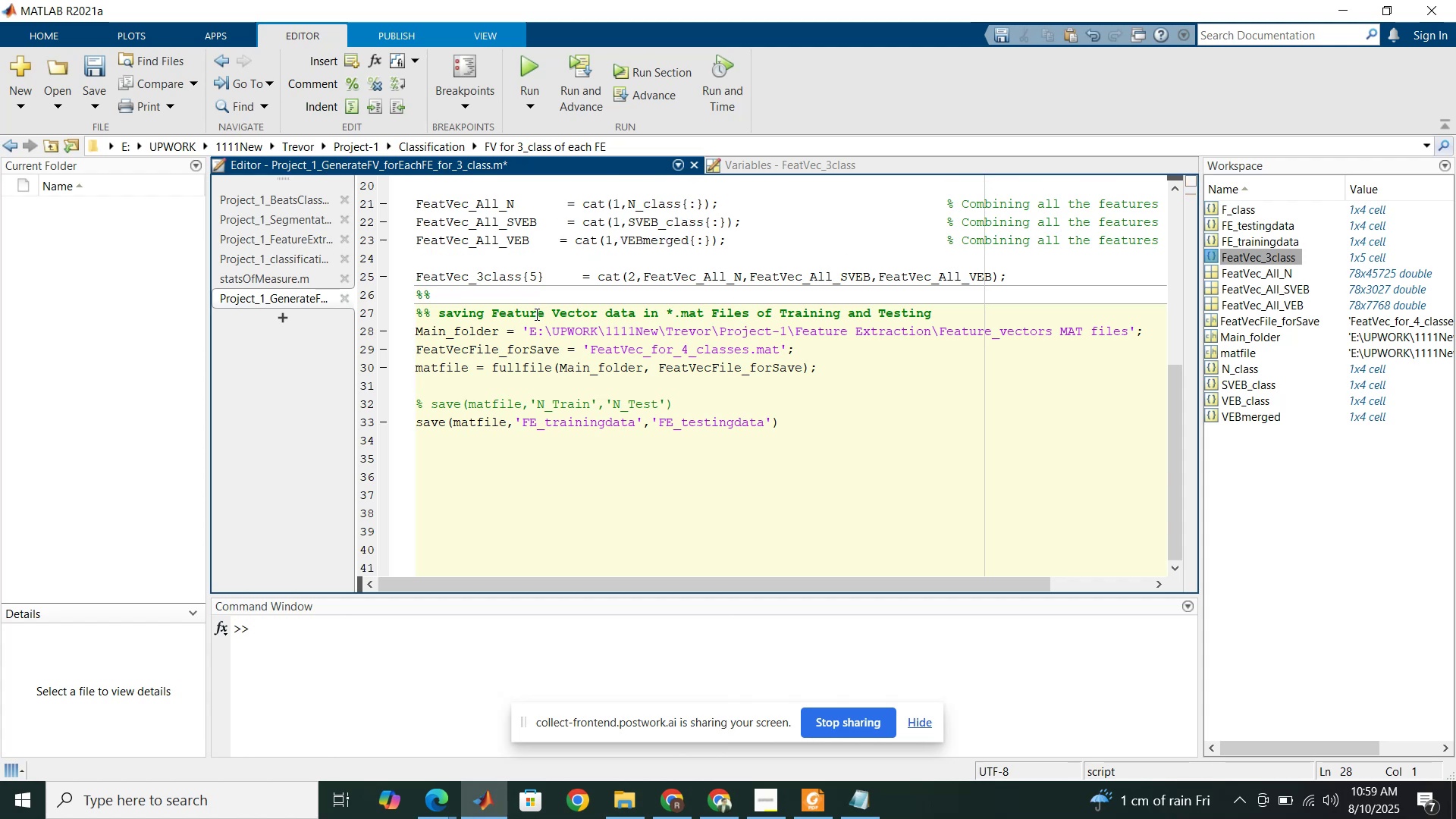 
scroll: coordinate [535, 313], scroll_direction: up, amount: 8.0
 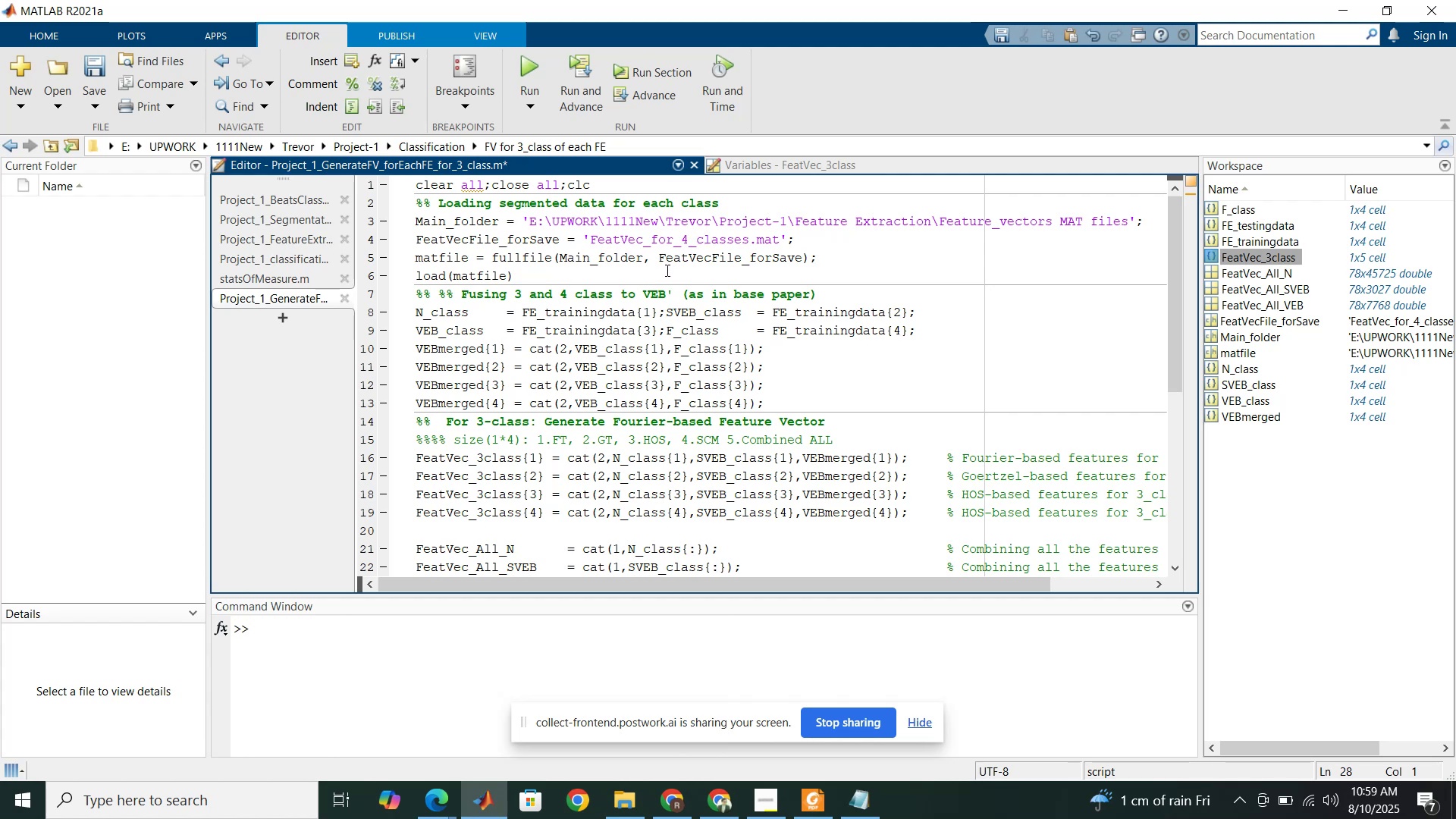 
wait(10.5)
 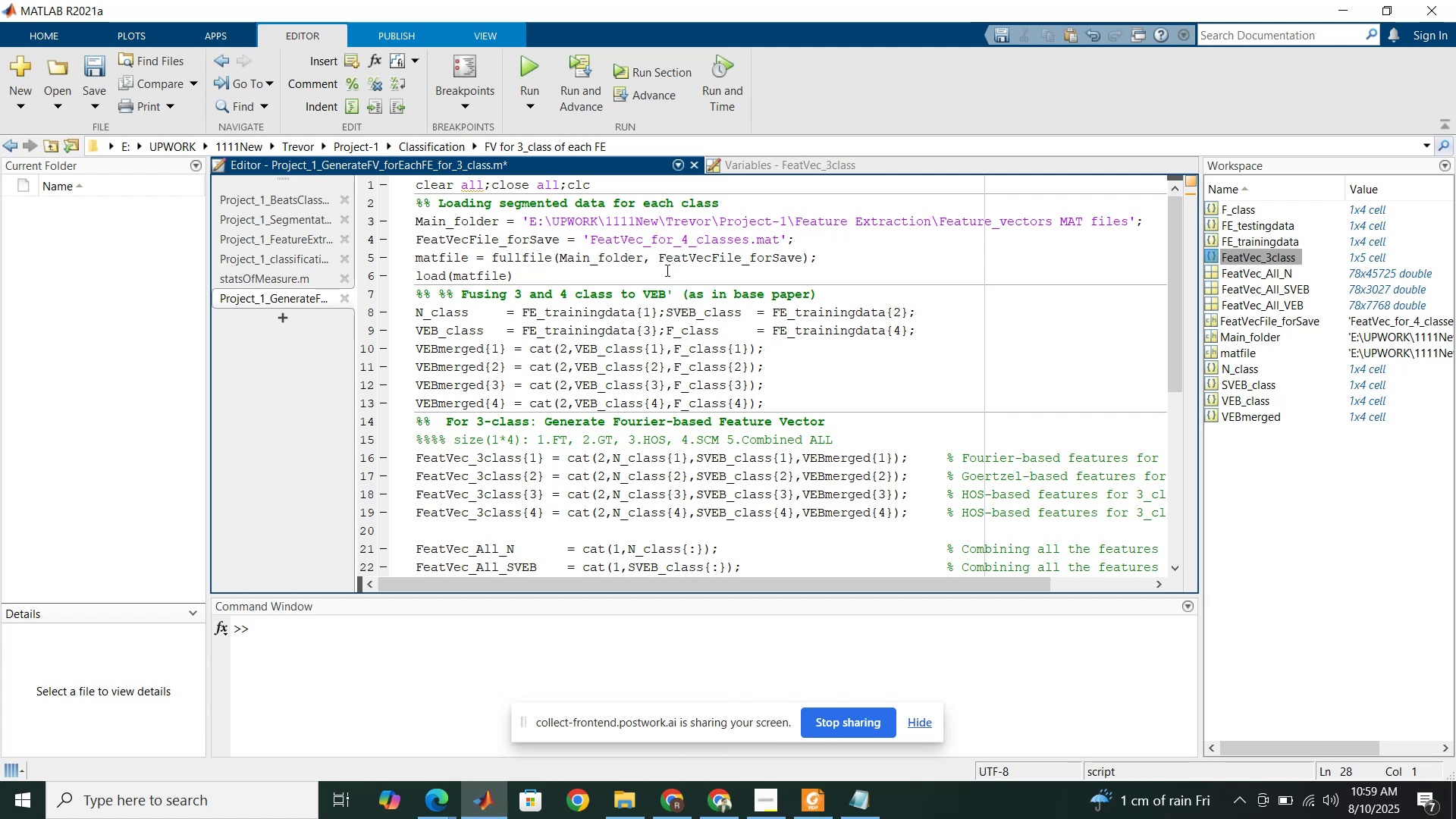 
left_click([653, 272])
 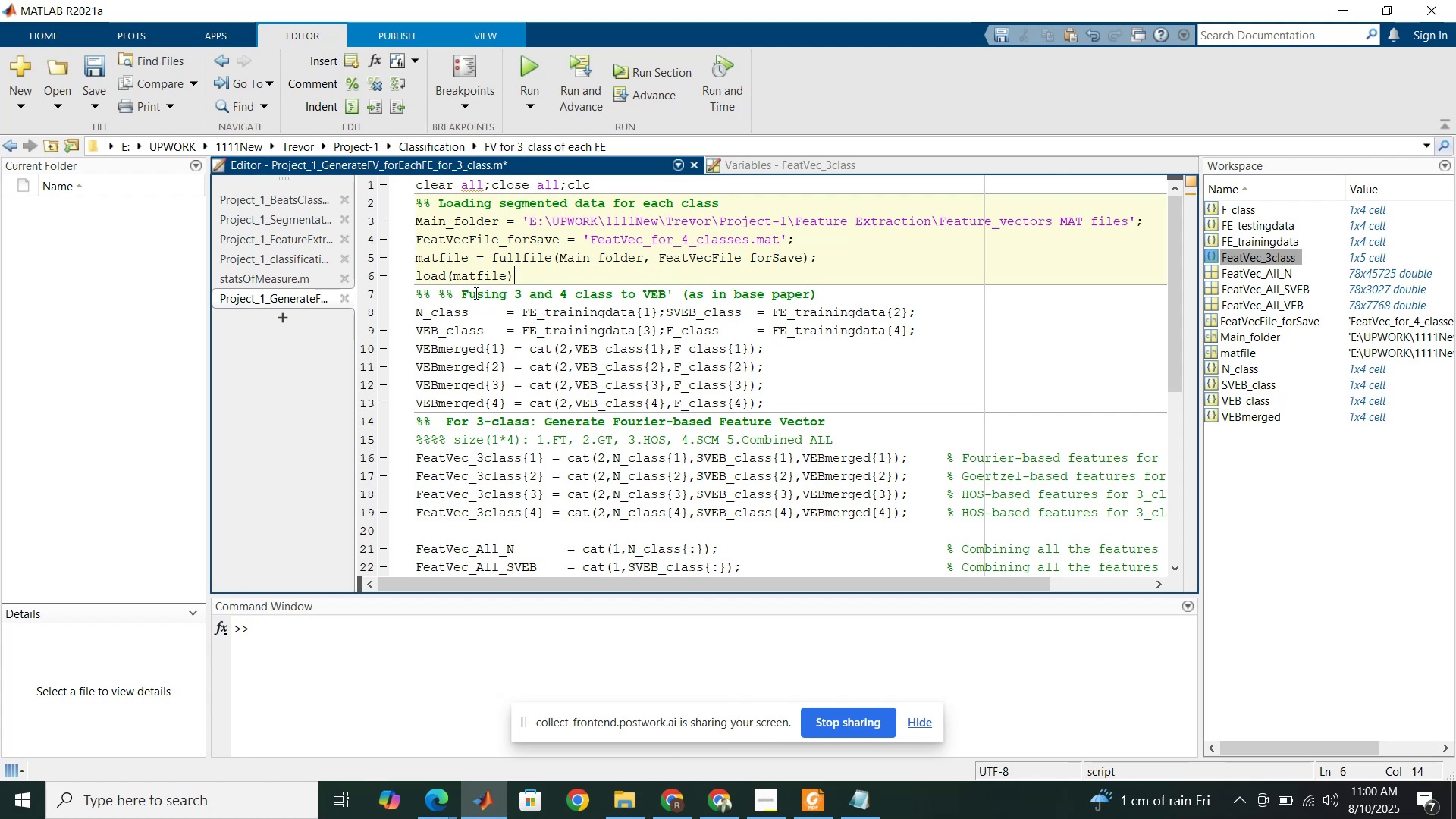 
left_click([460, 295])
 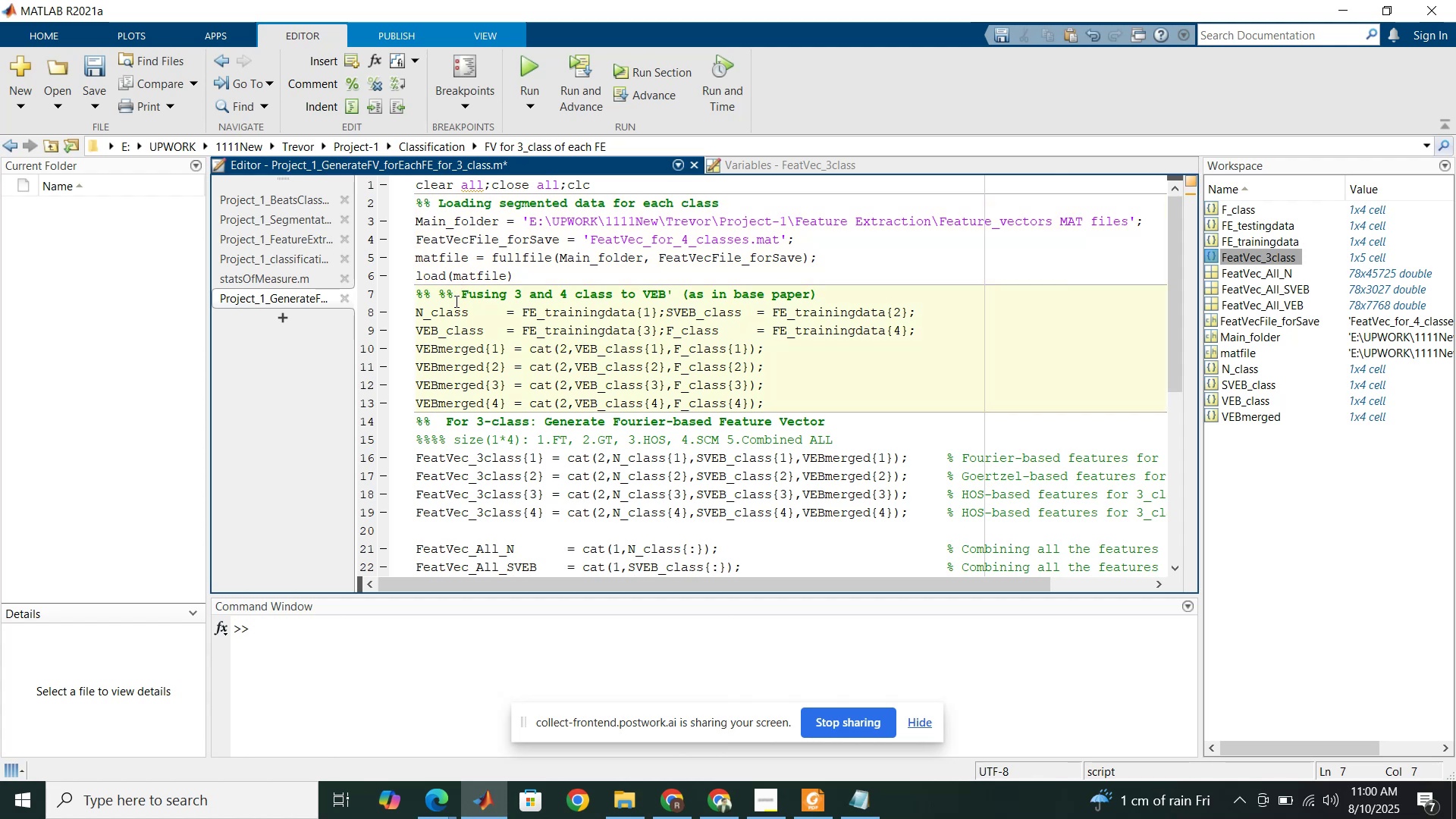 
key(Backspace)
 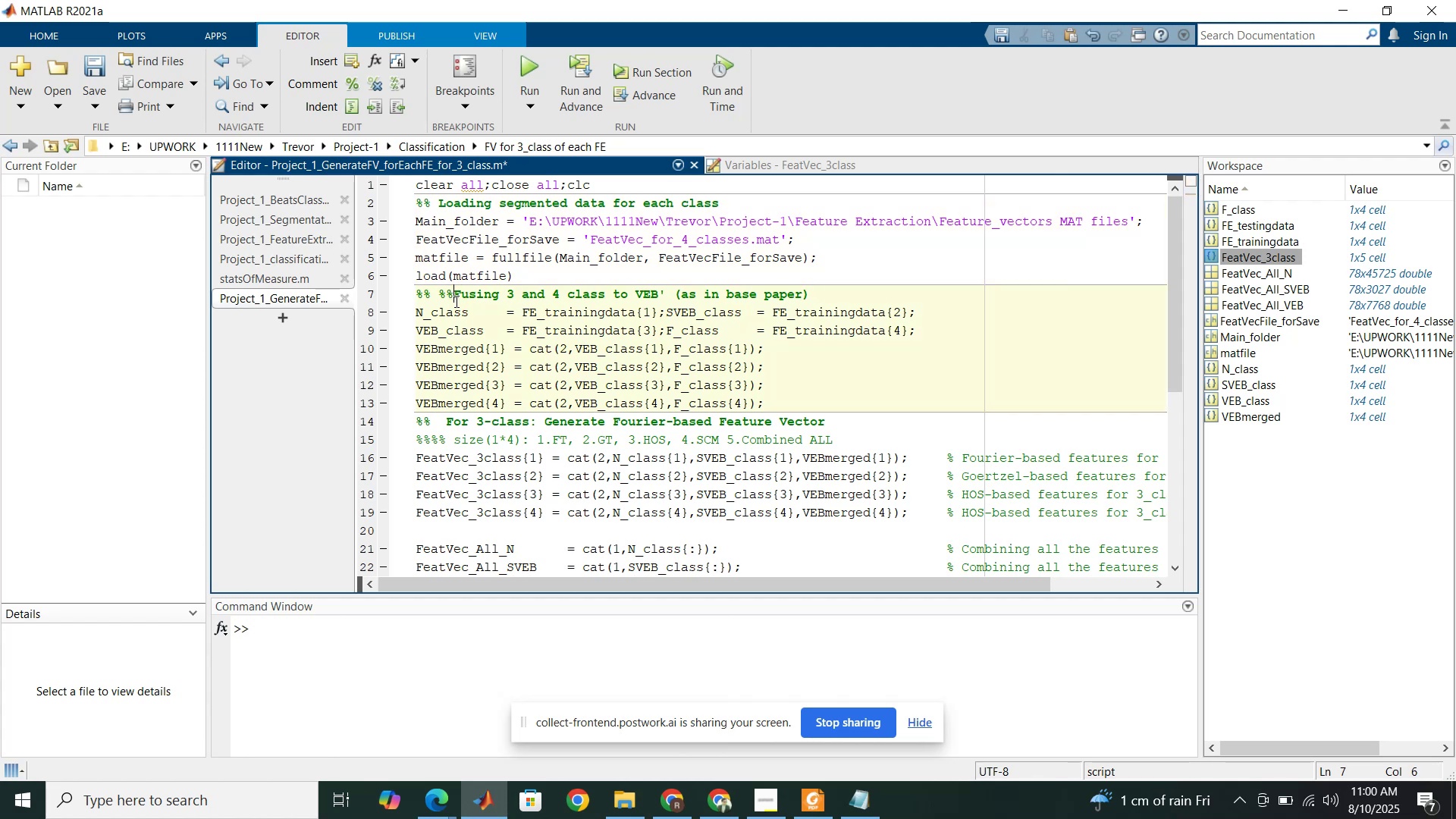 
key(Backspace)
 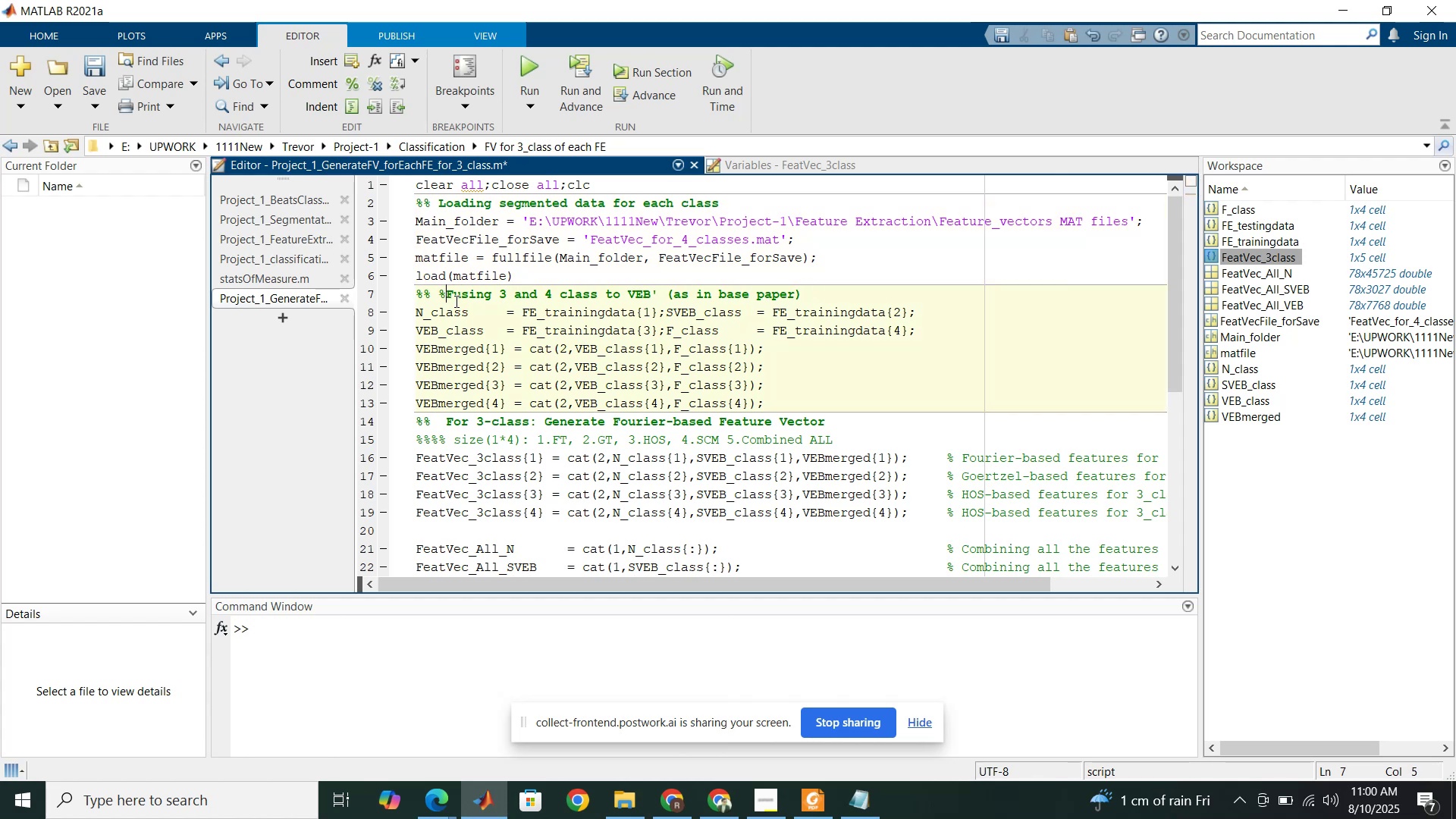 
key(Backspace)
 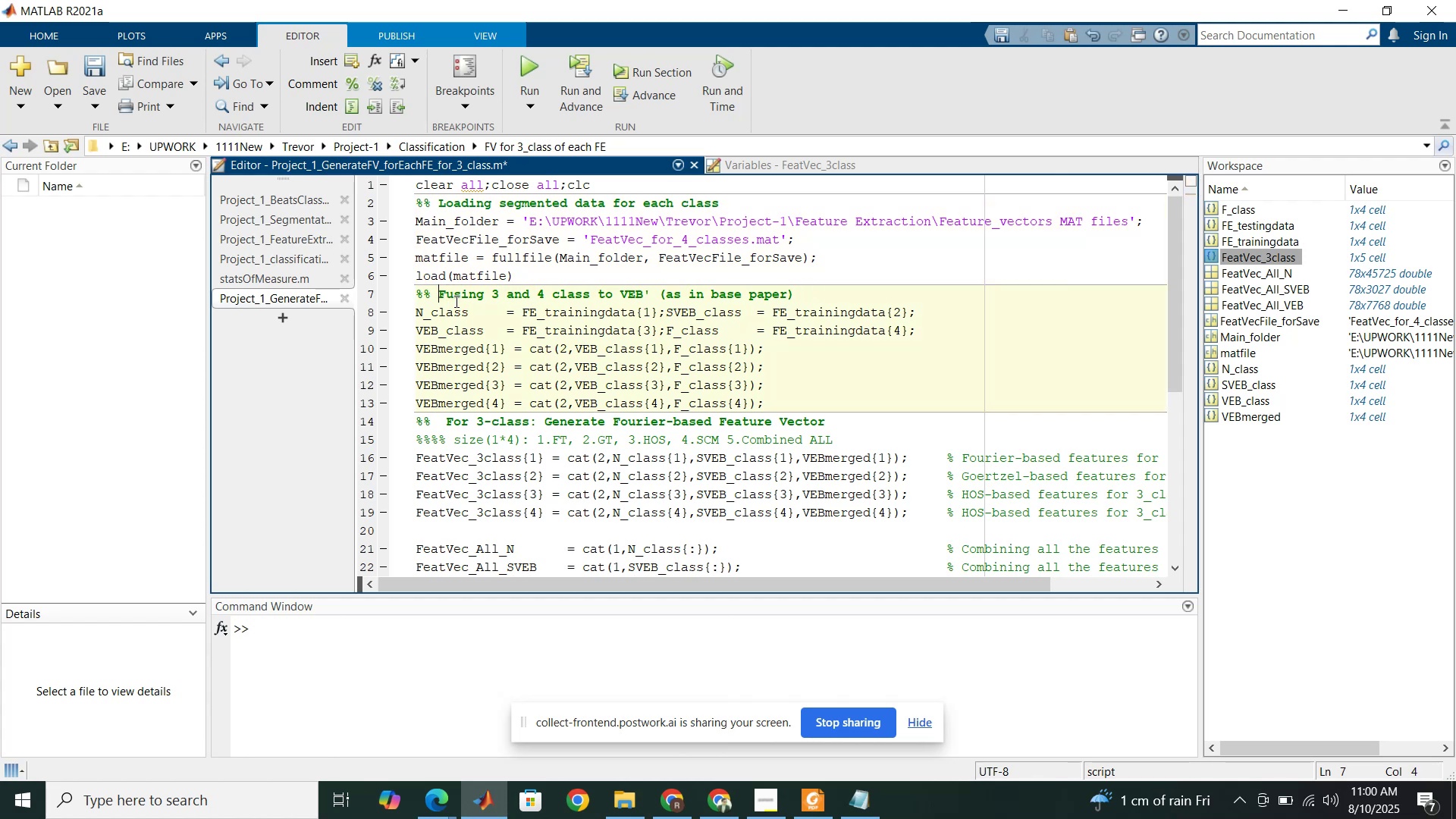 
key(BracketLeft)
 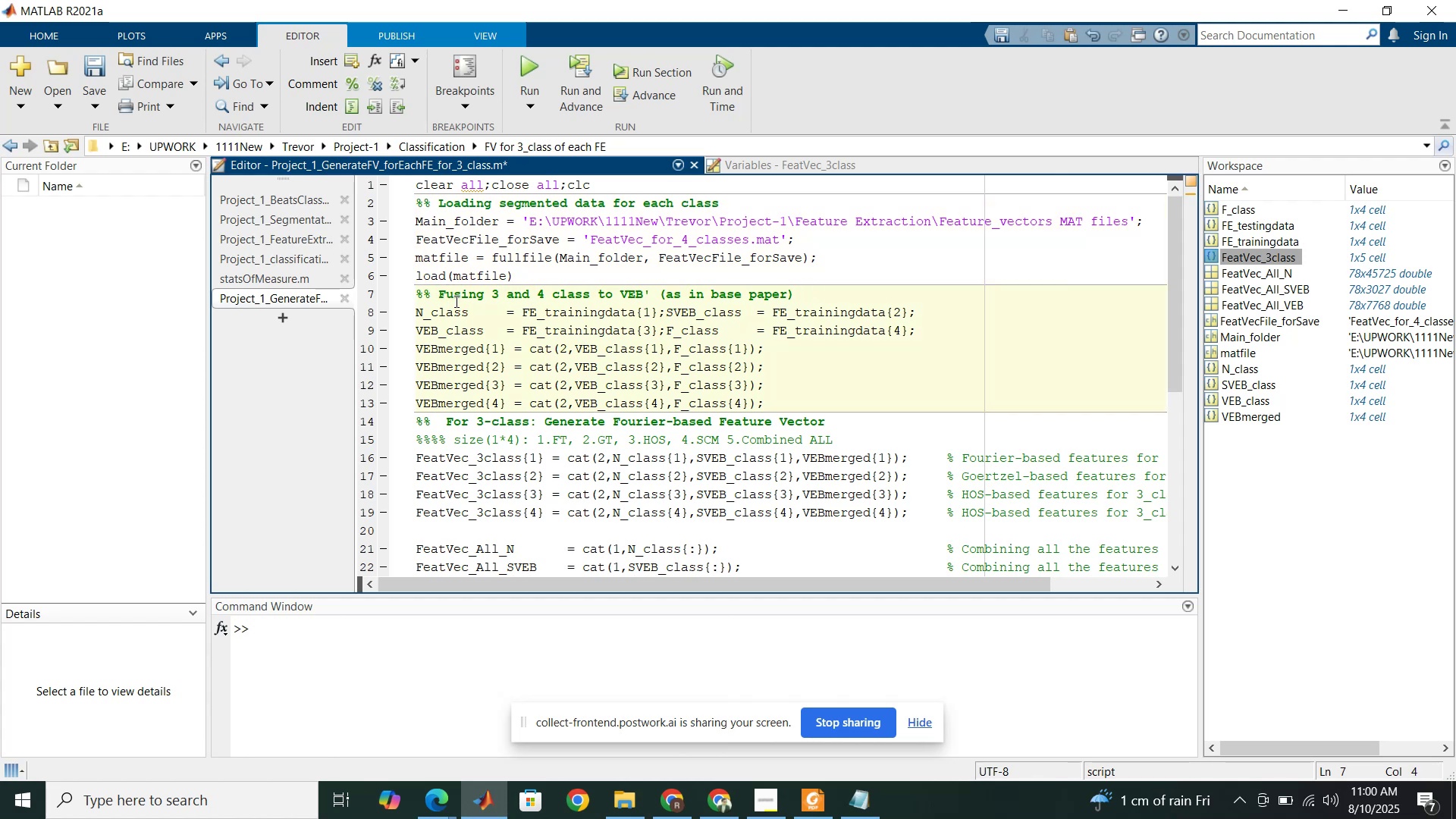 
key(BracketRight)
 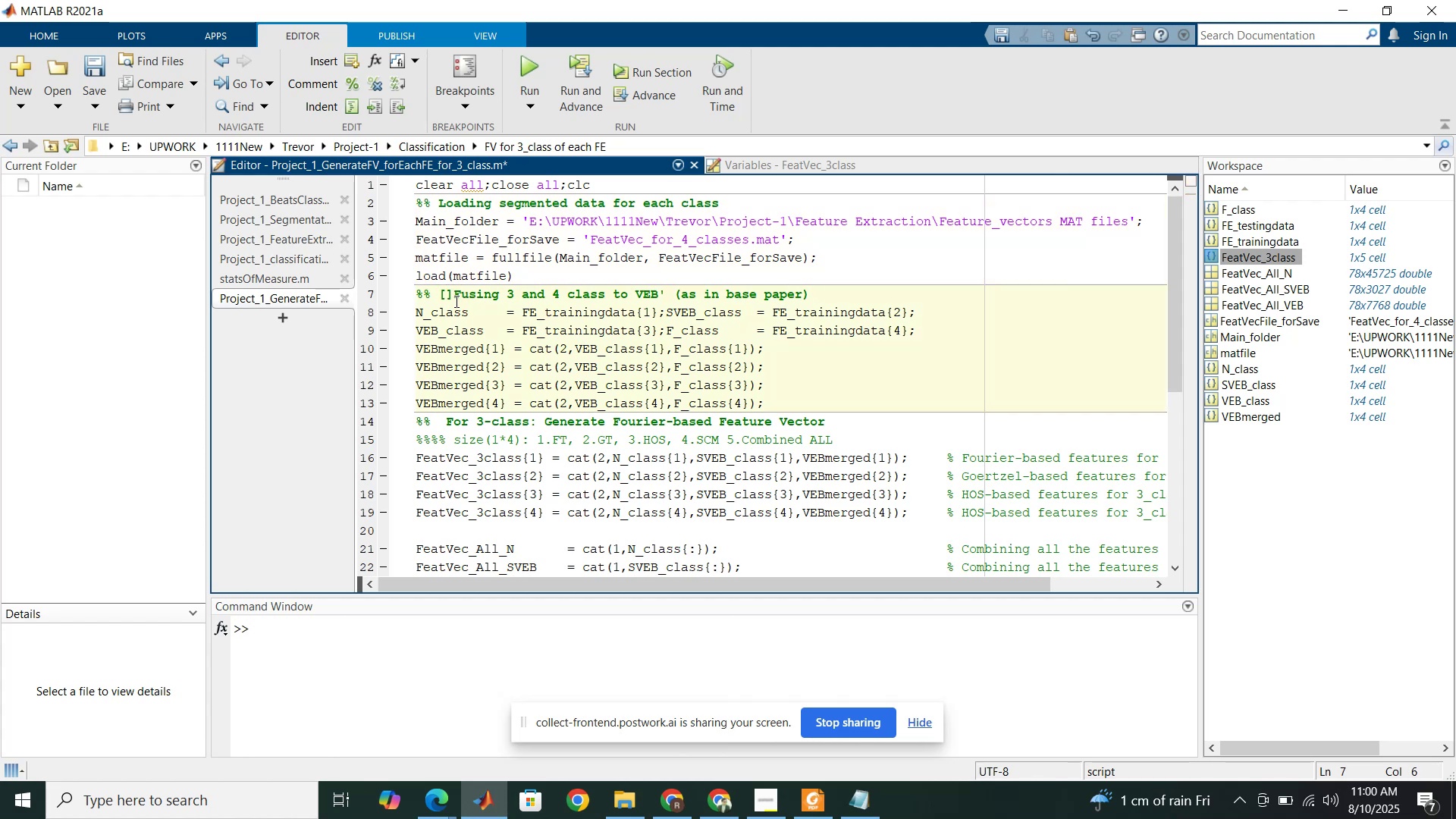 
key(ArrowLeft)
 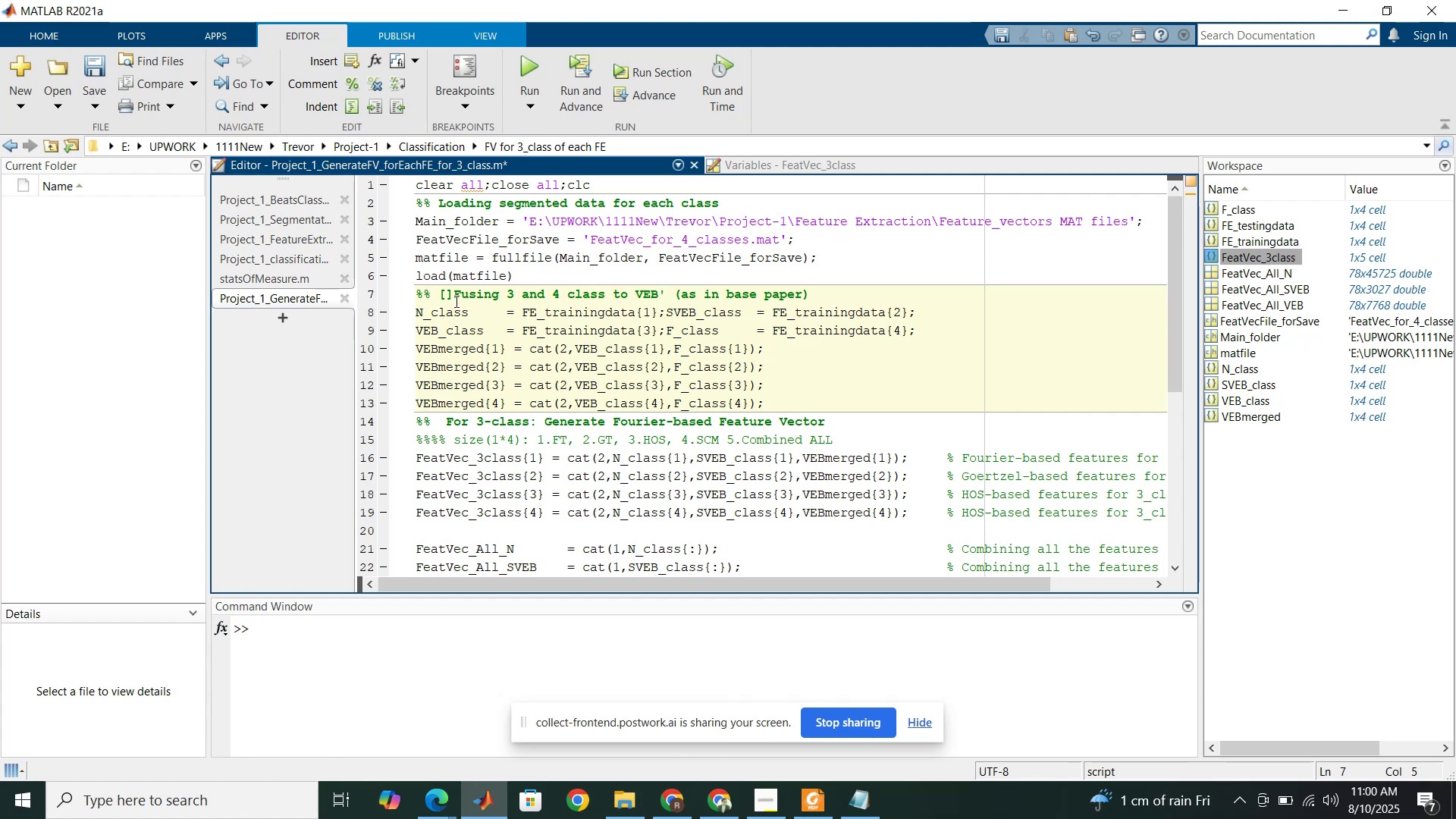 
type(Traang )
key(Backspace)
key(Backspace)
key(Backspace)
key(Backspace)
key(Backspace)
type(ining)
 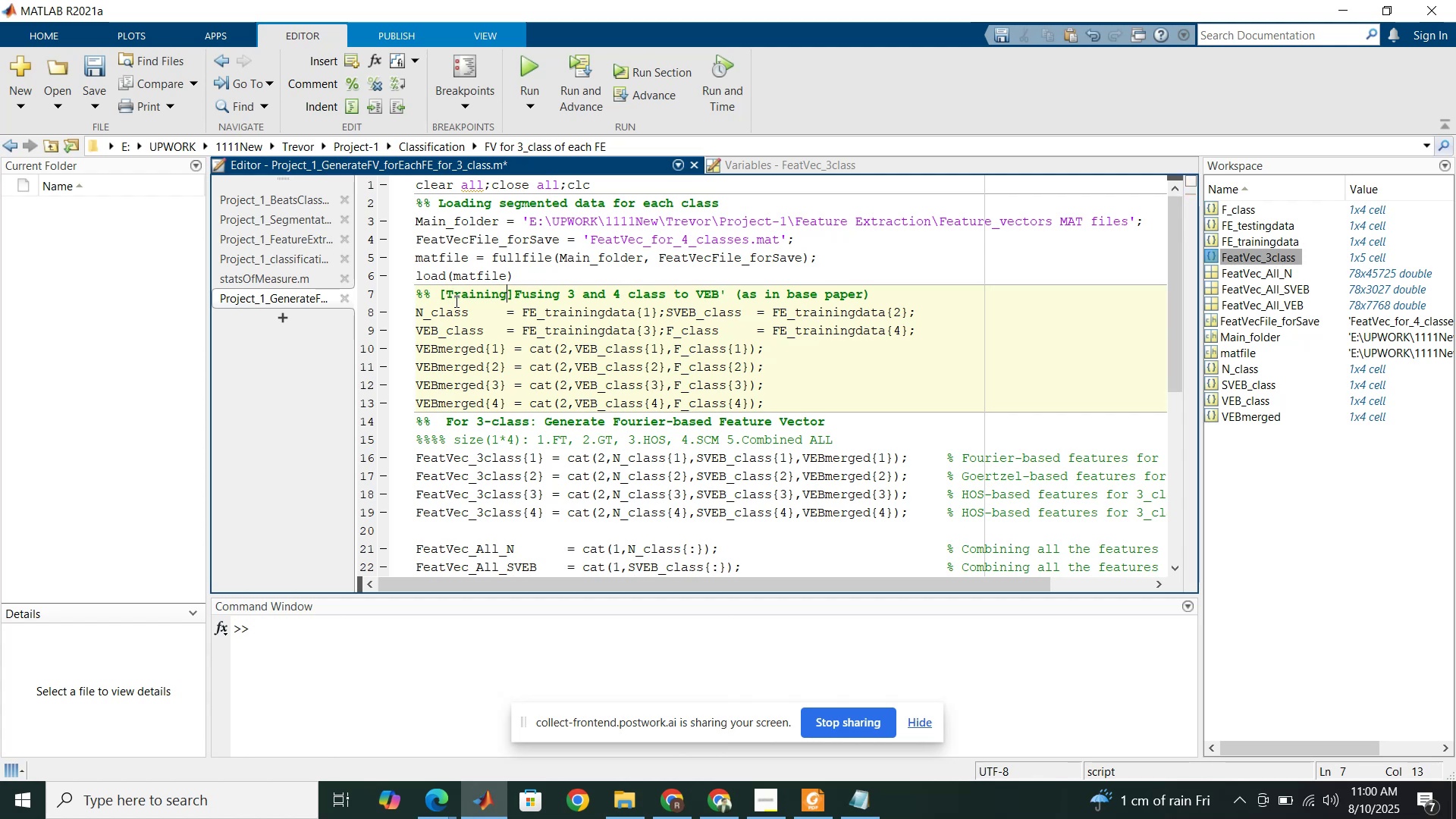 
type( data)
 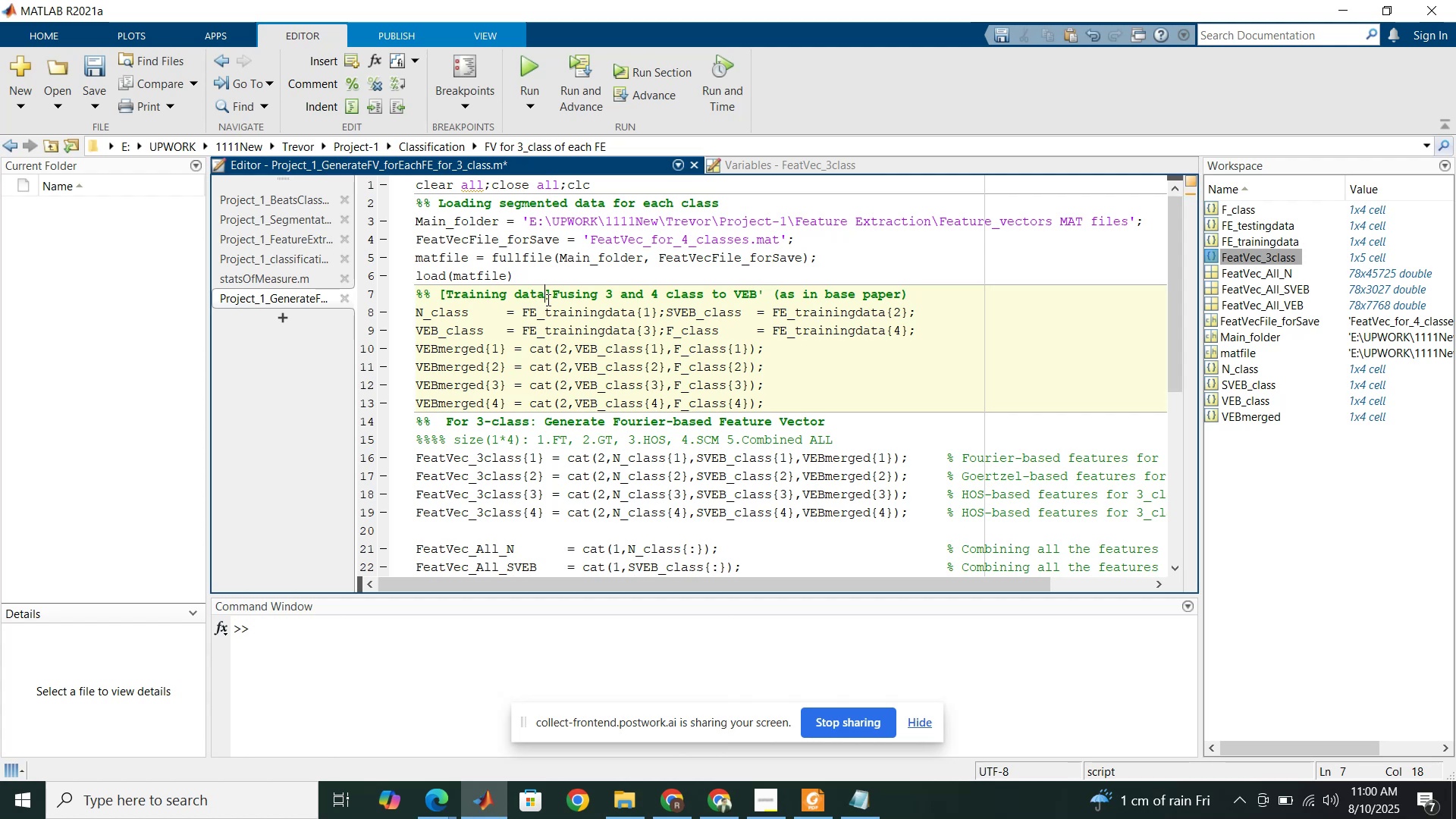 
type( DS1)
 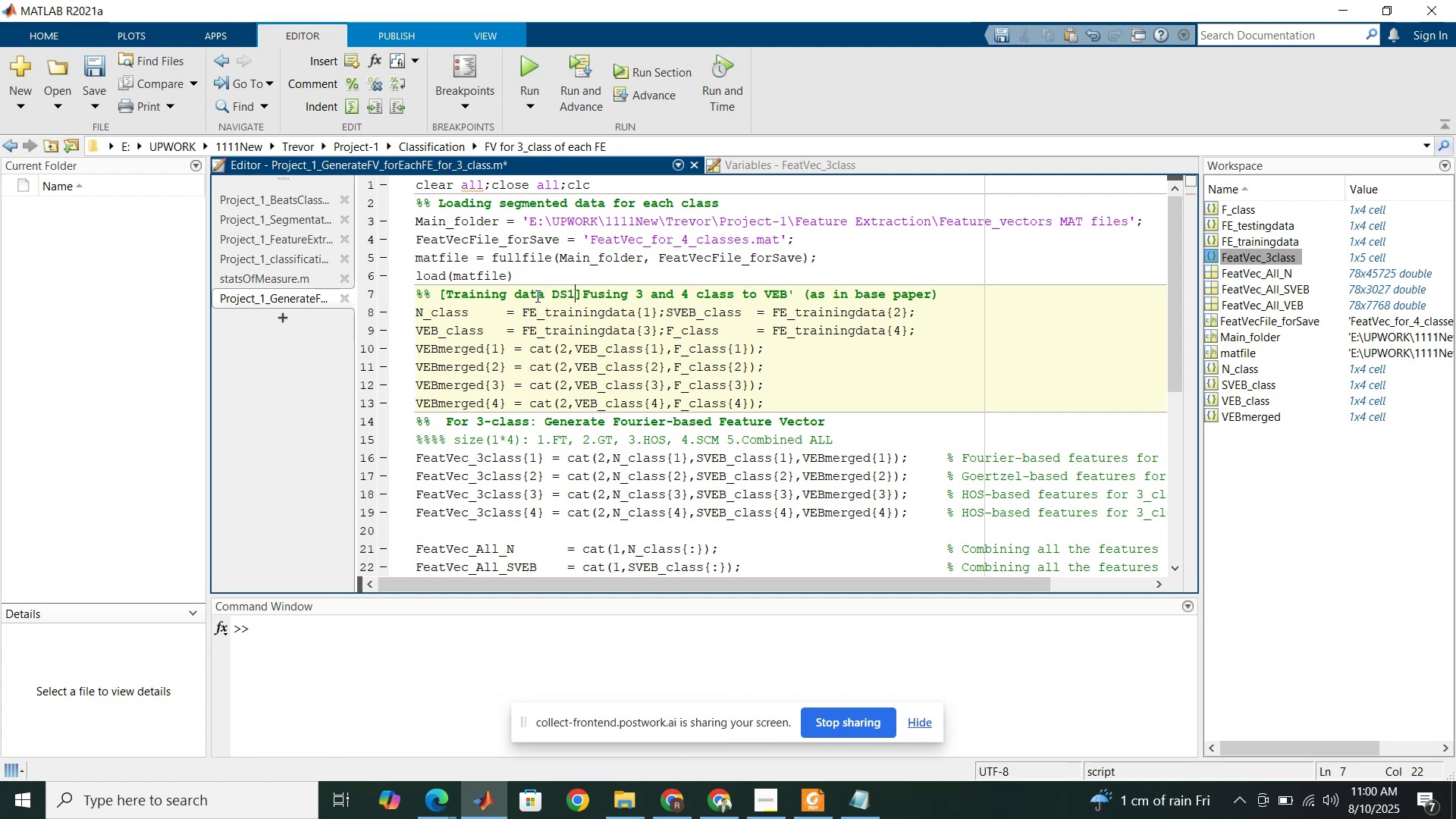 
left_click([580, 294])
 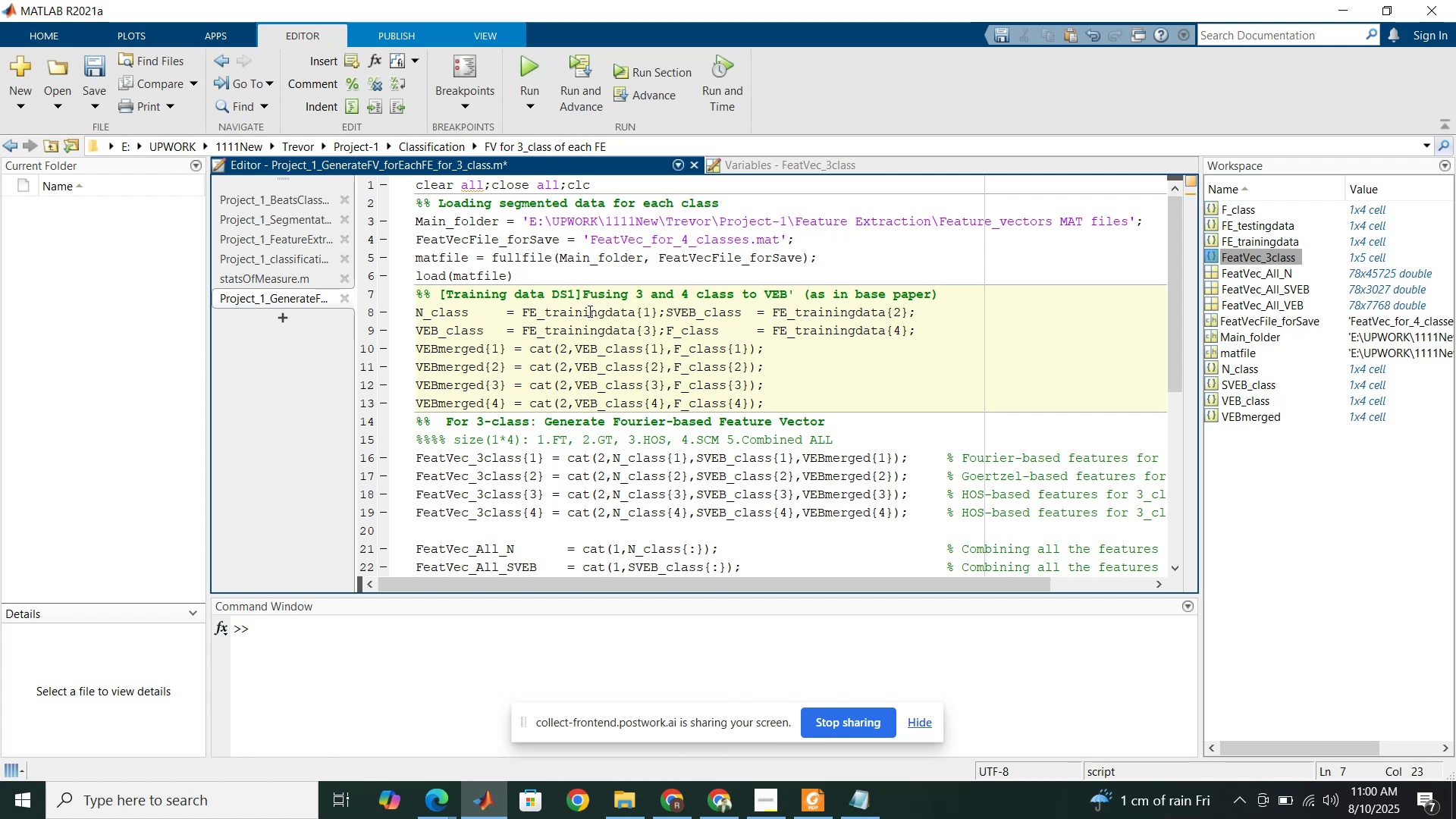 
key(Shift+ShiftRight)
 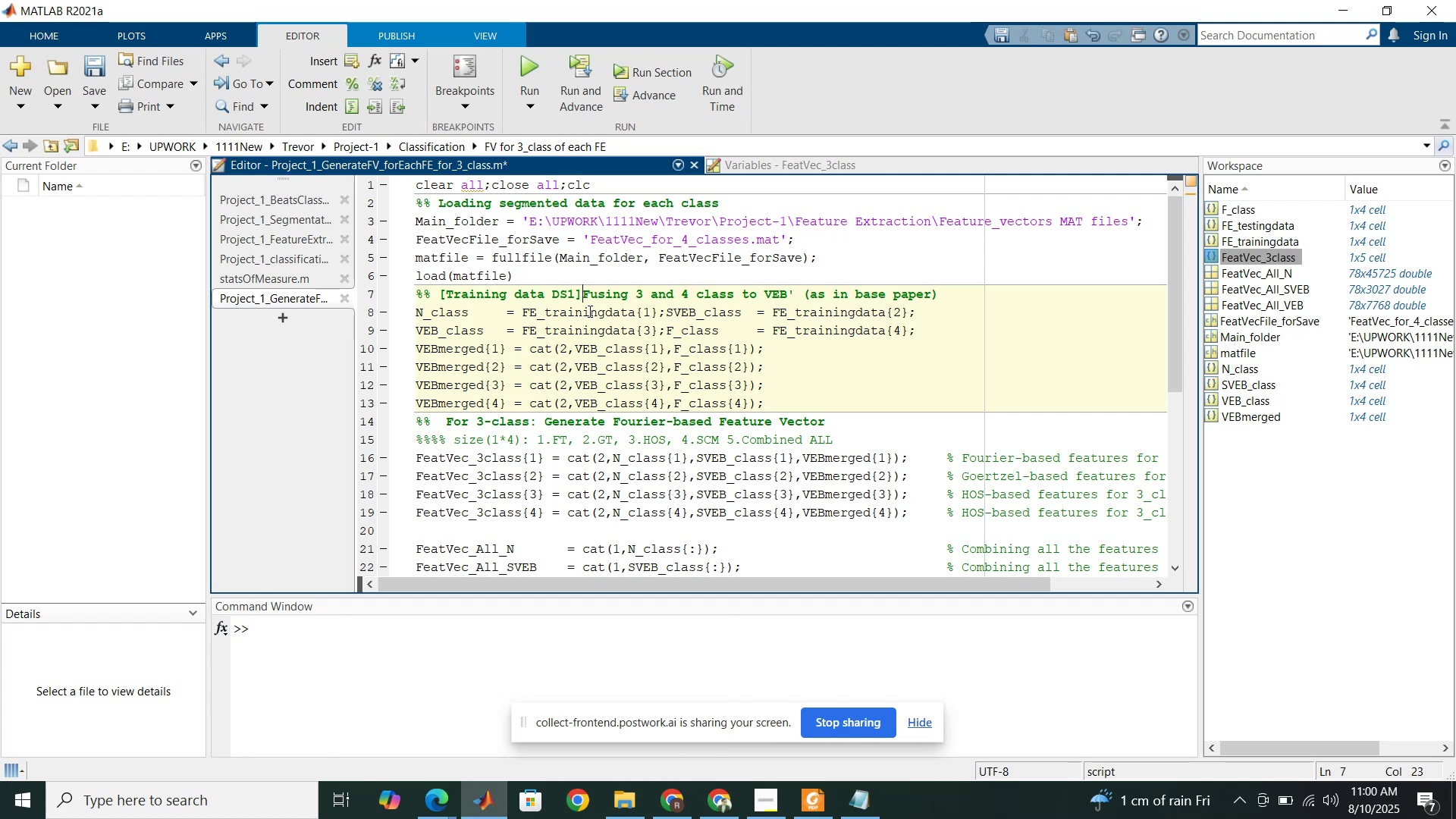 
key(Shift+Semicolon)
 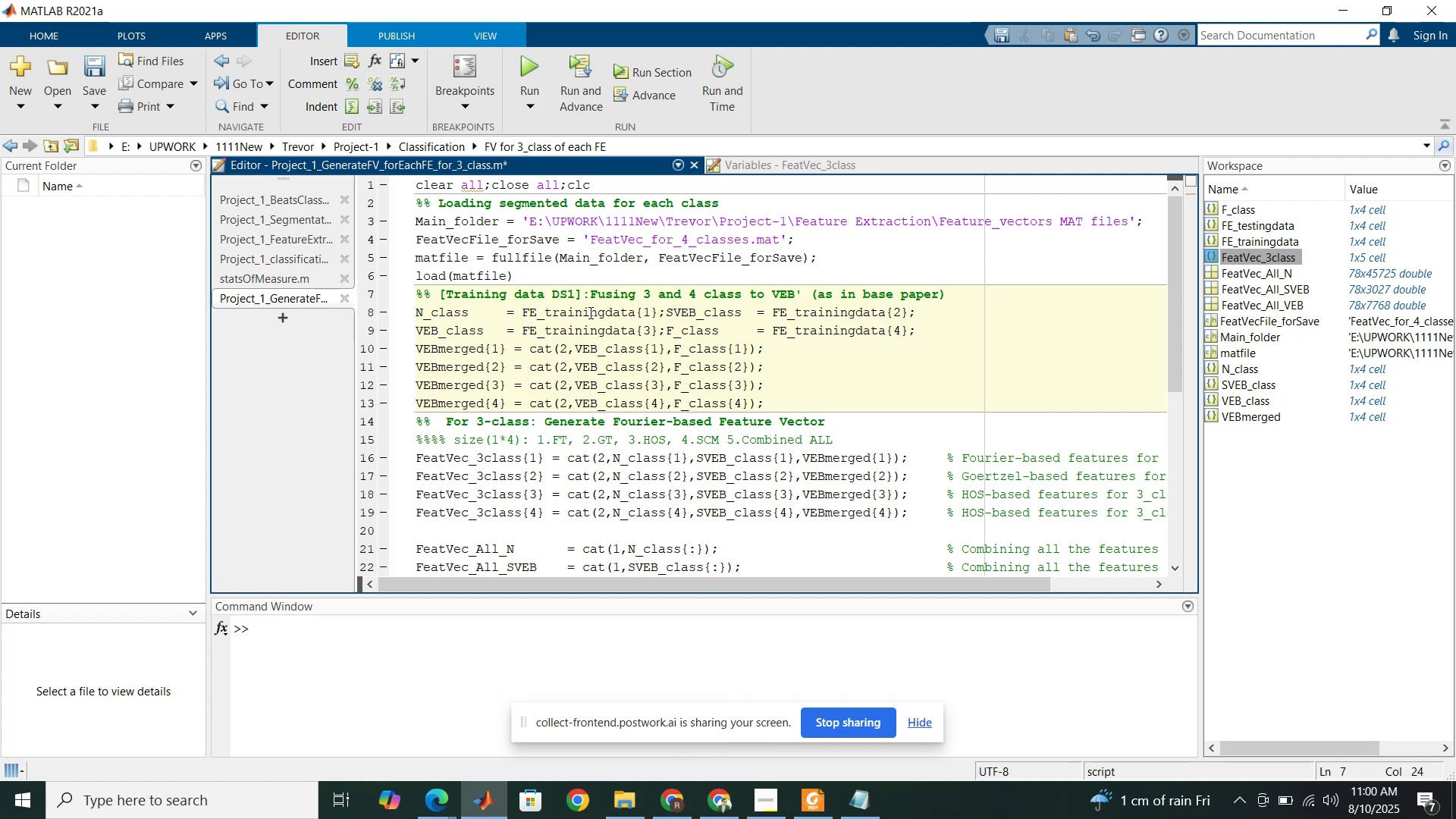 
key(Space)
 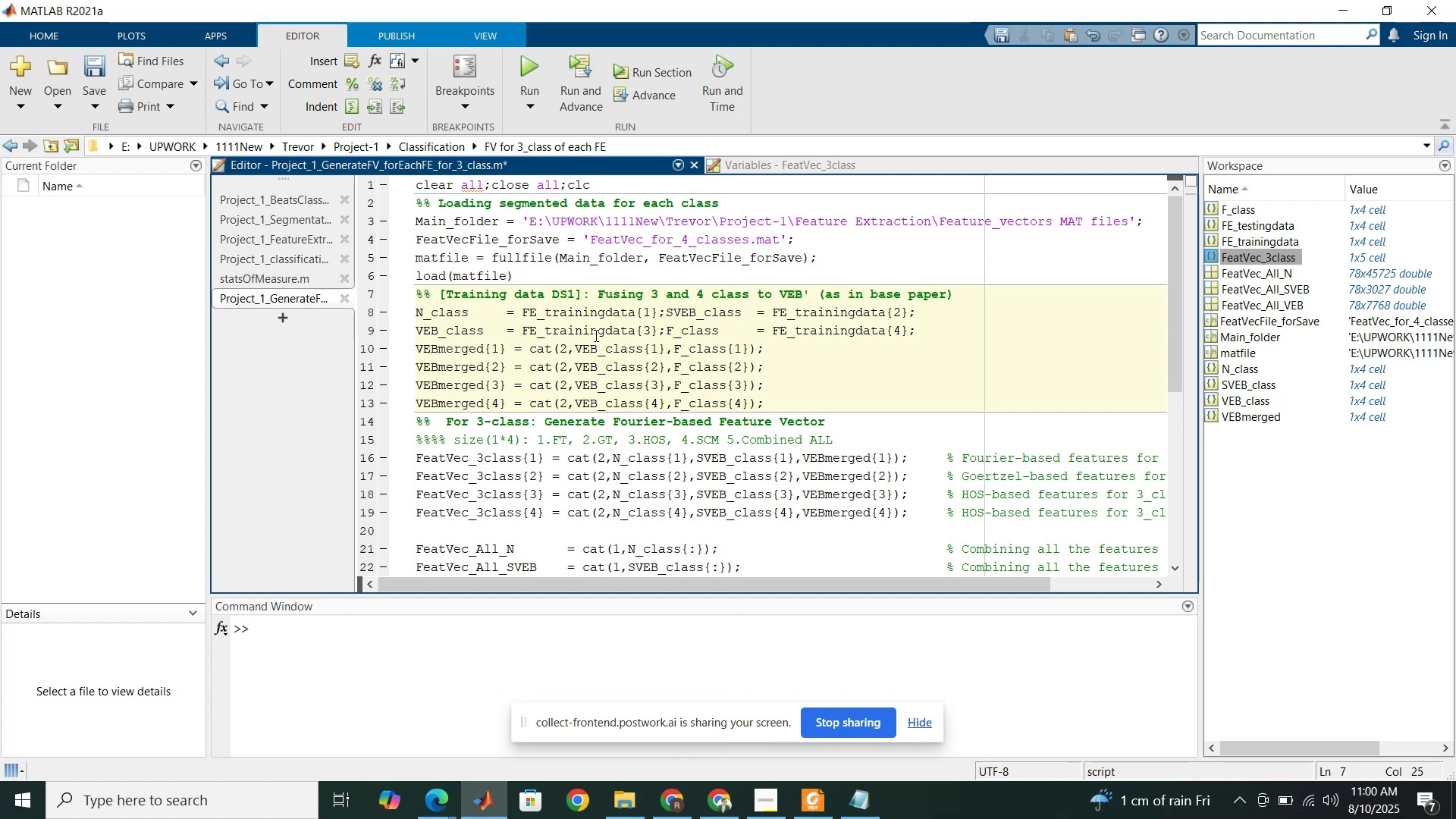 
left_click([595, 335])
 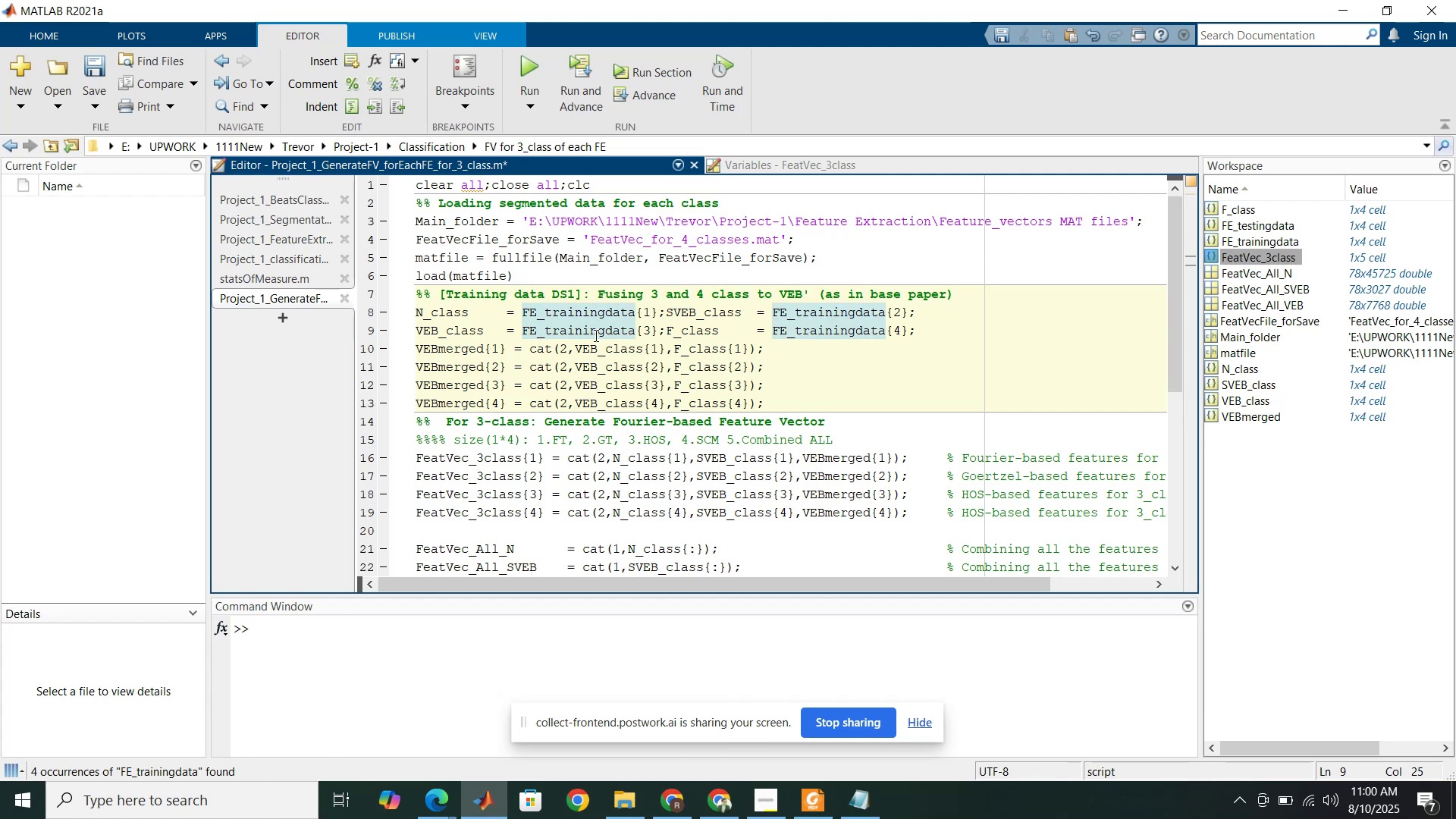 
wait(5.13)
 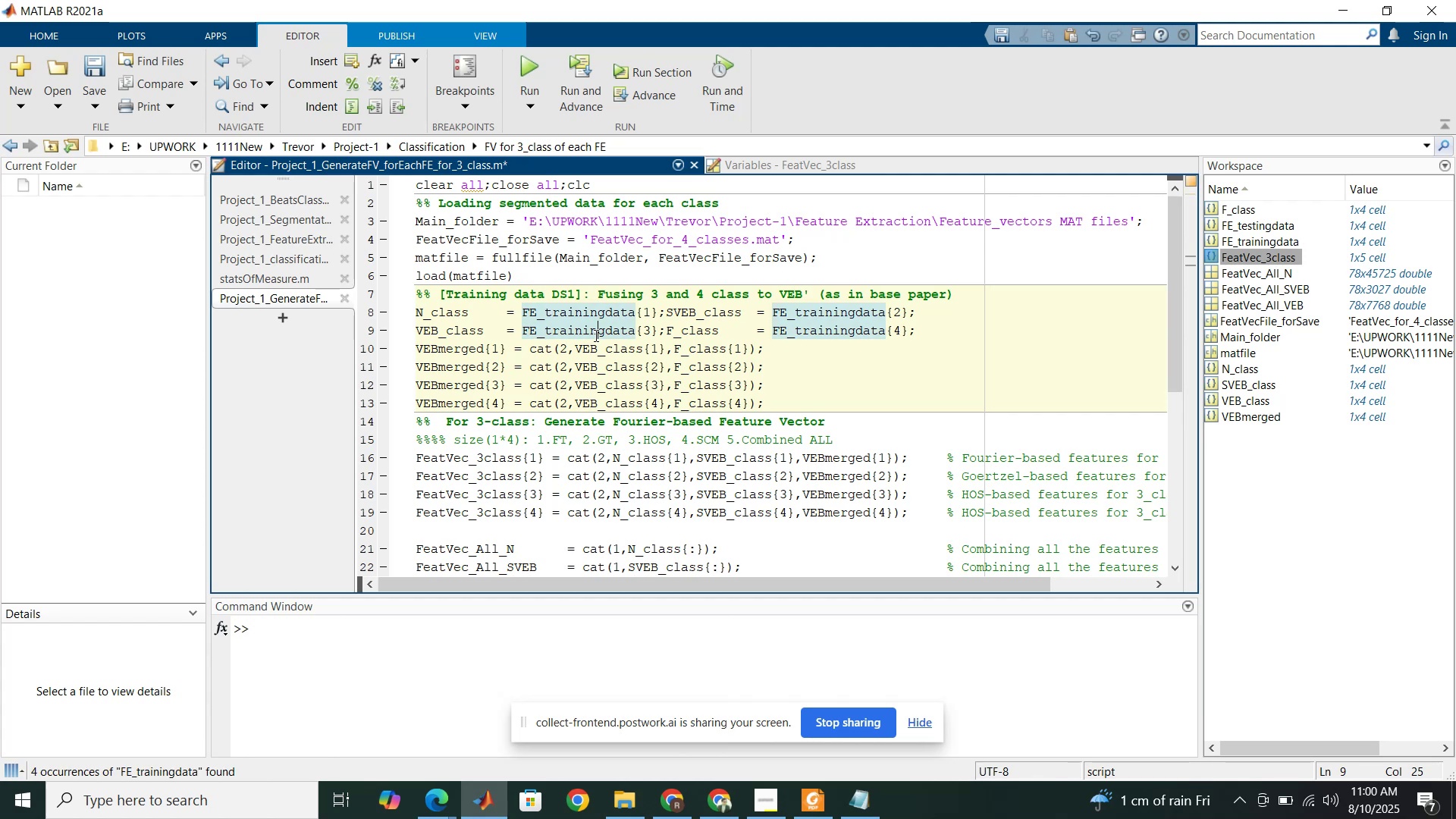 
left_click([780, 403])
 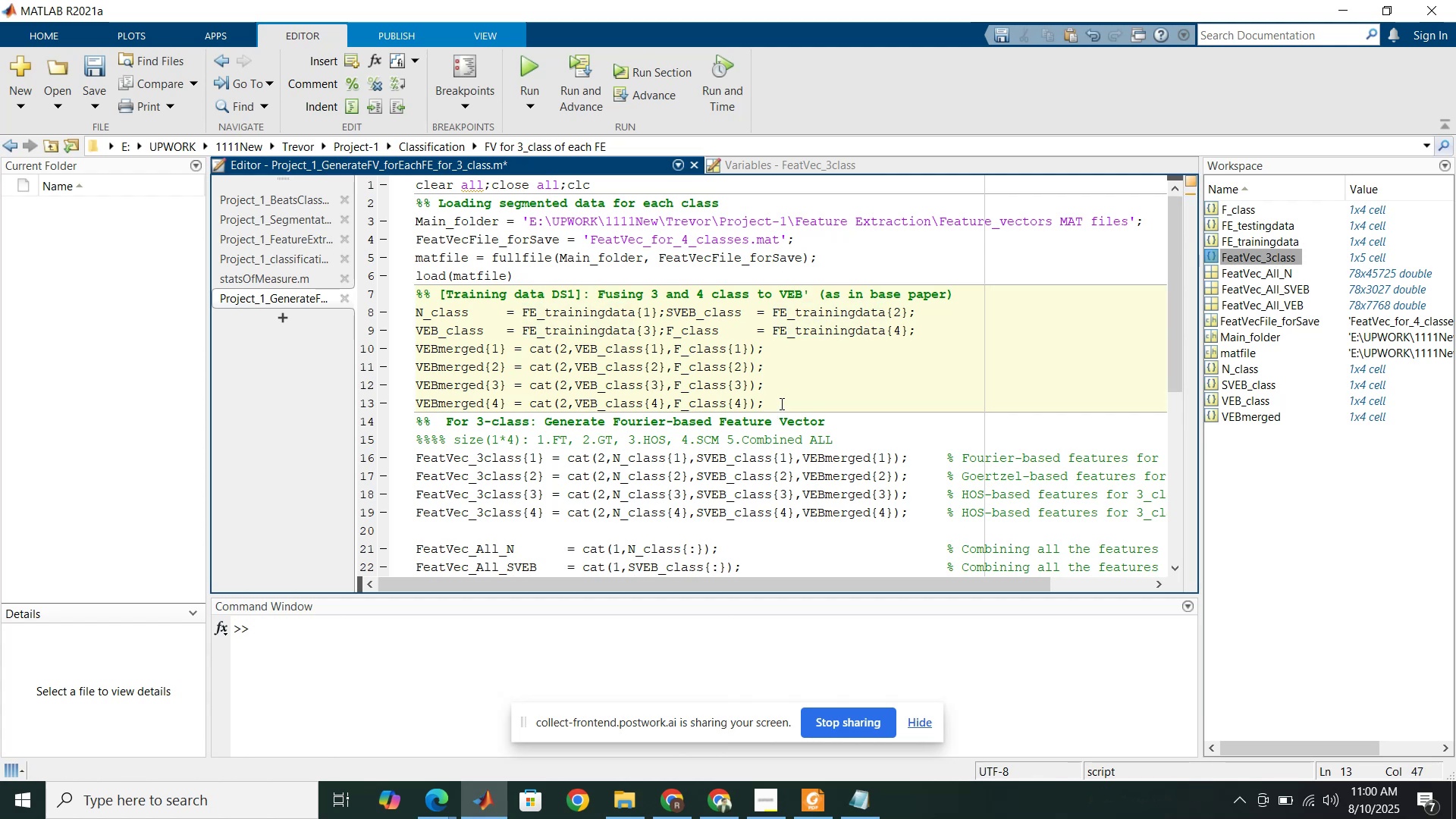 
key(Enter)
 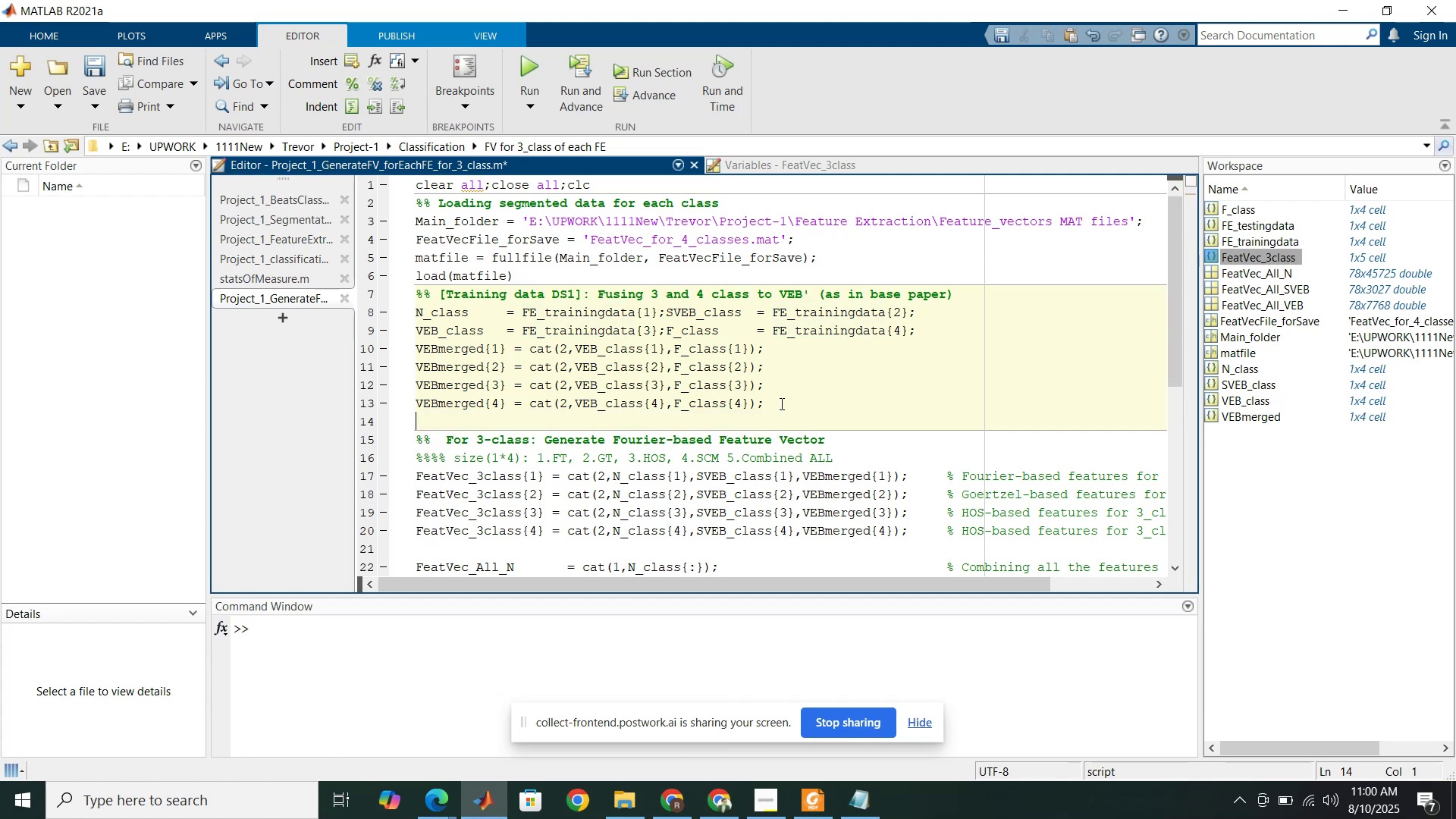 
key(Enter)
 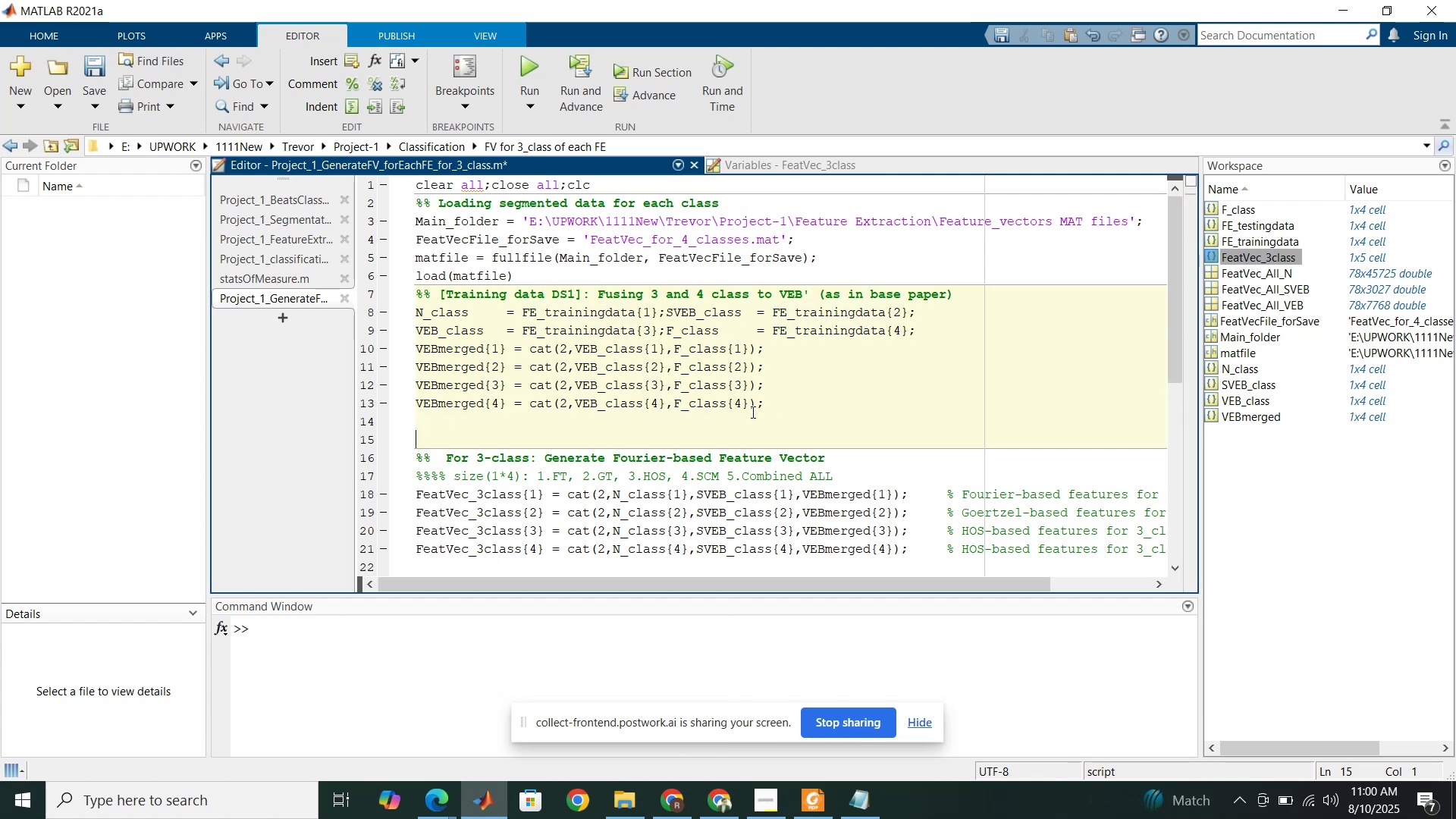 
left_click([756, 416])
 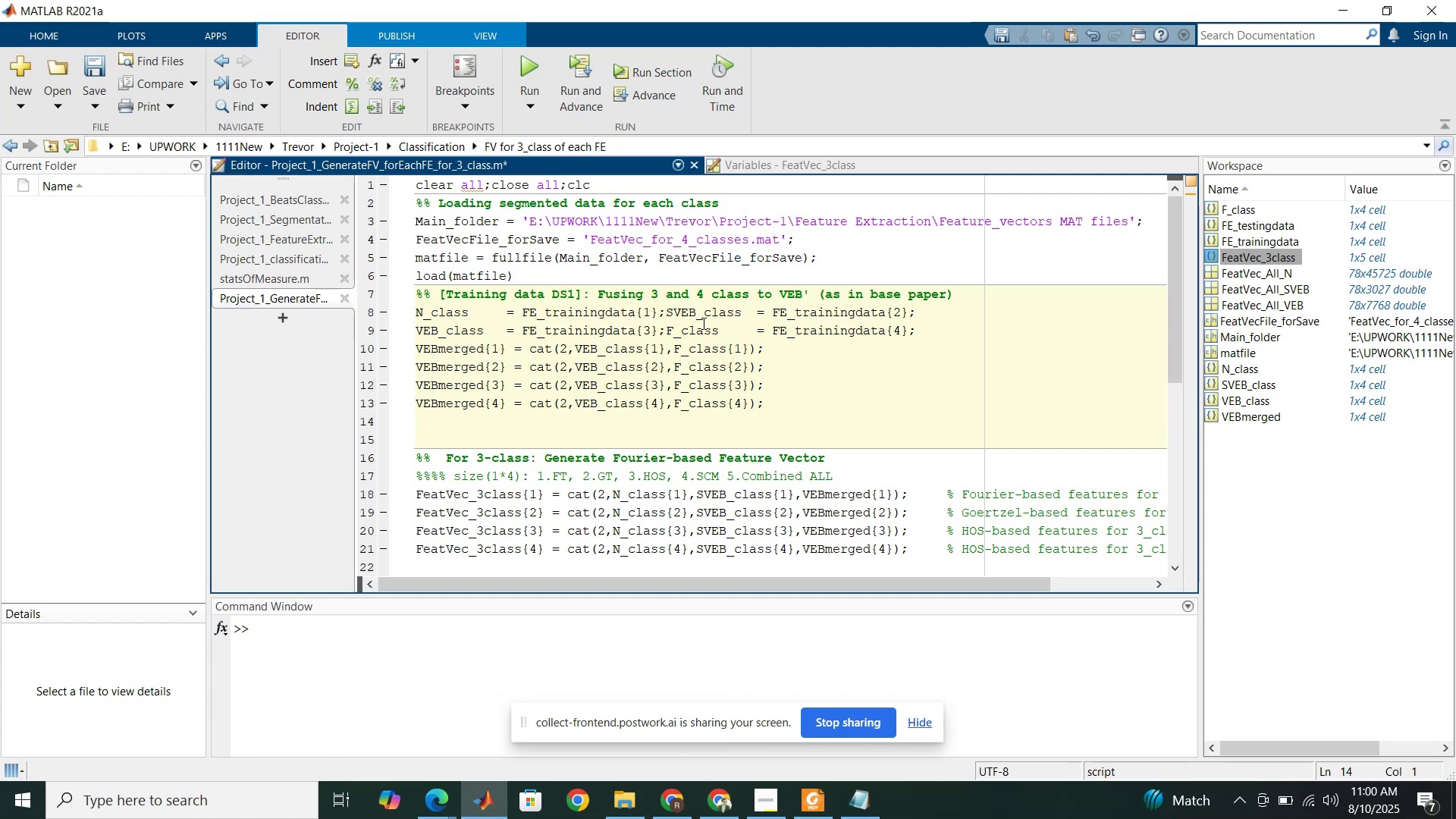 
wait(10.08)
 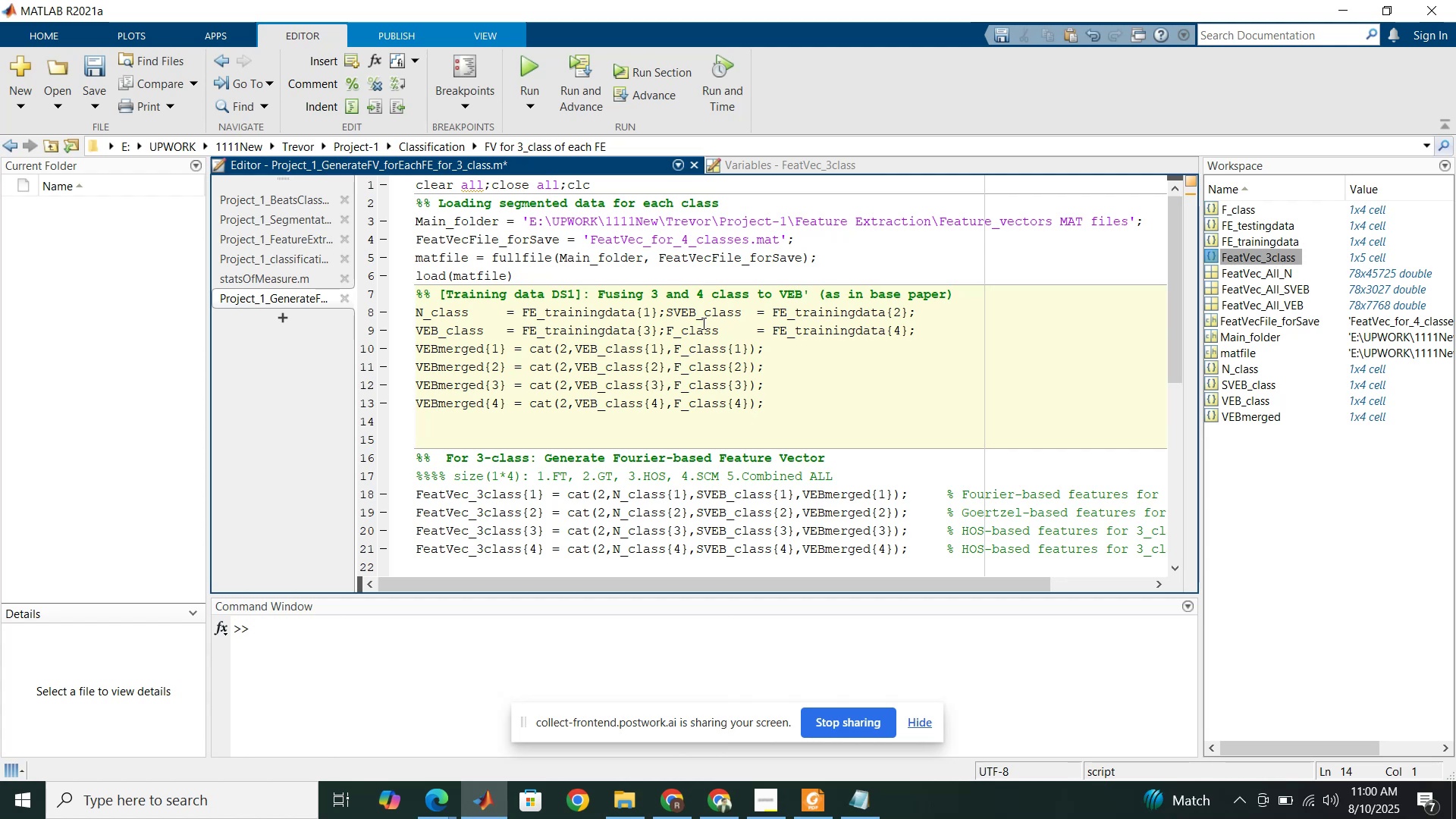 
scroll: coordinate [632, 402], scroll_direction: down, amount: 4.0
 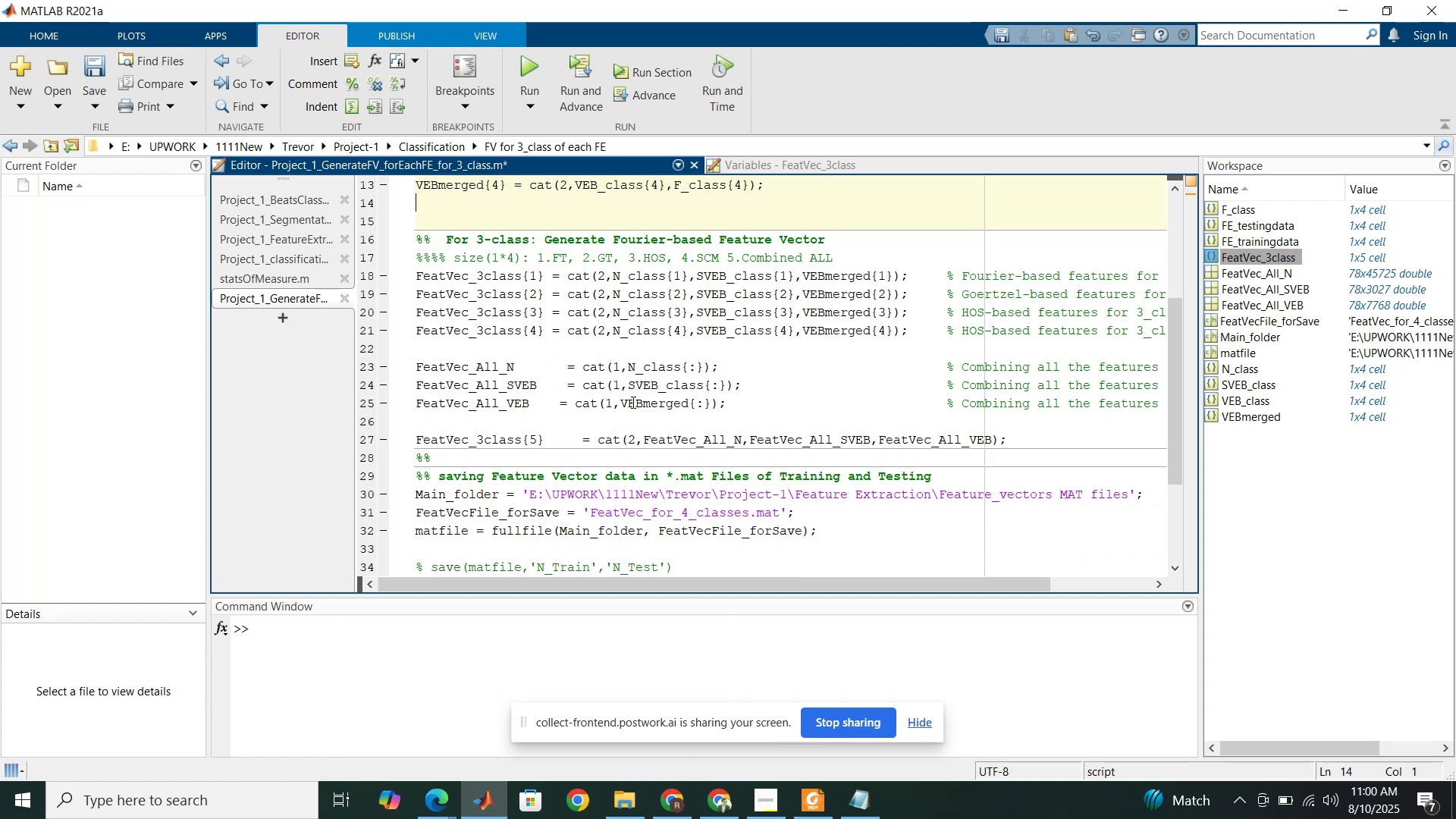 
scroll: coordinate [632, 402], scroll_direction: up, amount: 3.0
 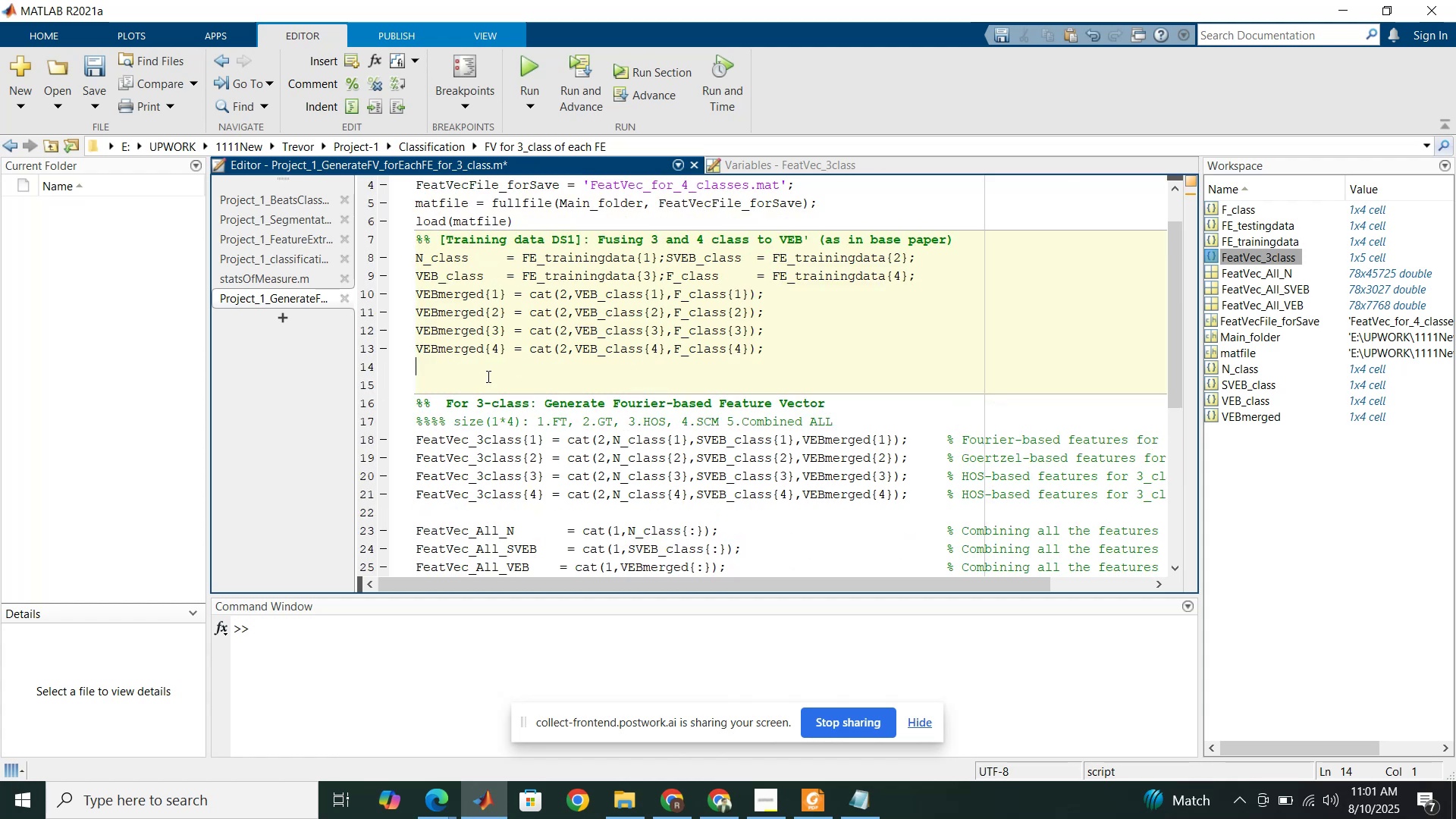 
left_click([486, 376])
 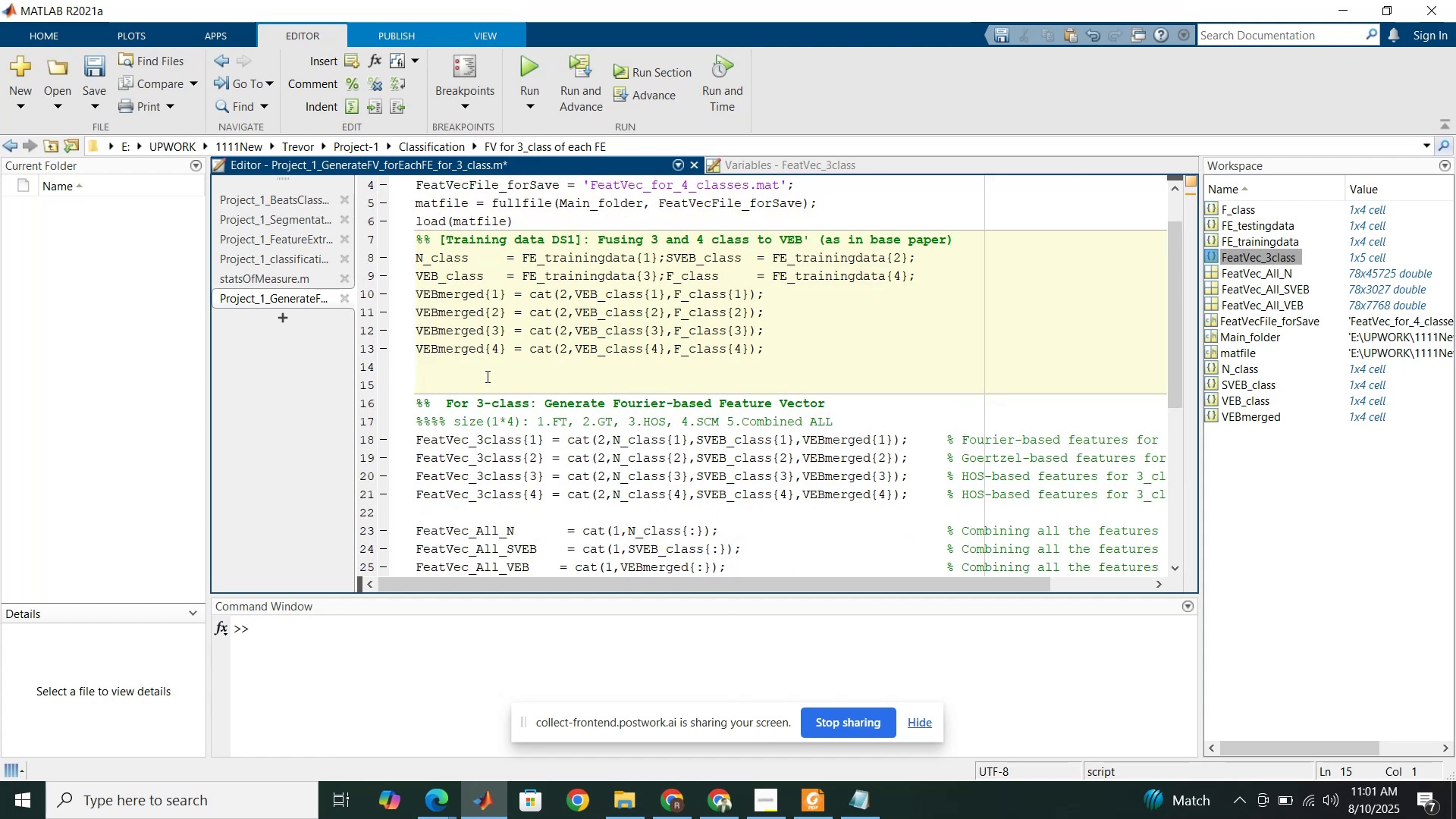 
key(Backspace)
 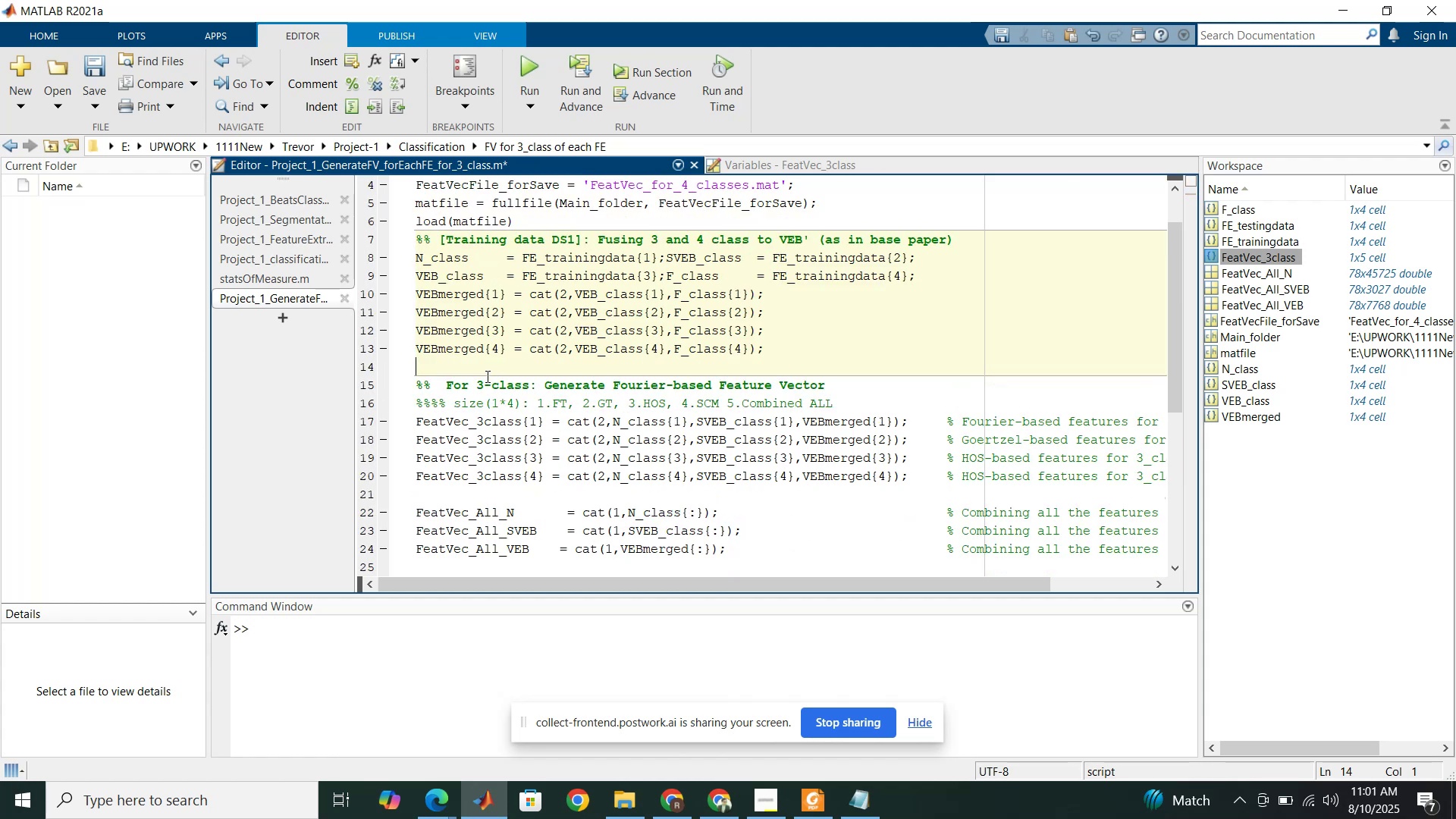 
key(Backspace)
 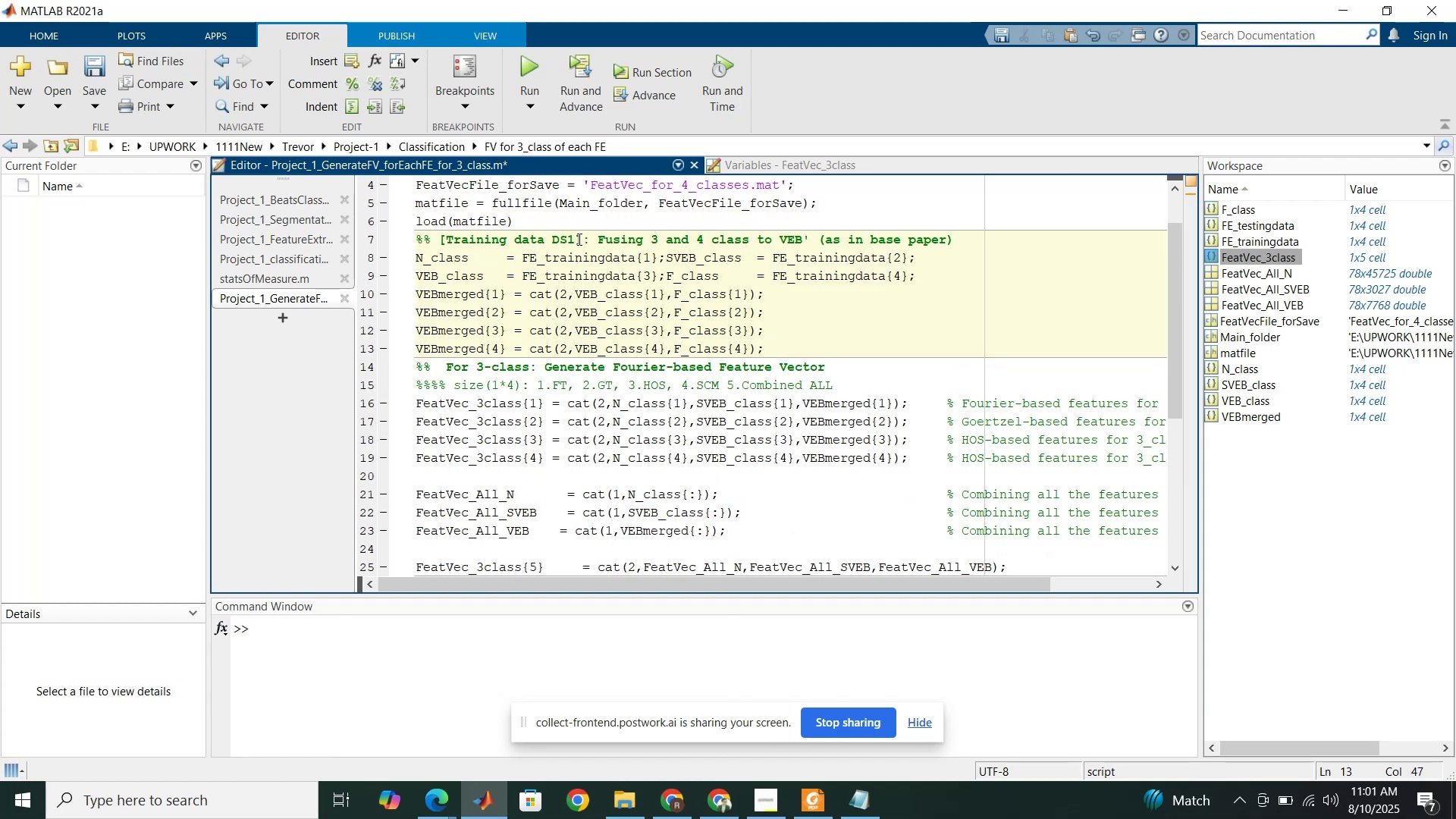 
left_click_drag(start_coordinate=[590, 240], to_coordinate=[438, 234])
 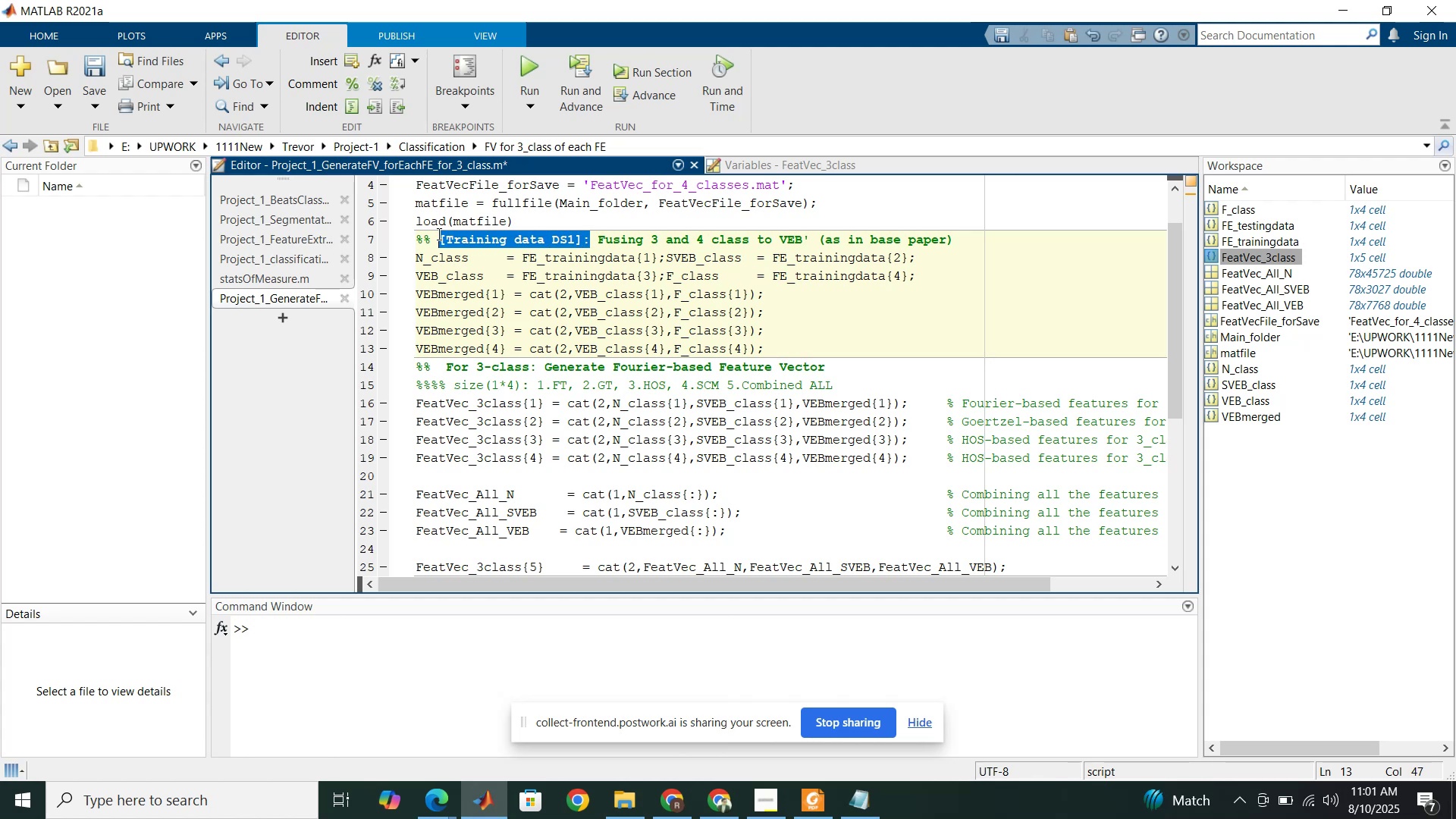 
key(Control+C)
 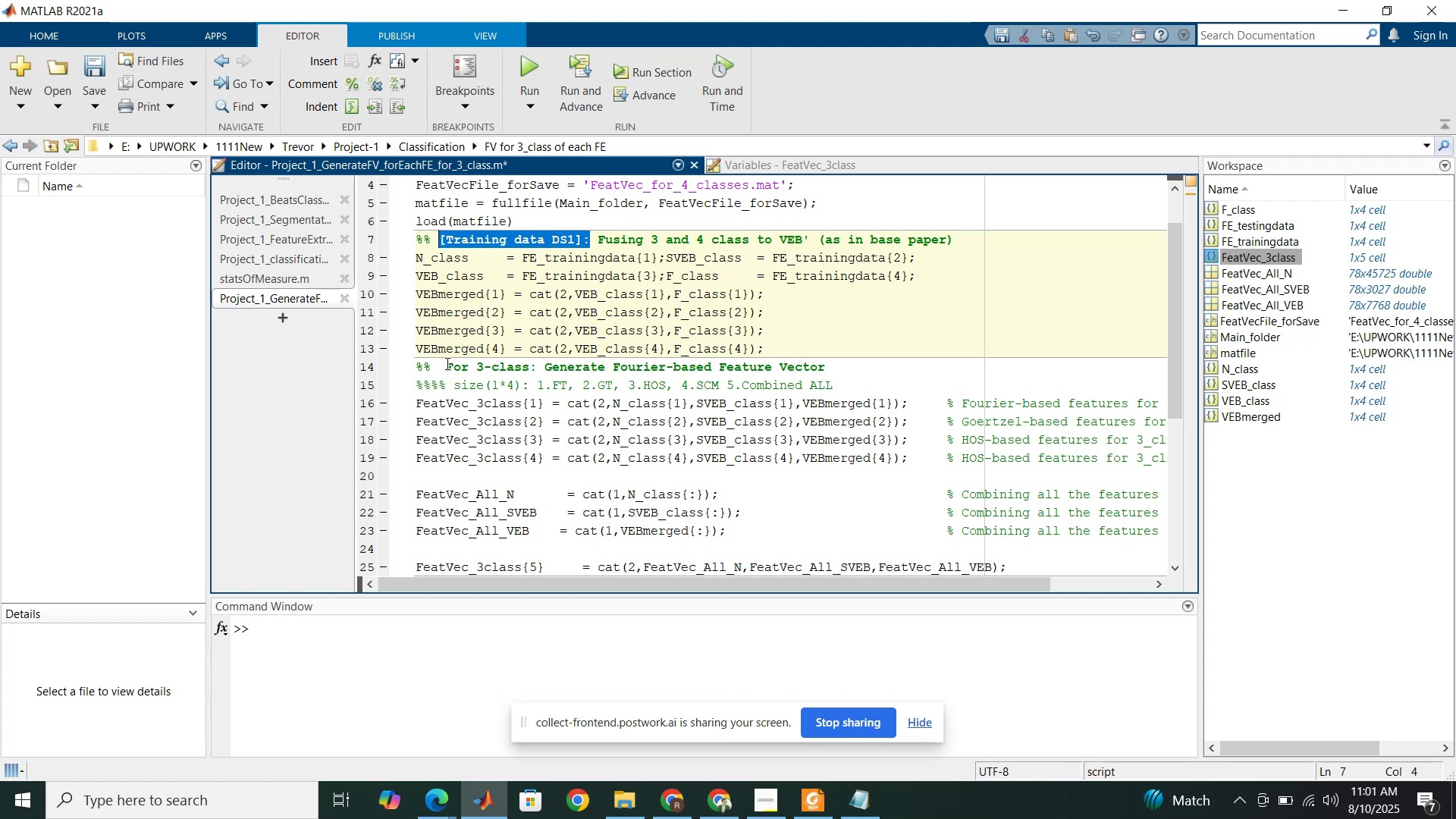 
left_click([444, 366])
 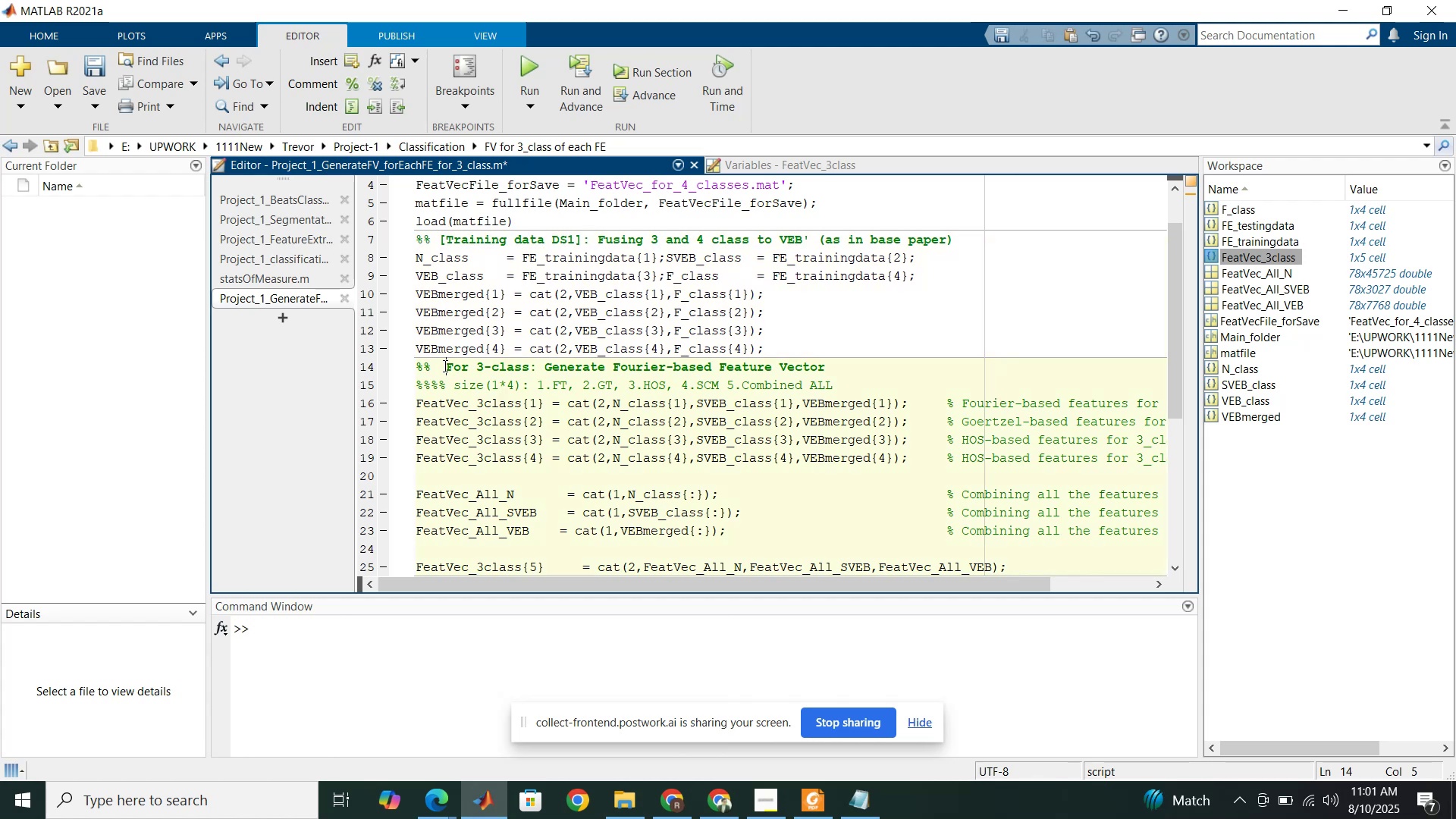 
key(Control+V)
 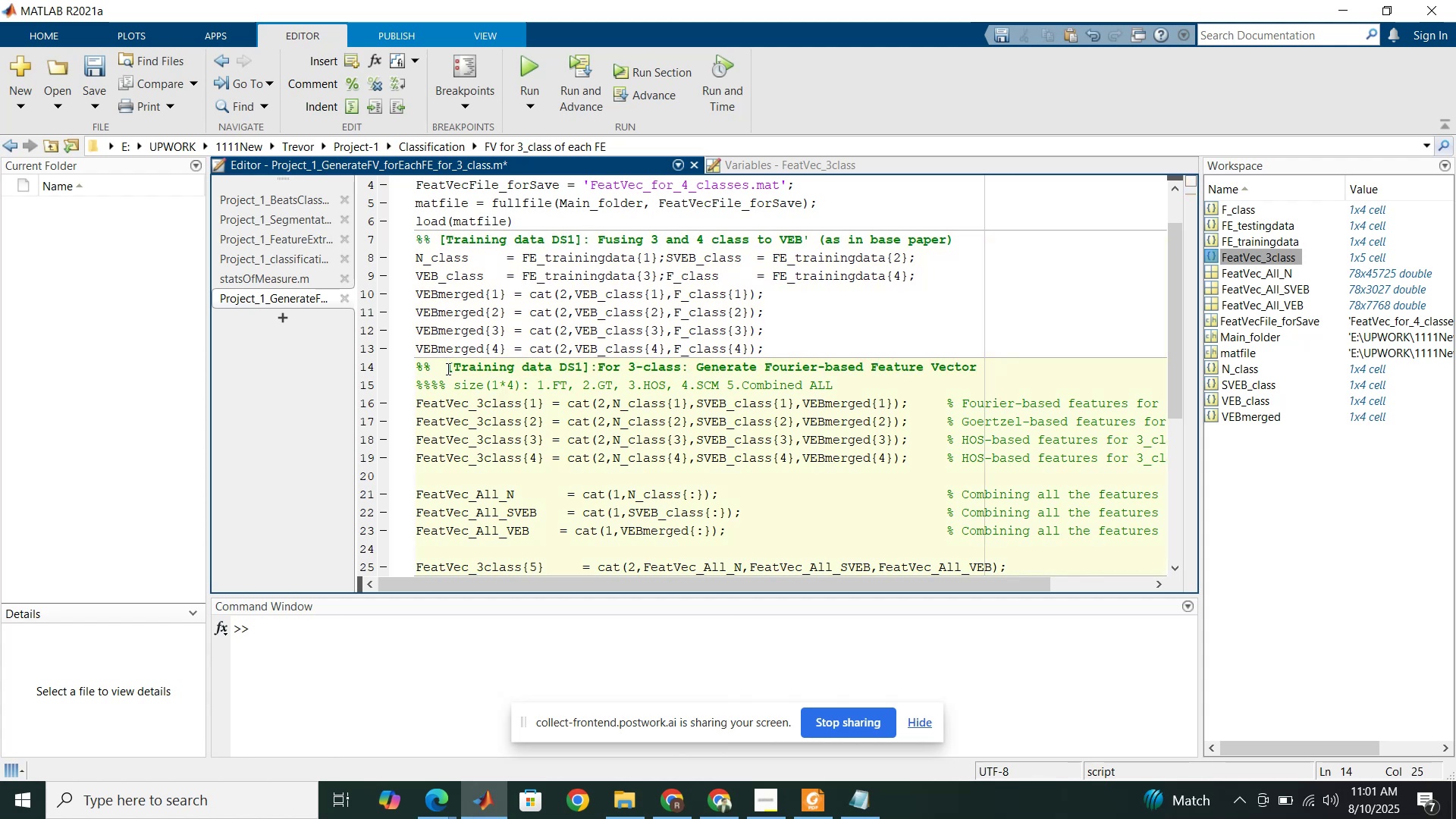 
left_click([447, 369])
 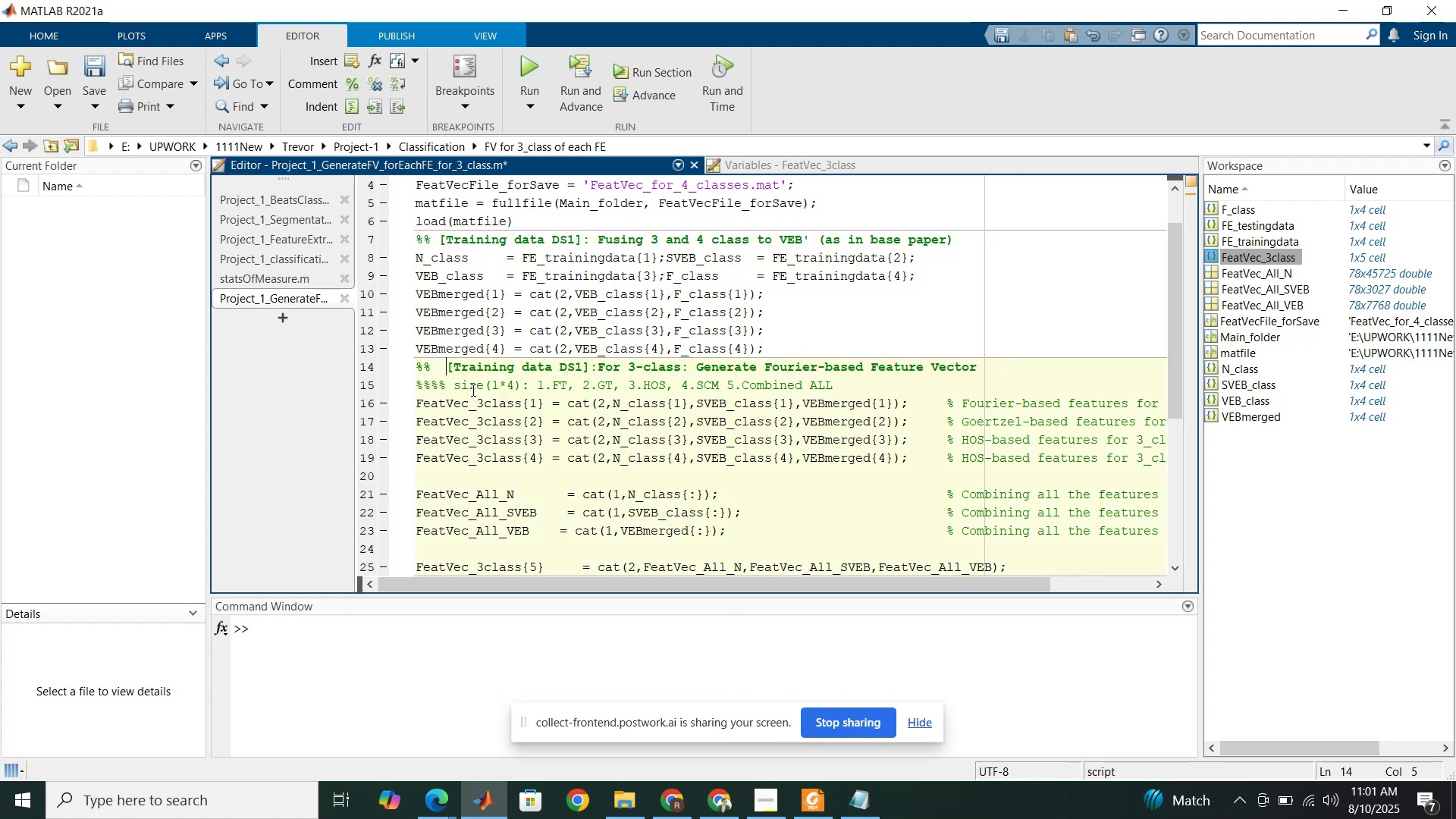 
key(Space)
 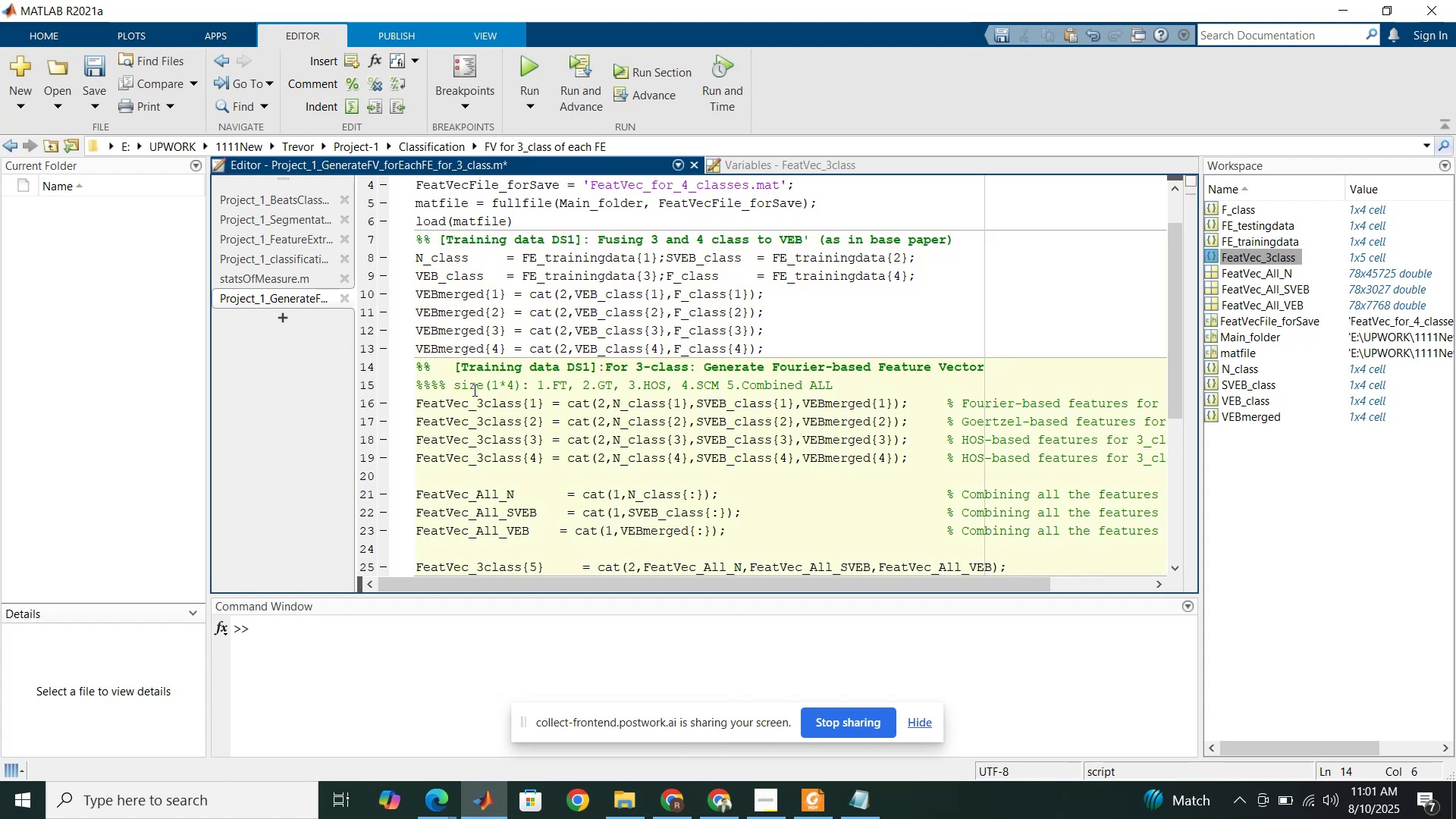 
key(Backspace)
 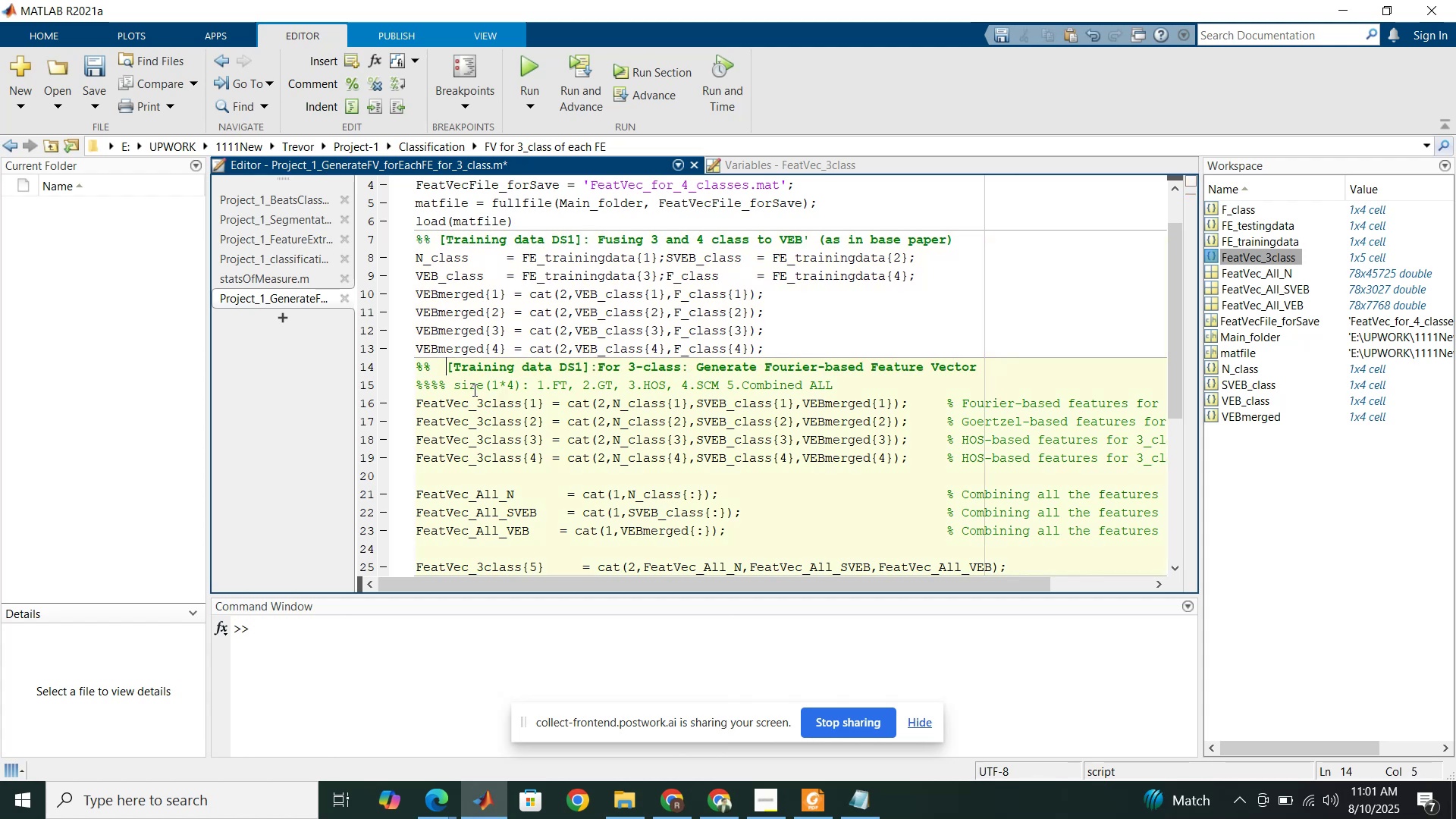 
key(Backspace)
 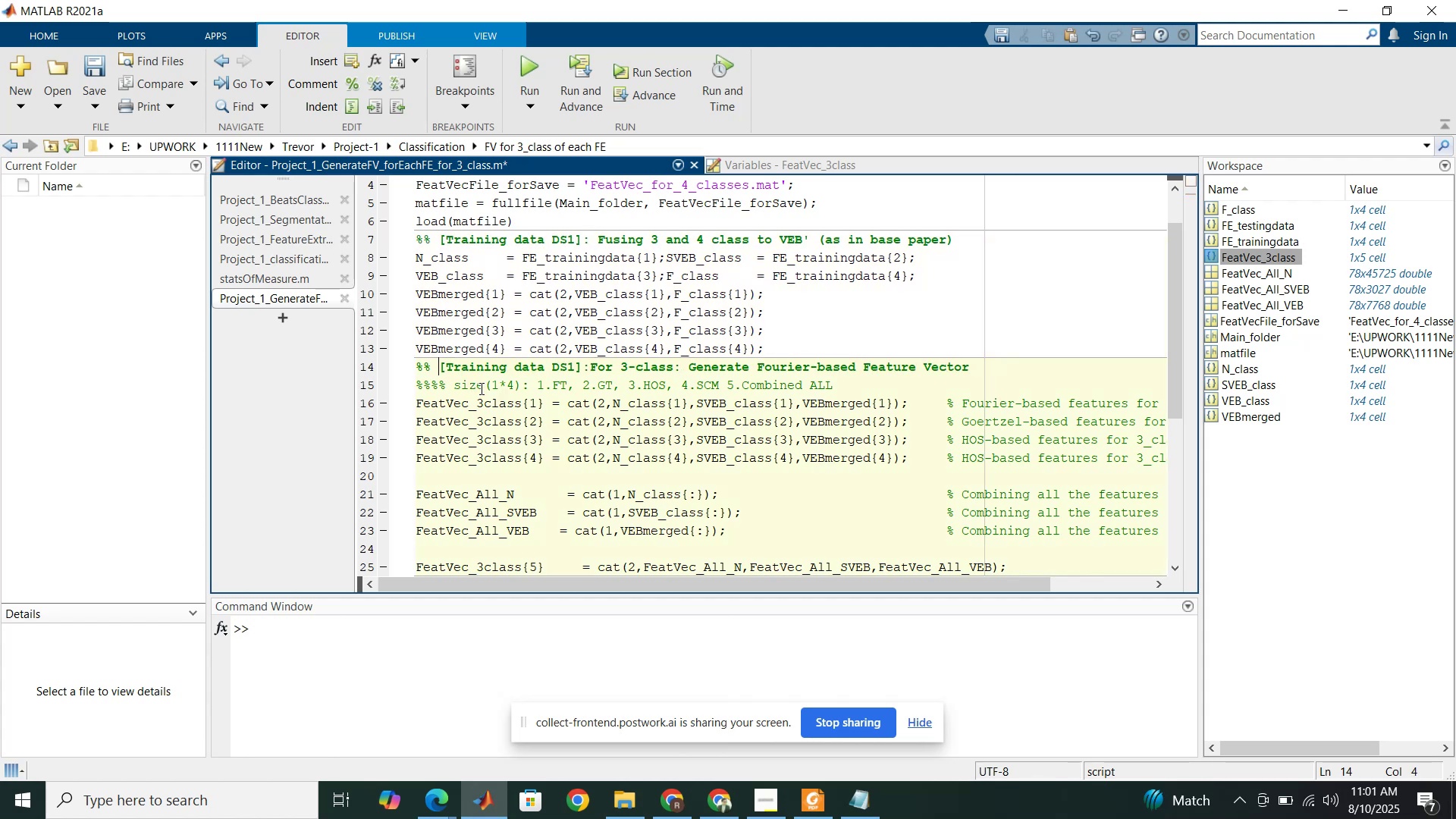 
key(Backspace)
 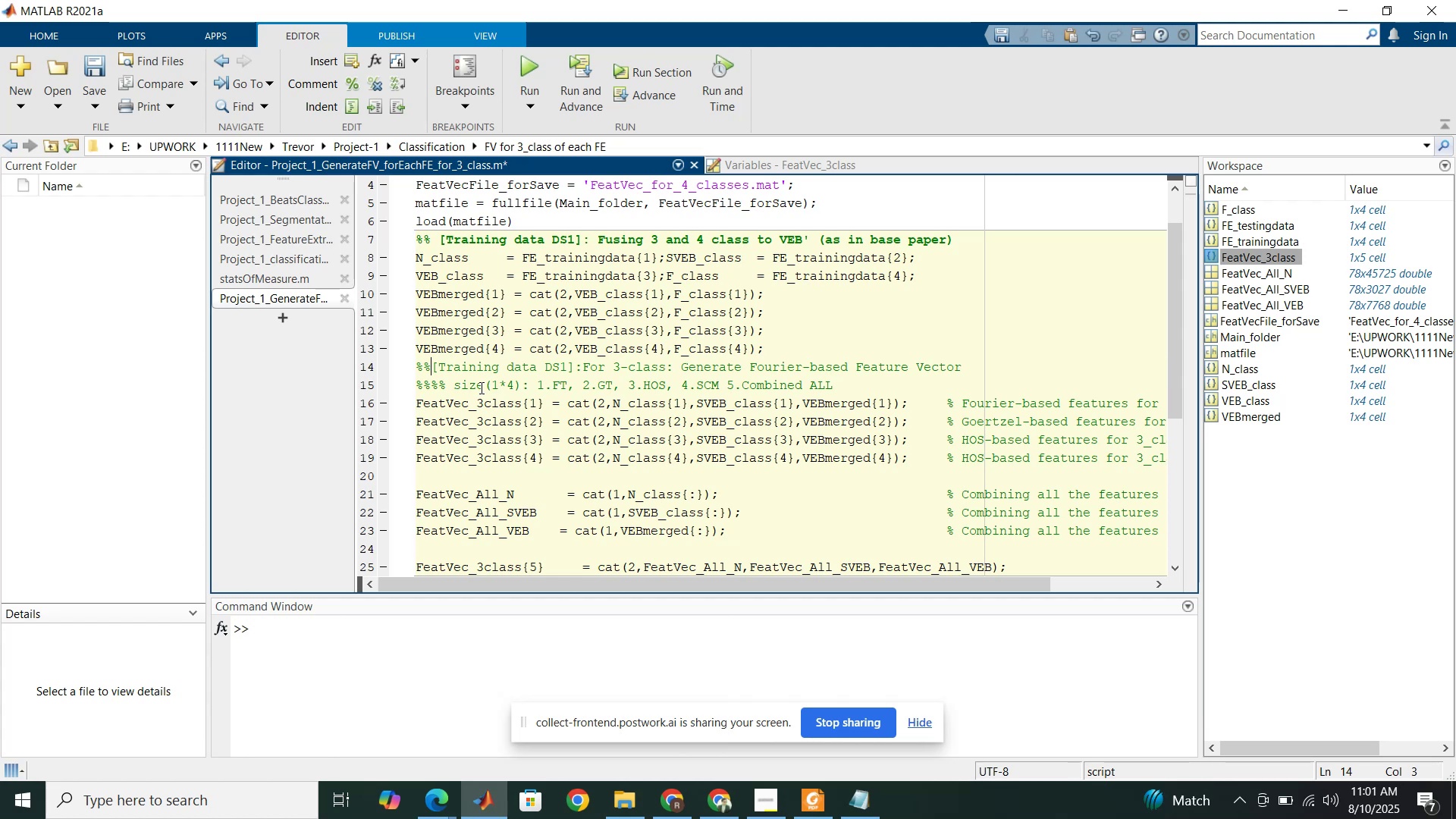 
key(Space)
 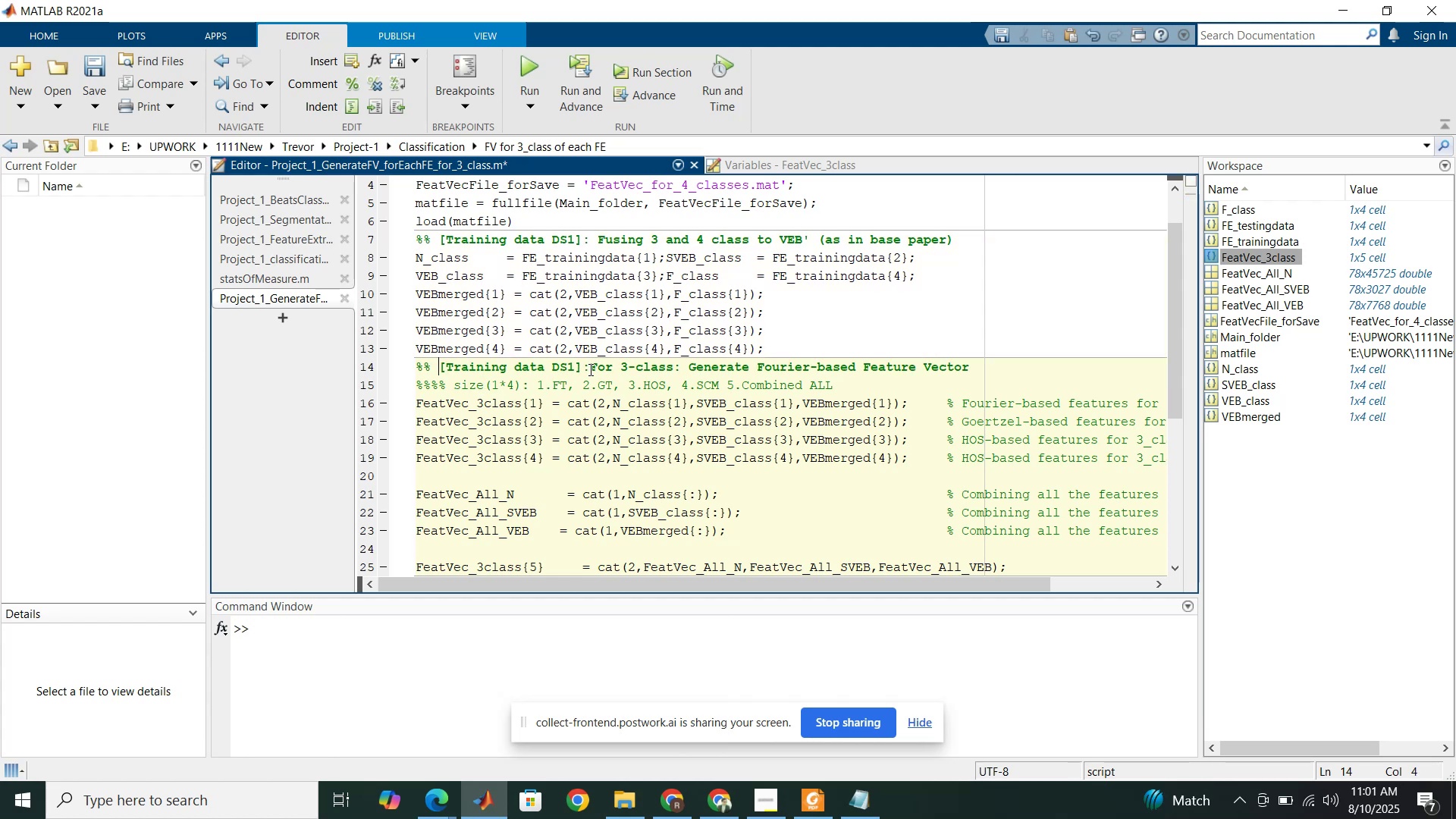 
left_click([590, 369])
 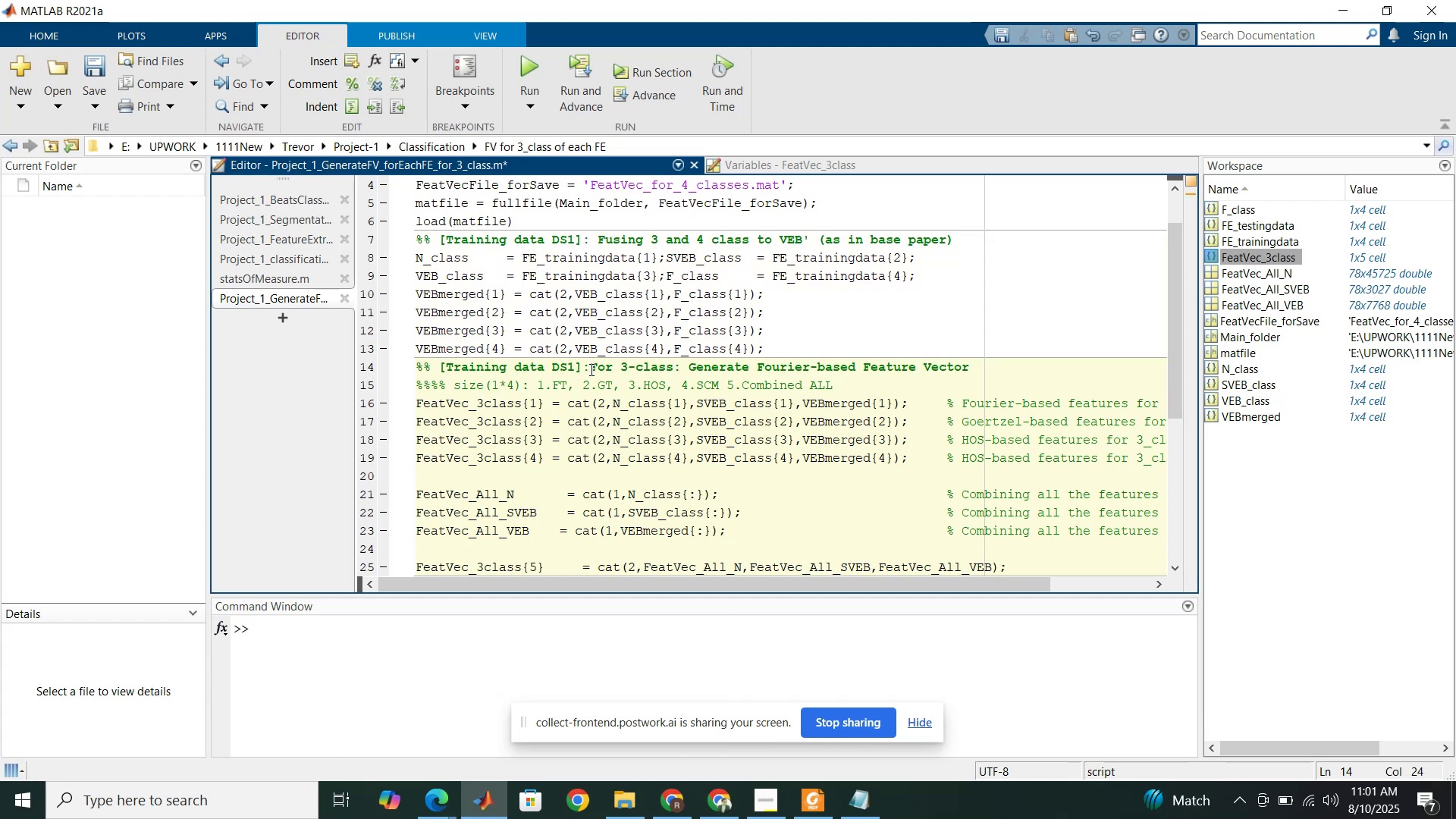 
key(Space)
 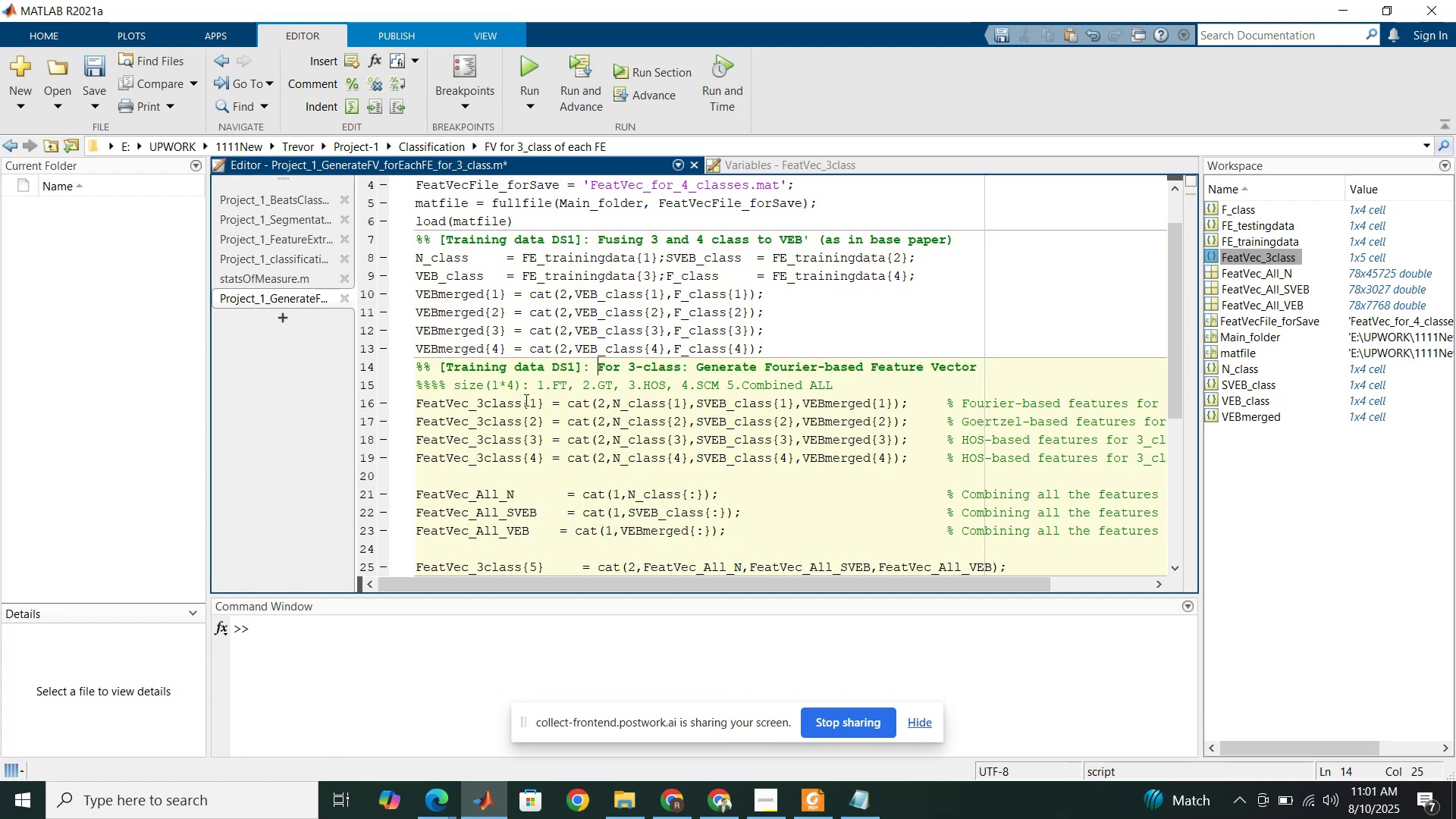 
scroll: coordinate [516, 400], scroll_direction: down, amount: 2.0
 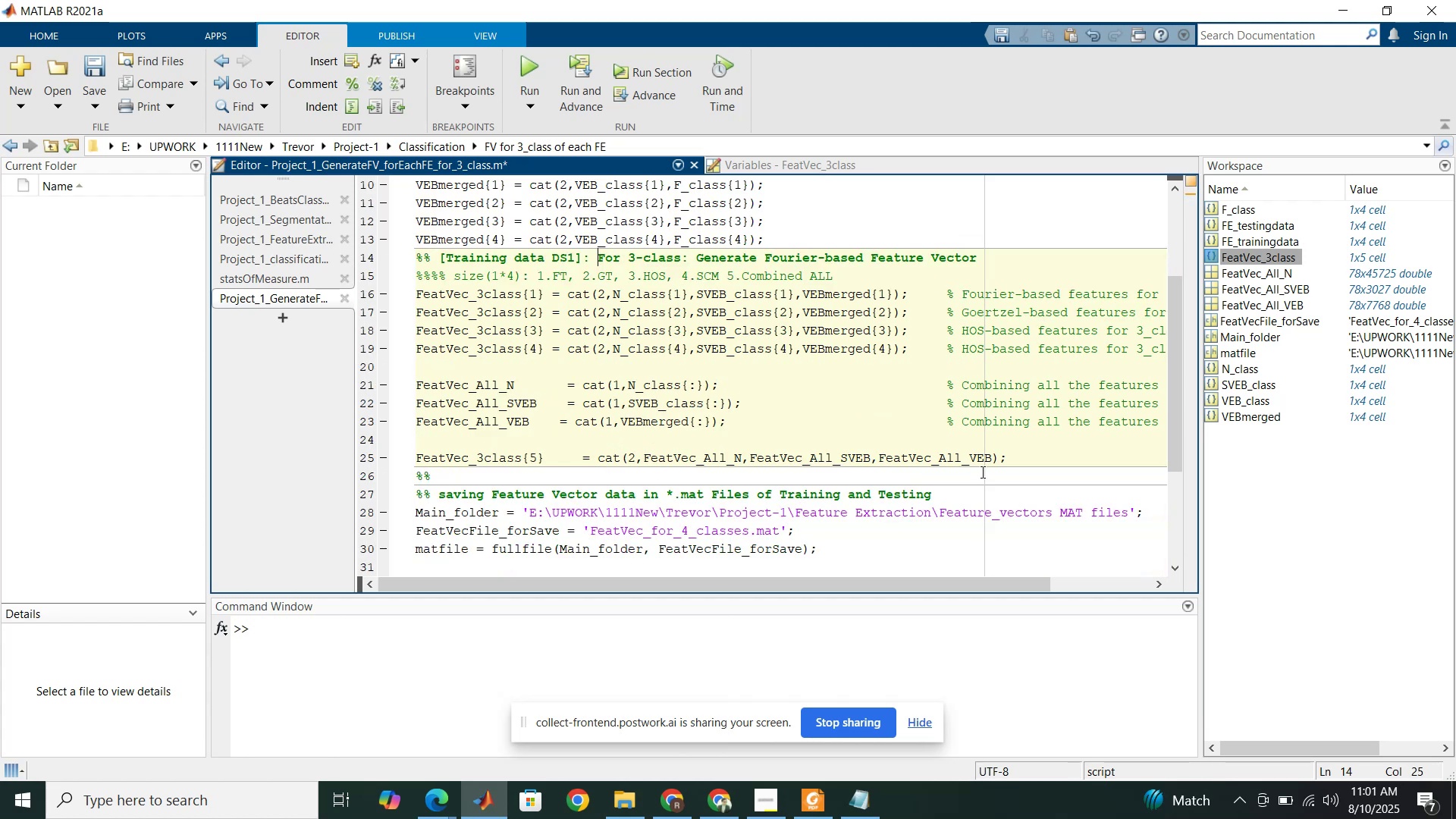 
left_click([1006, 461])
 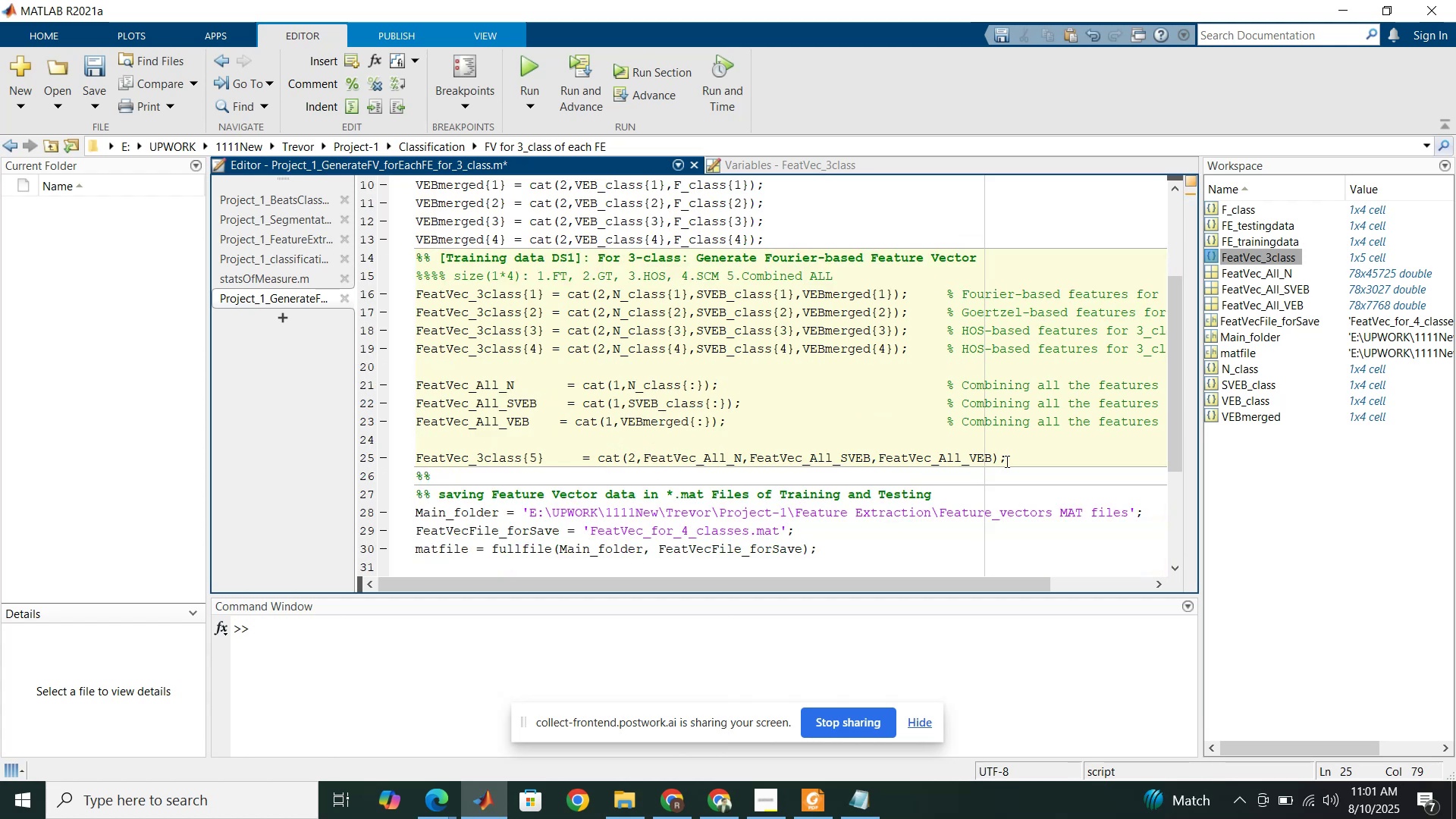 
key(Enter)
 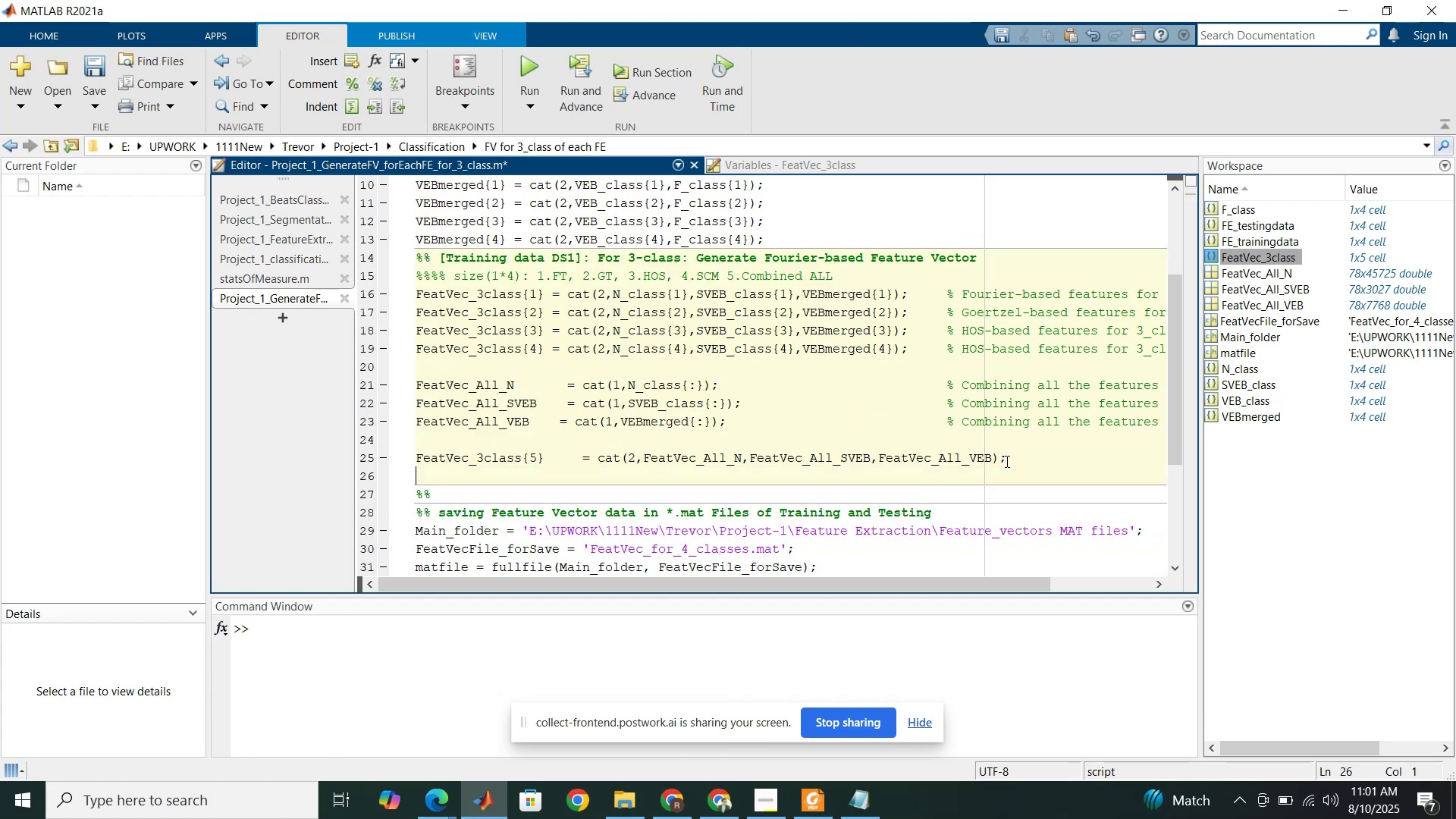 
key(Enter)
 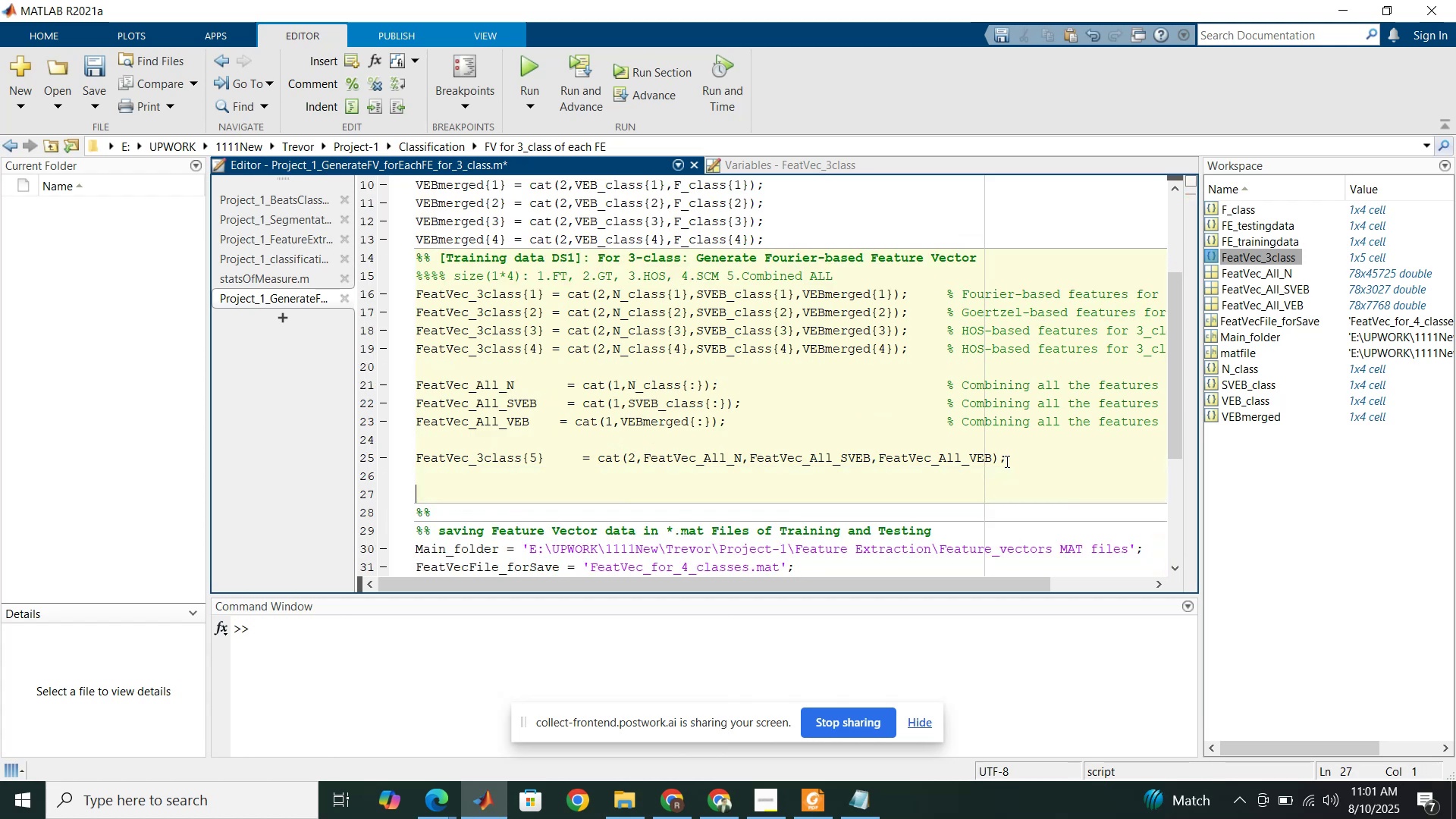 
key(Enter)
 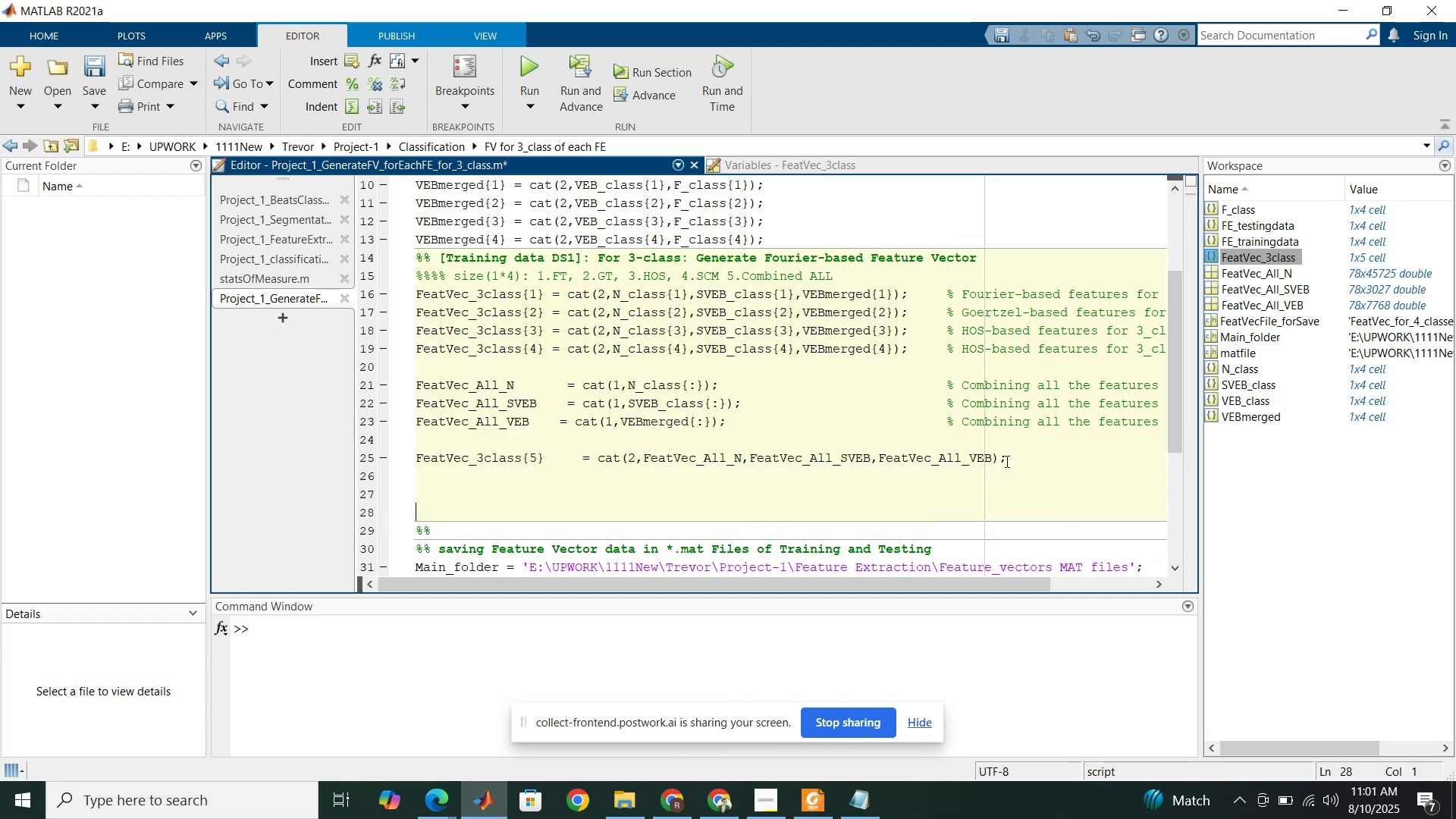 
key(Enter)
 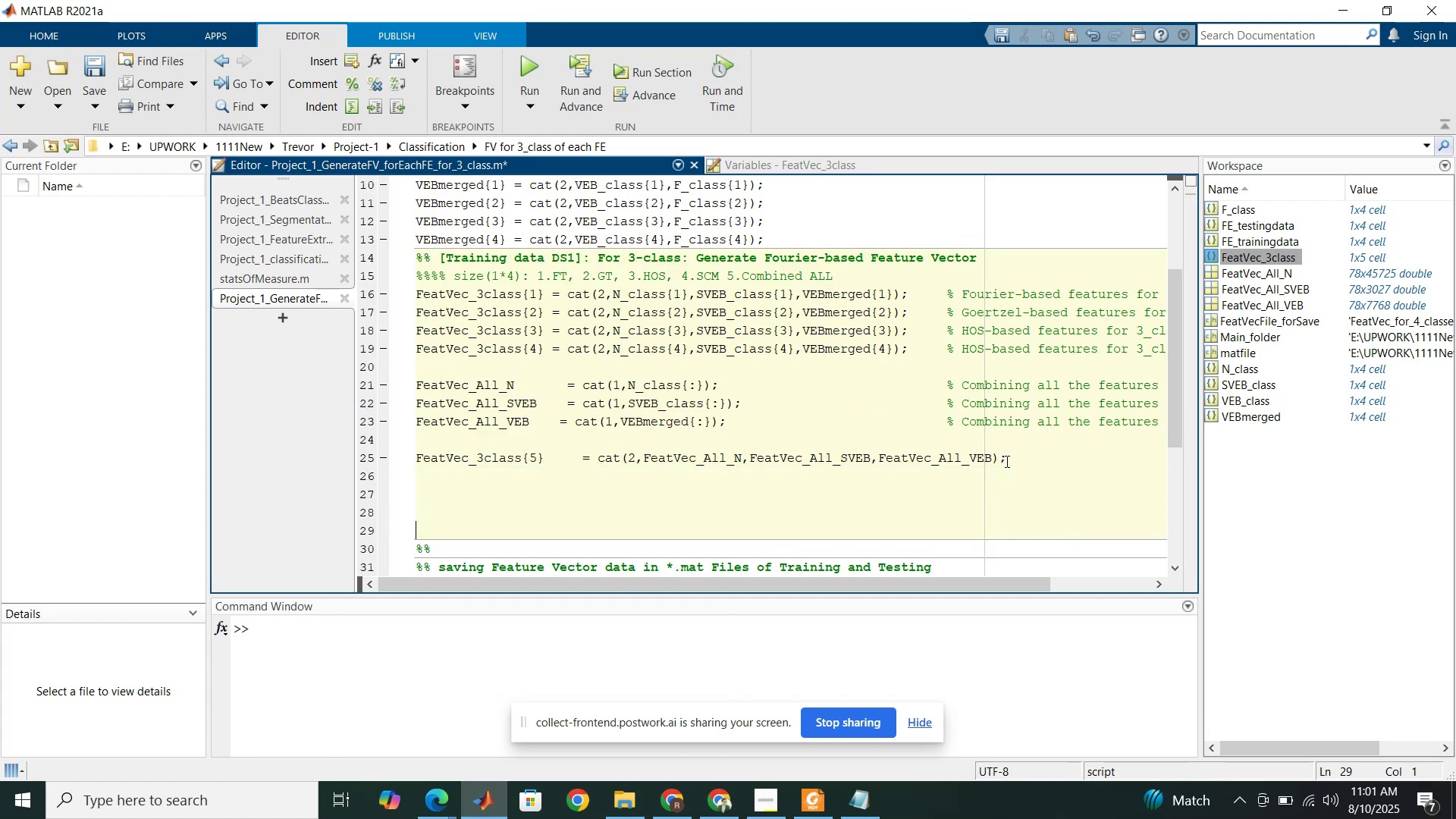 
key(Enter)
 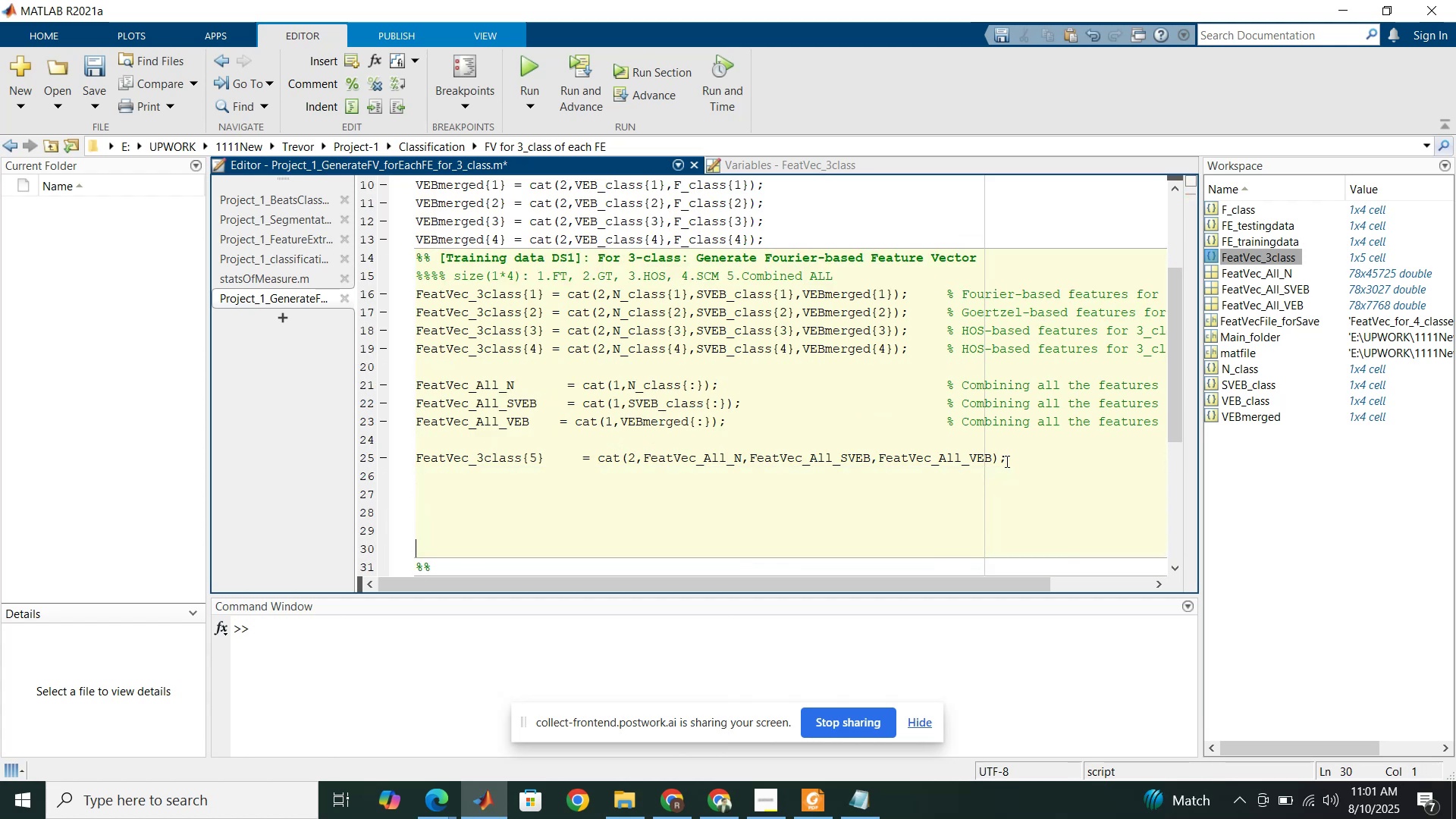 
key(Enter)
 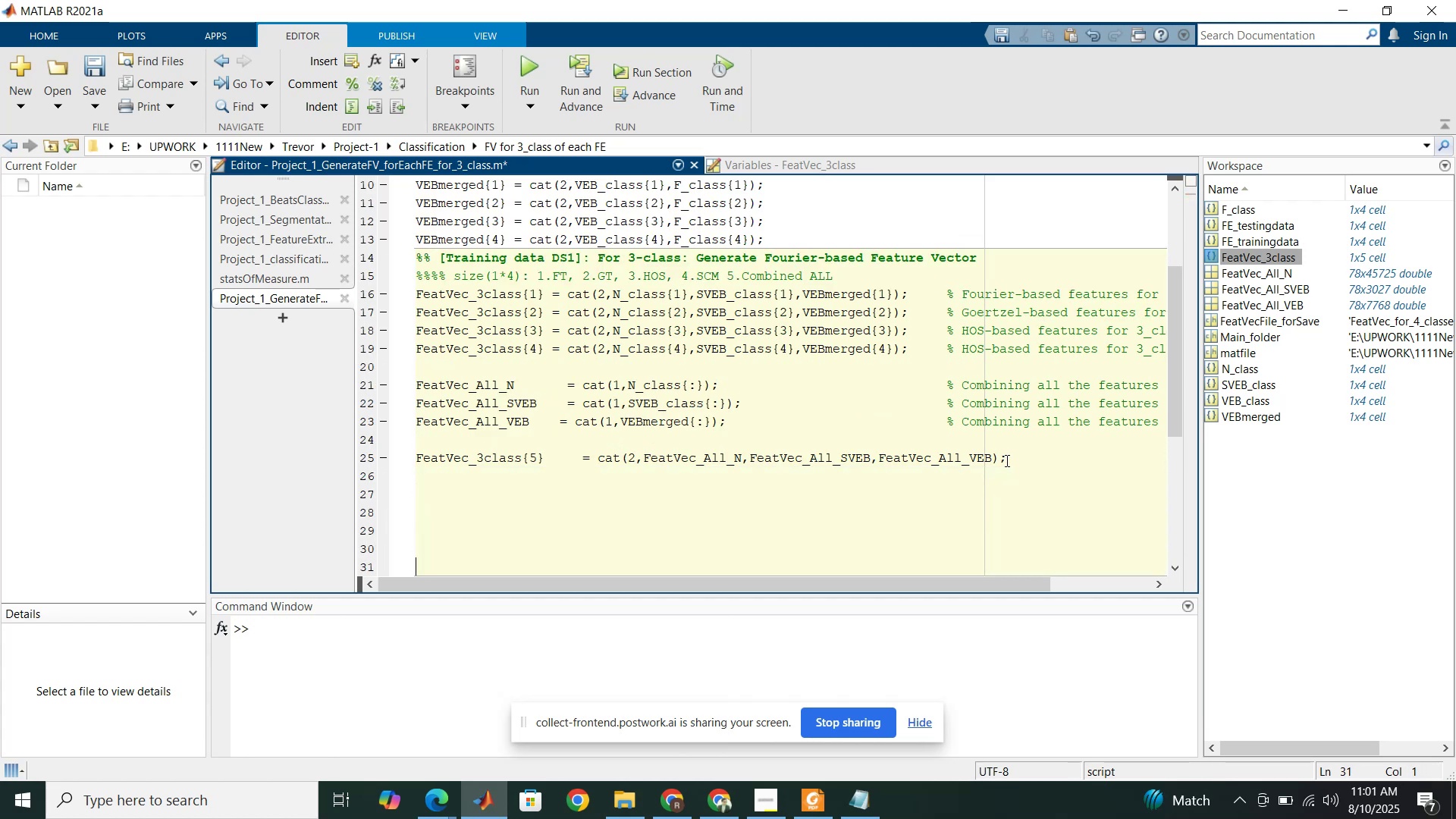 
key(Enter)
 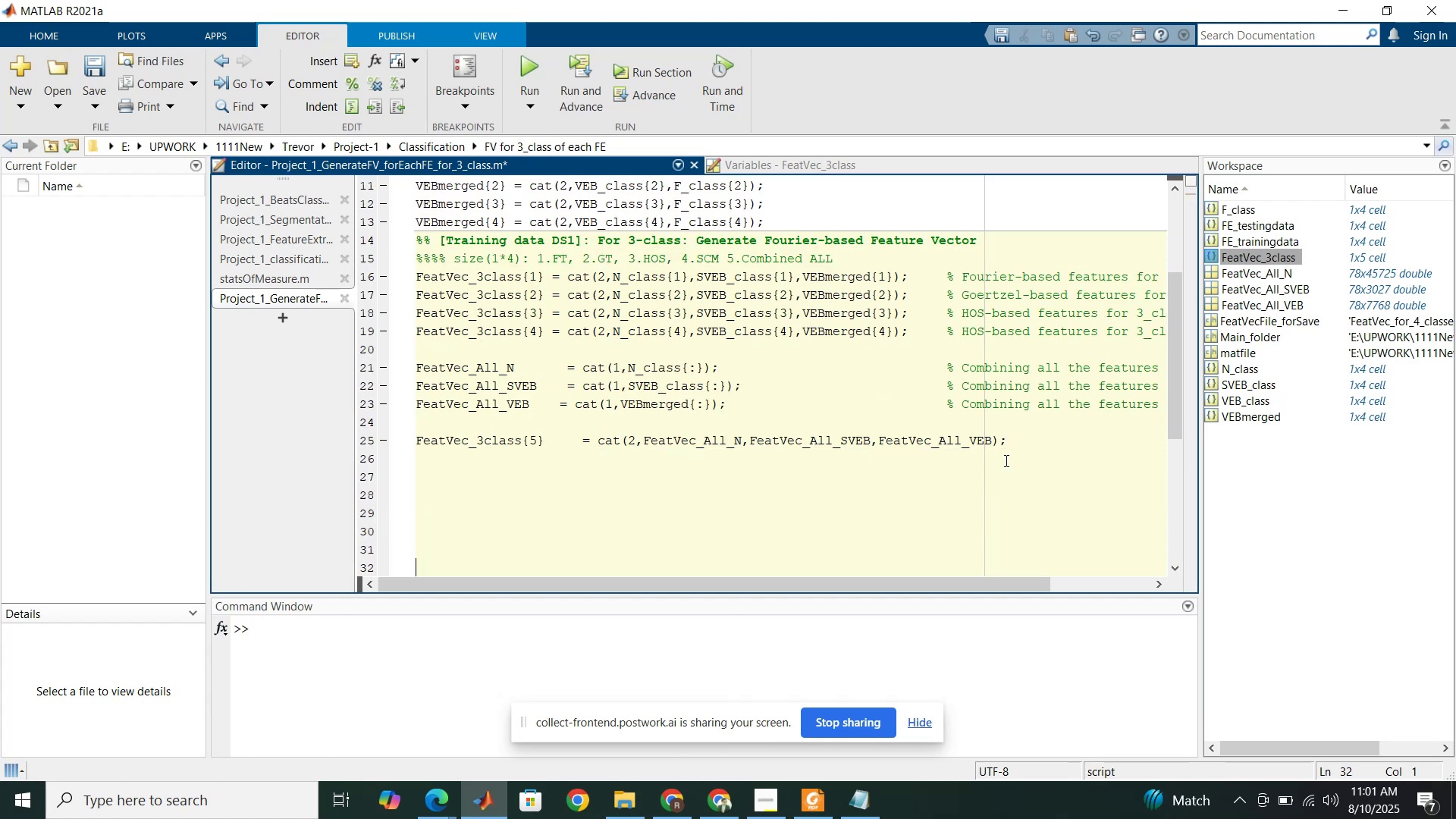 
key(Enter)
 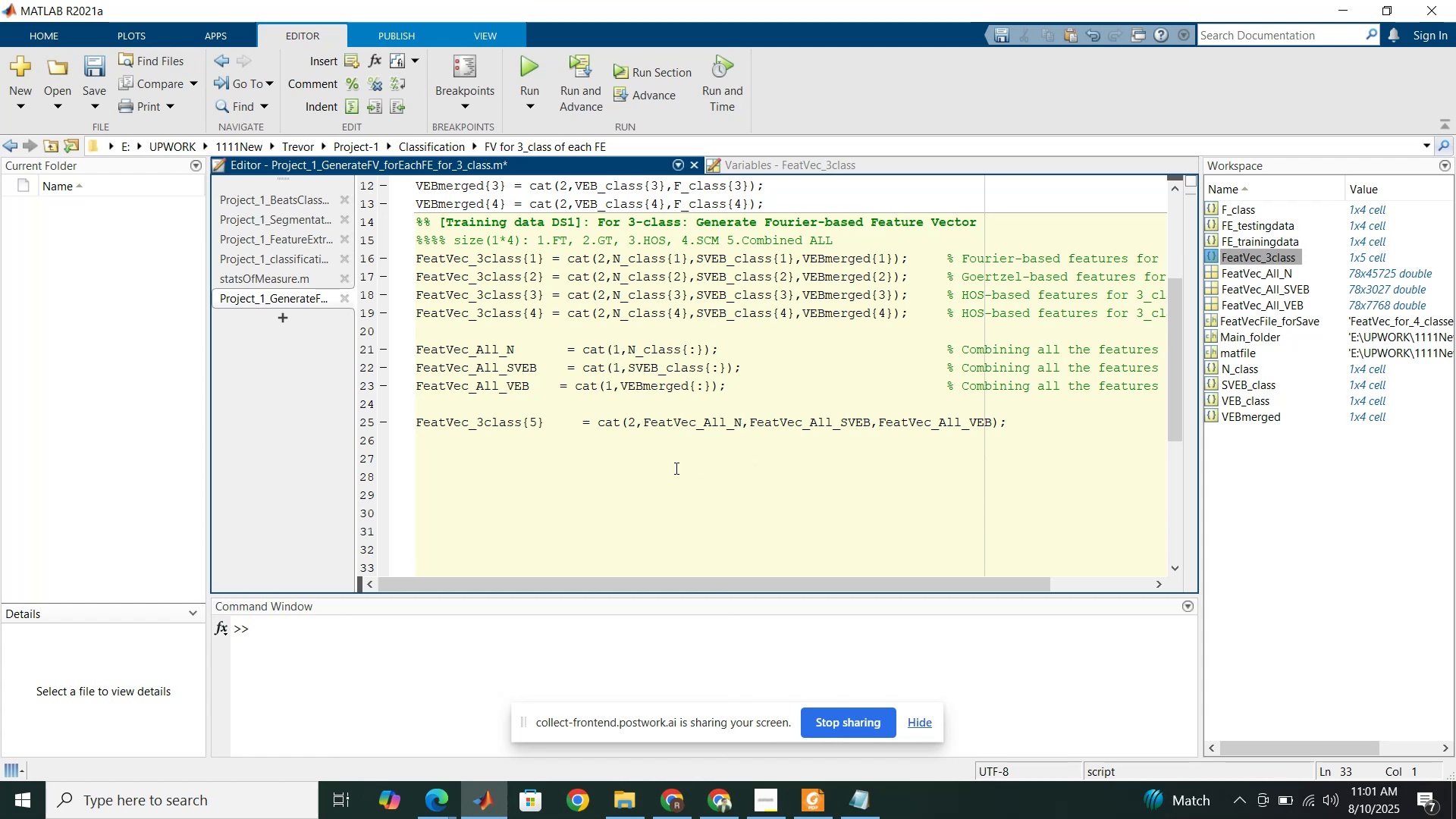 
left_click([675, 468])
 